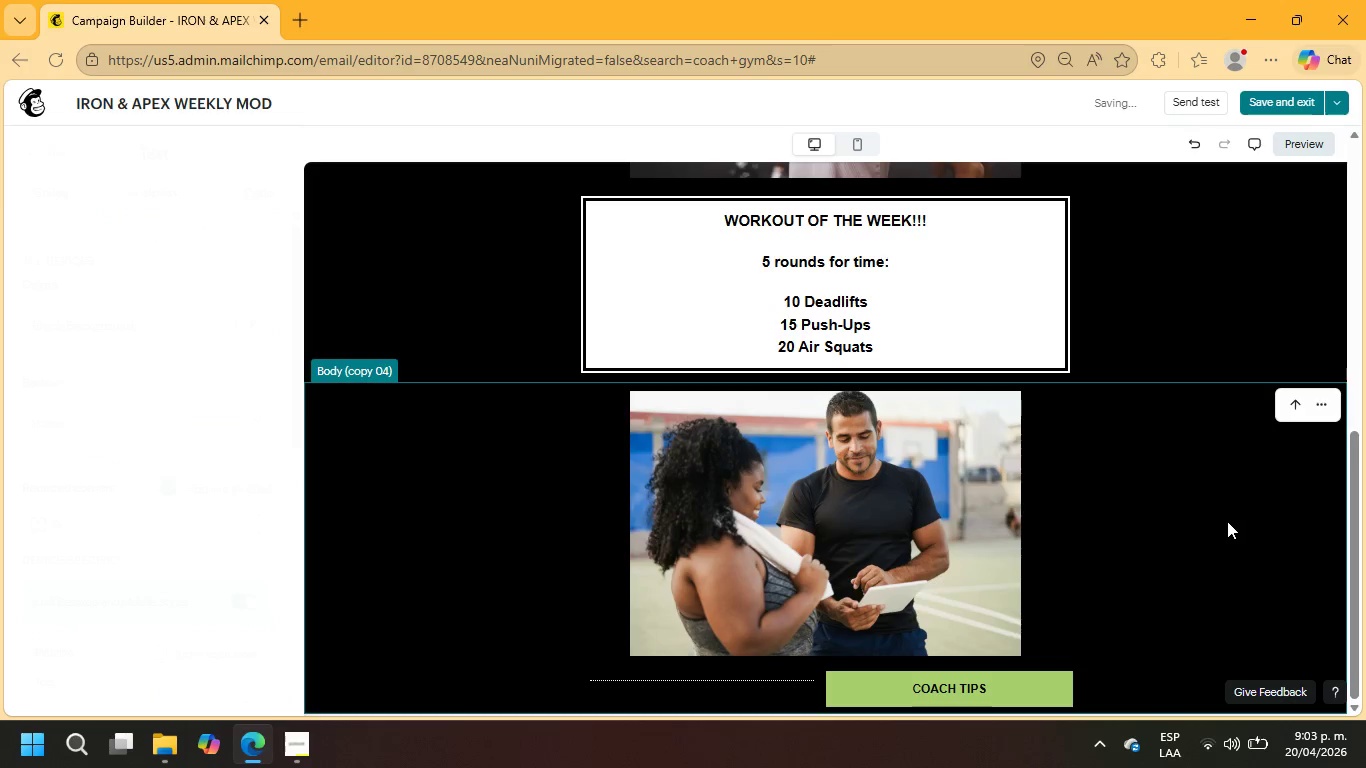 
scroll: coordinate [1227, 521], scroll_direction: down, amount: 6.0
 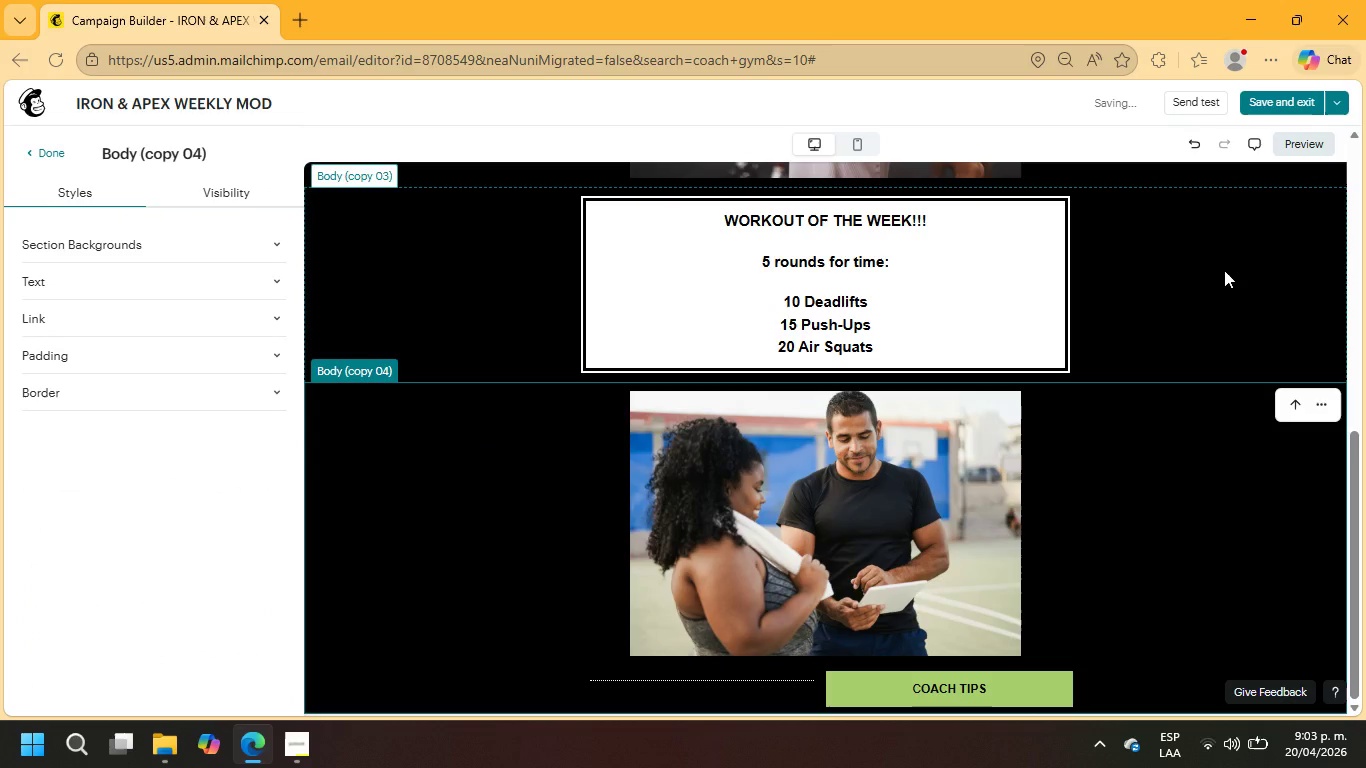 
left_click([1217, 270])
 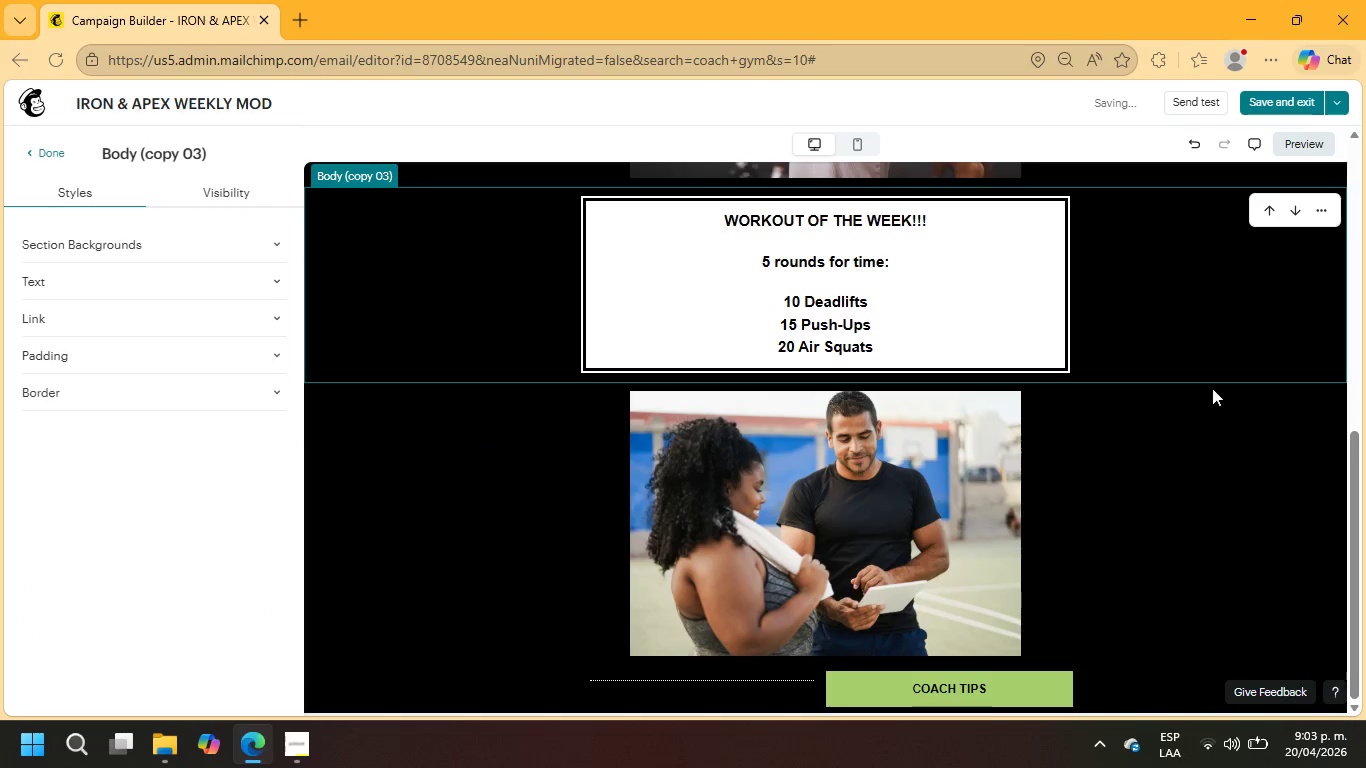 
left_click([1212, 458])
 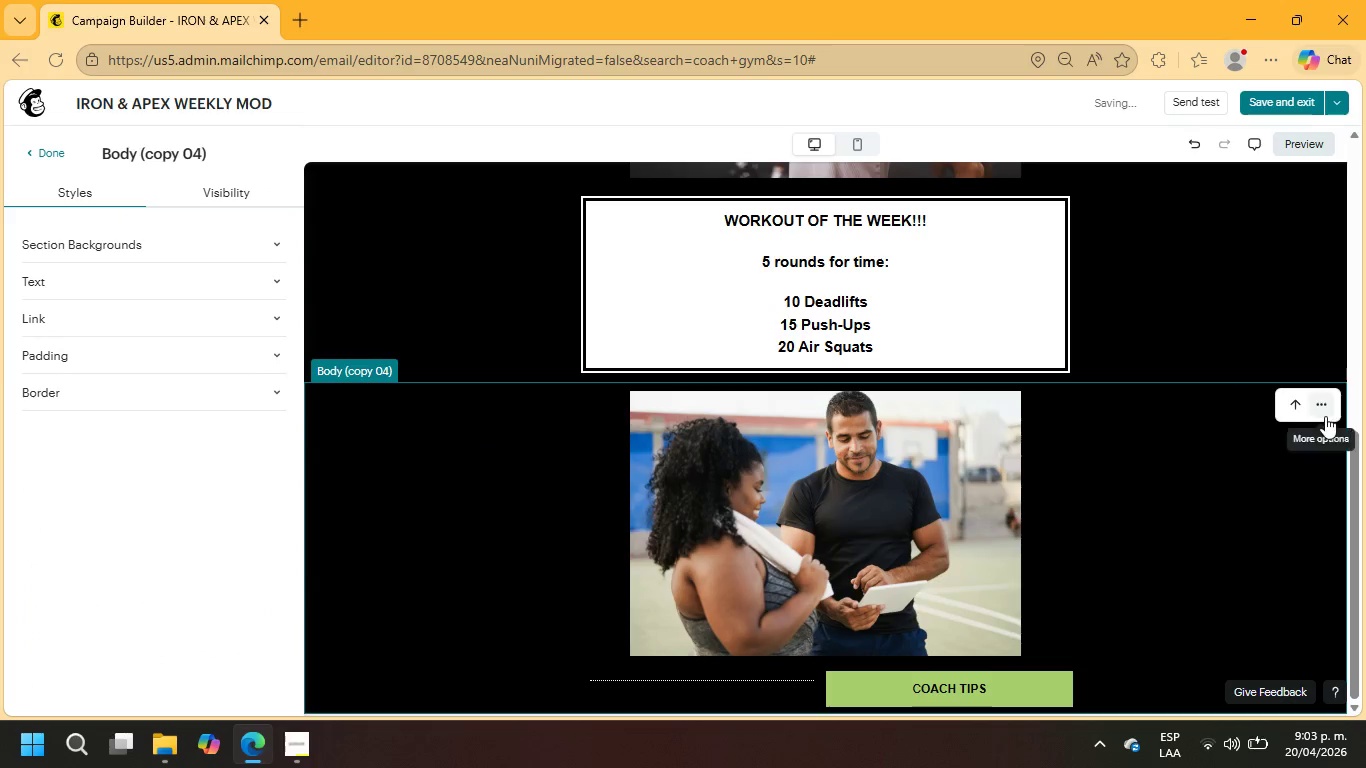 
left_click([1322, 406])
 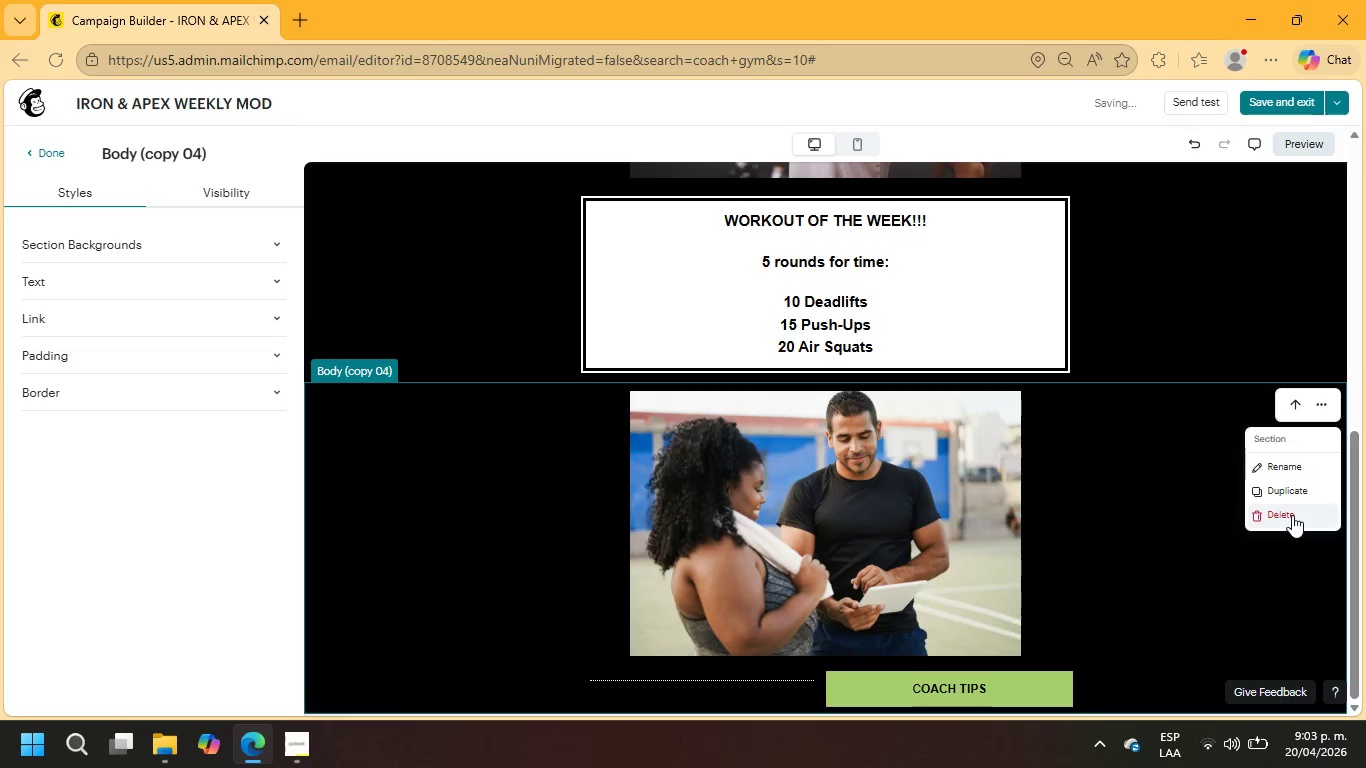 
left_click([1295, 492])
 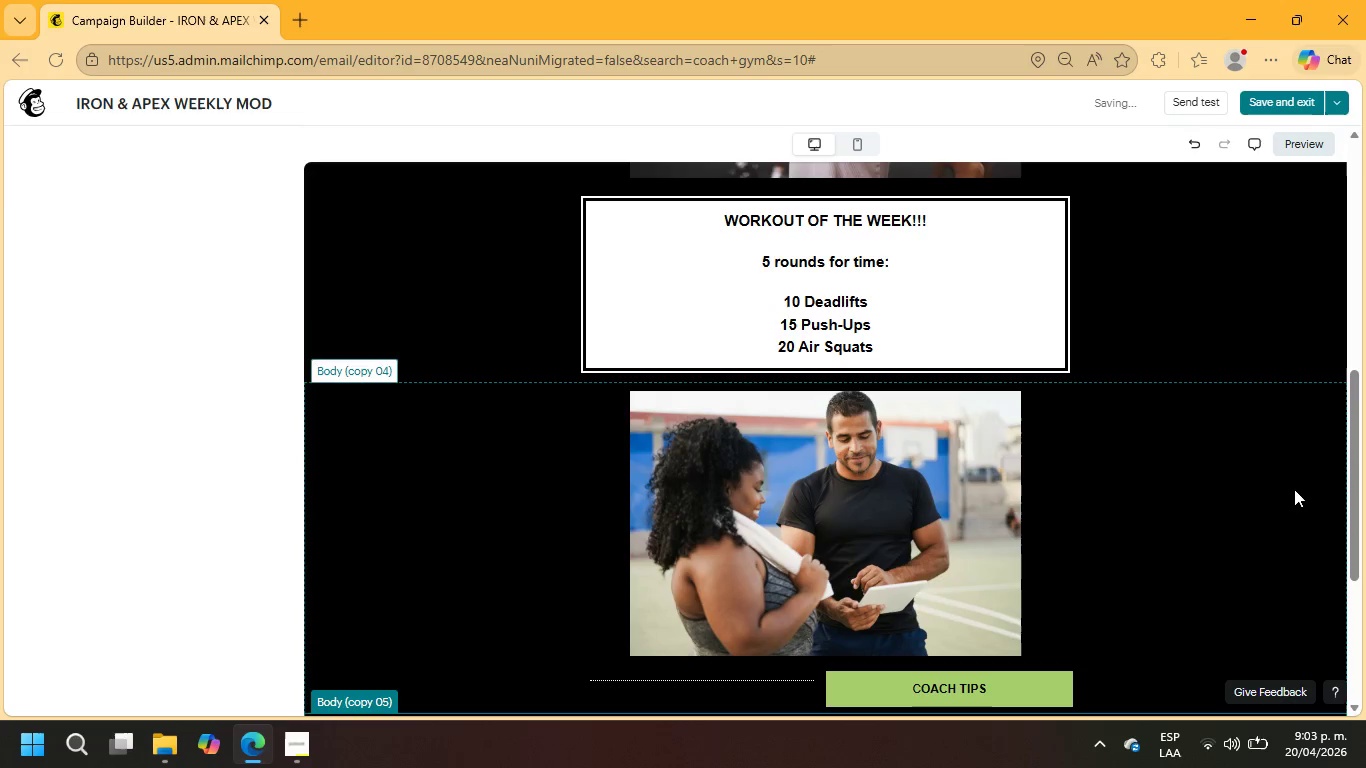 
scroll: coordinate [1294, 489], scroll_direction: down, amount: 5.0
 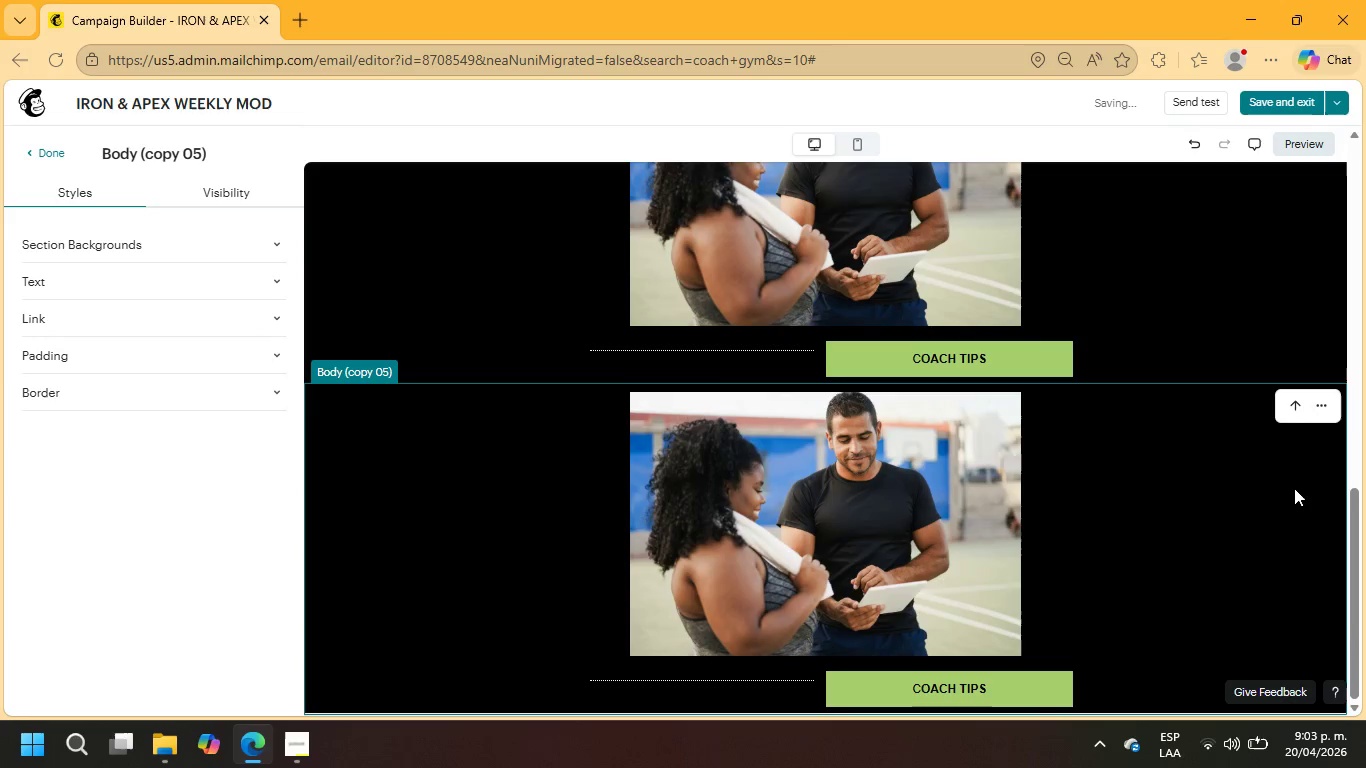 
left_click([950, 495])
 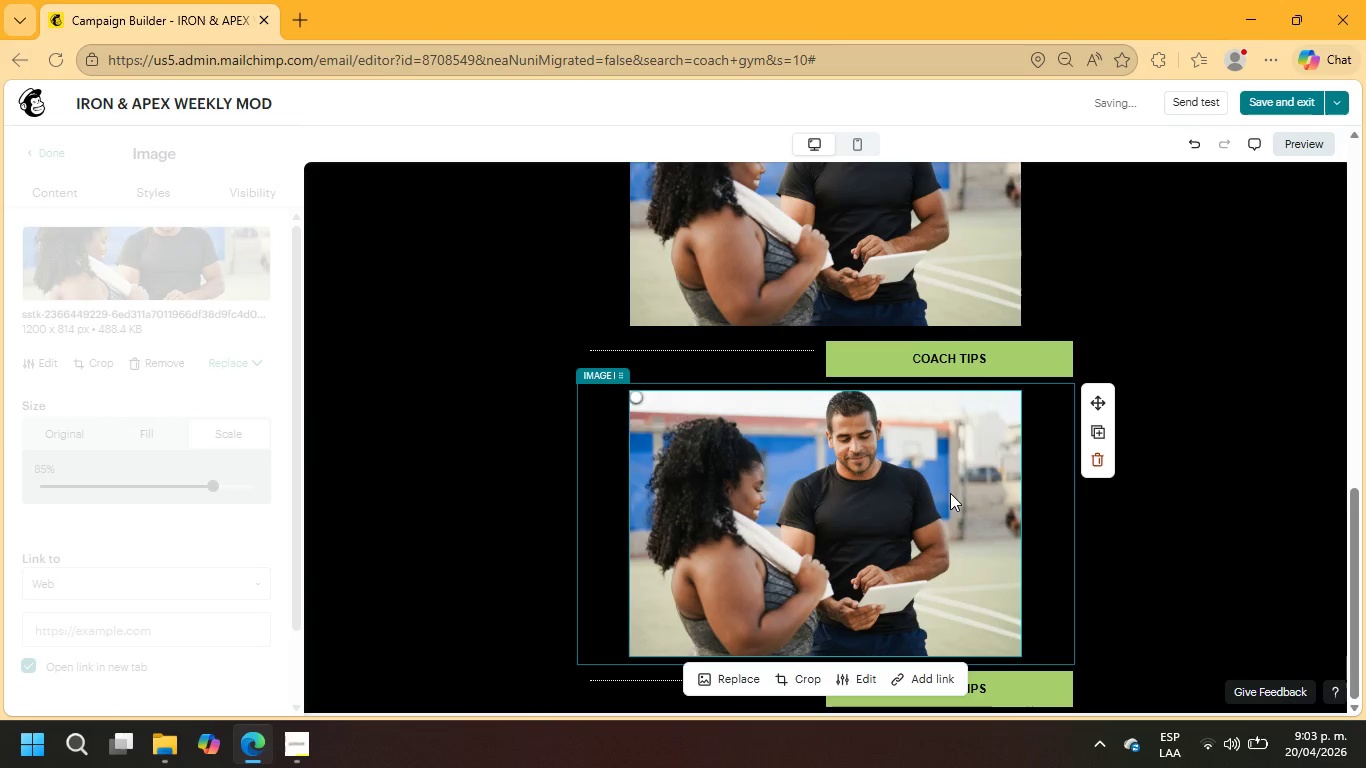 
scroll: coordinate [1294, 488], scroll_direction: down, amount: 2.0
 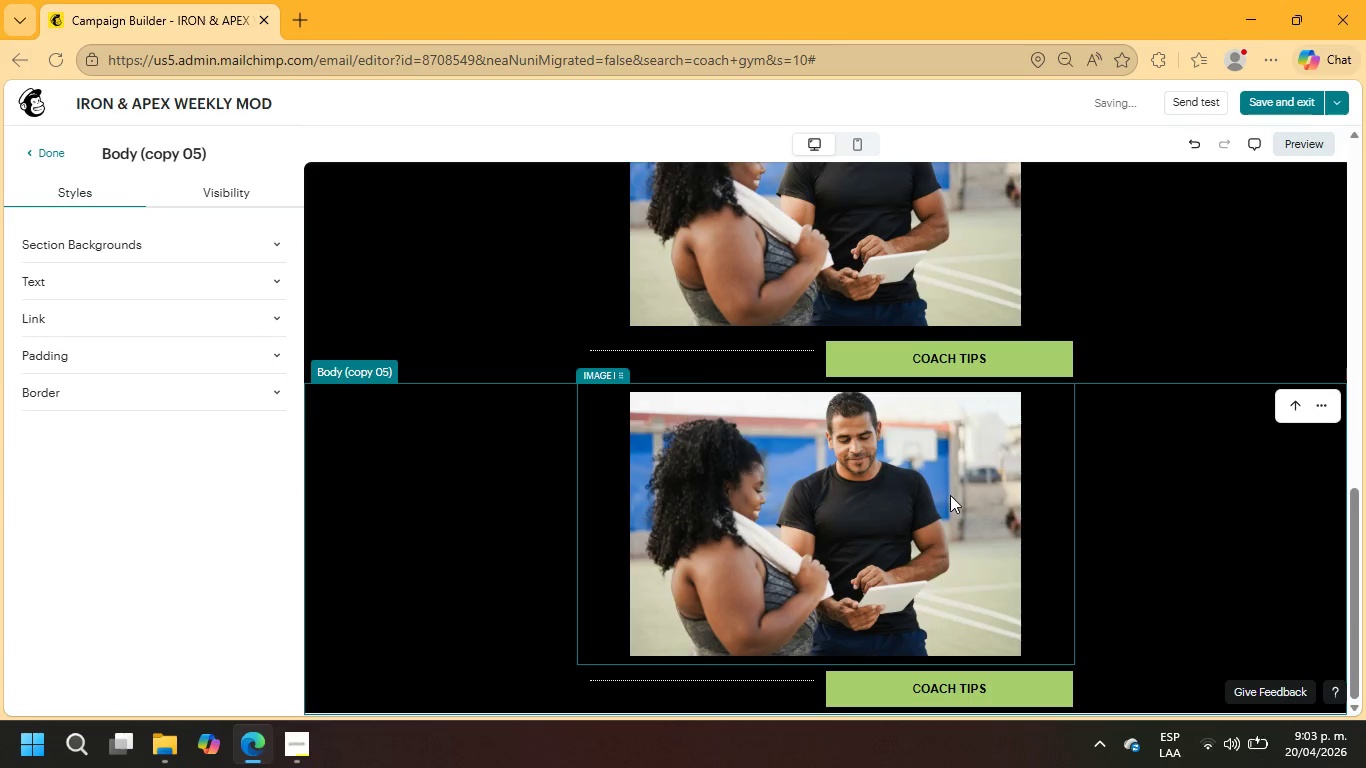 
key(Delete)
 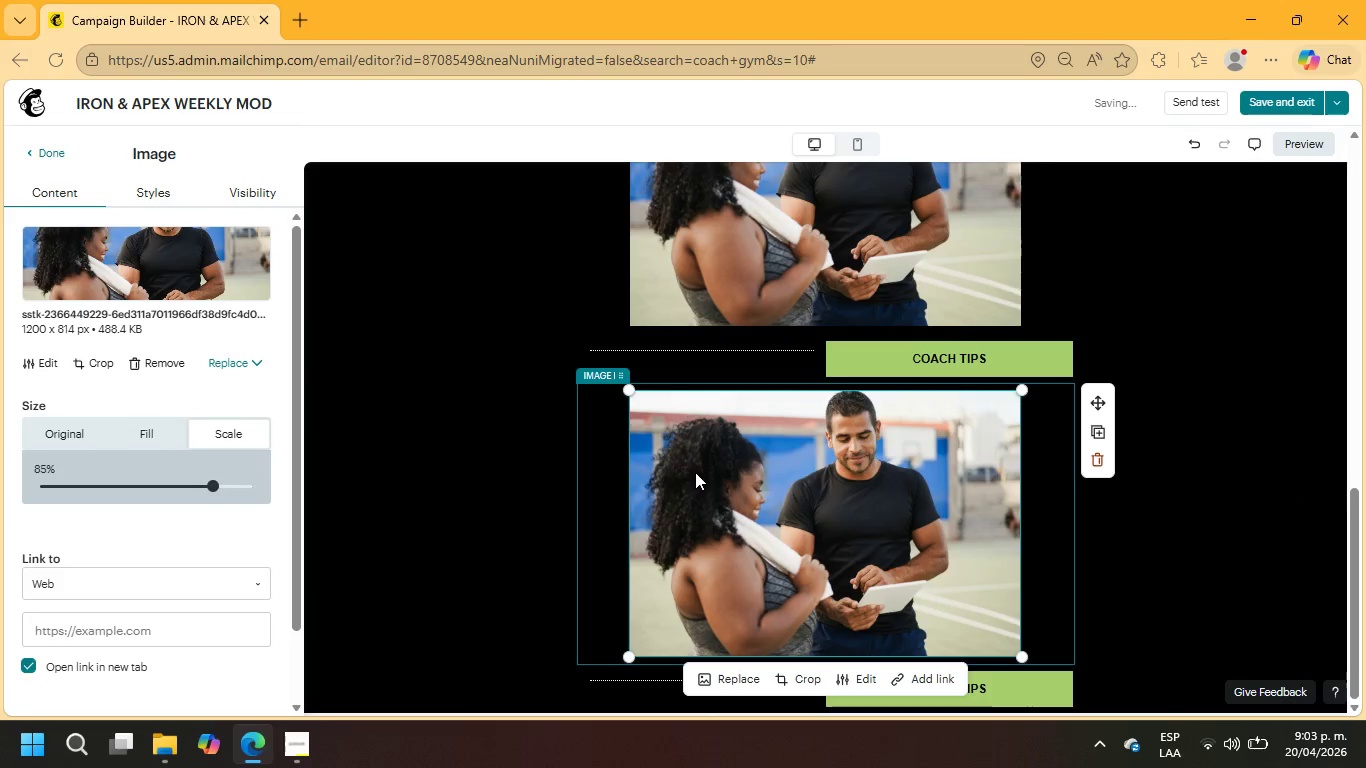 
left_click([1097, 464])
 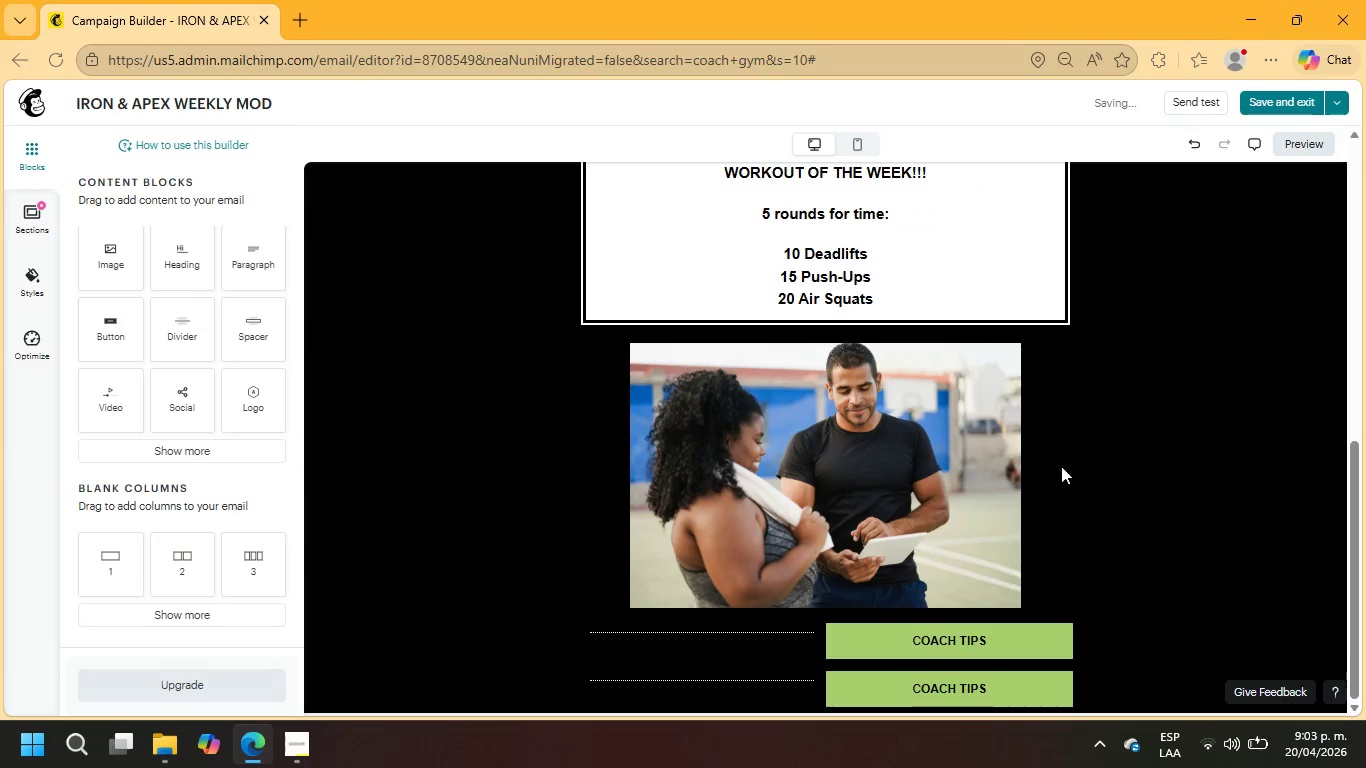 
scroll: coordinate [1052, 472], scroll_direction: down, amount: 6.0
 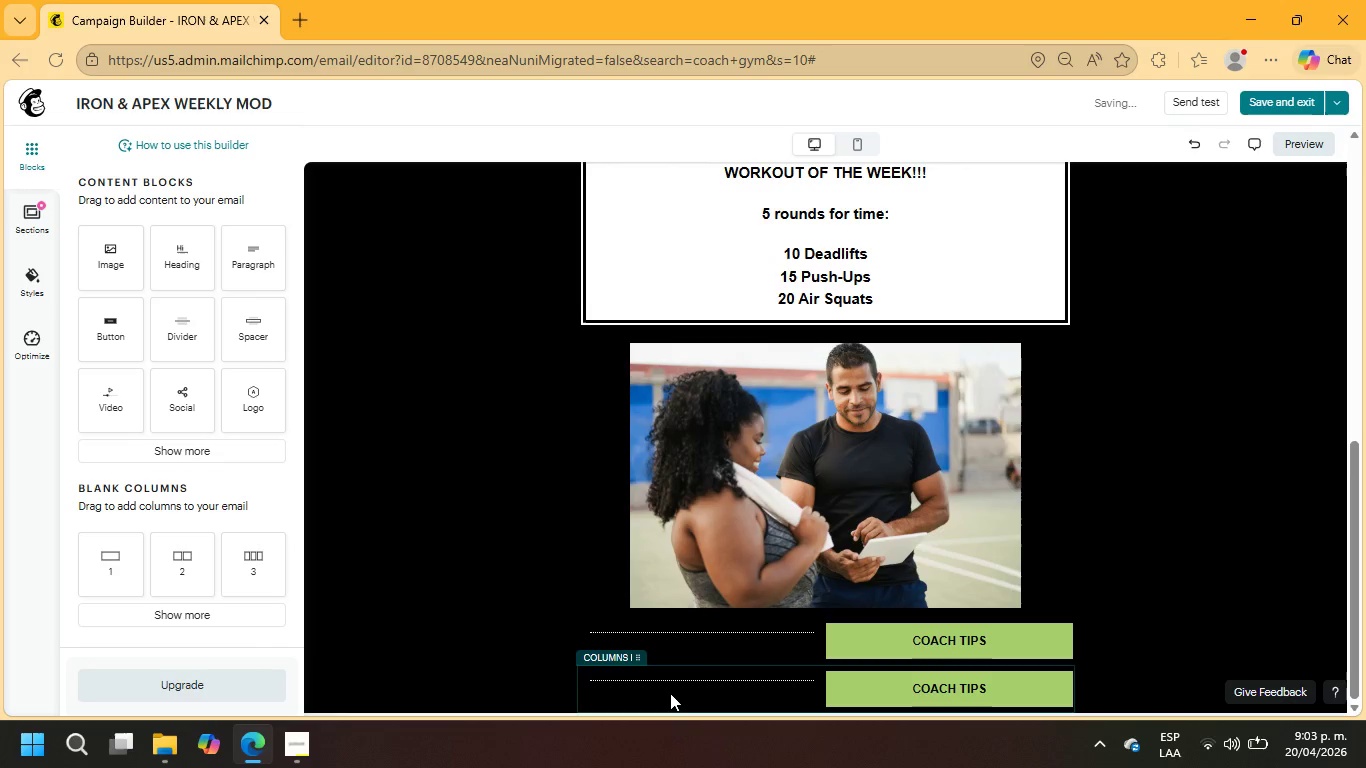 
left_click([669, 692])
 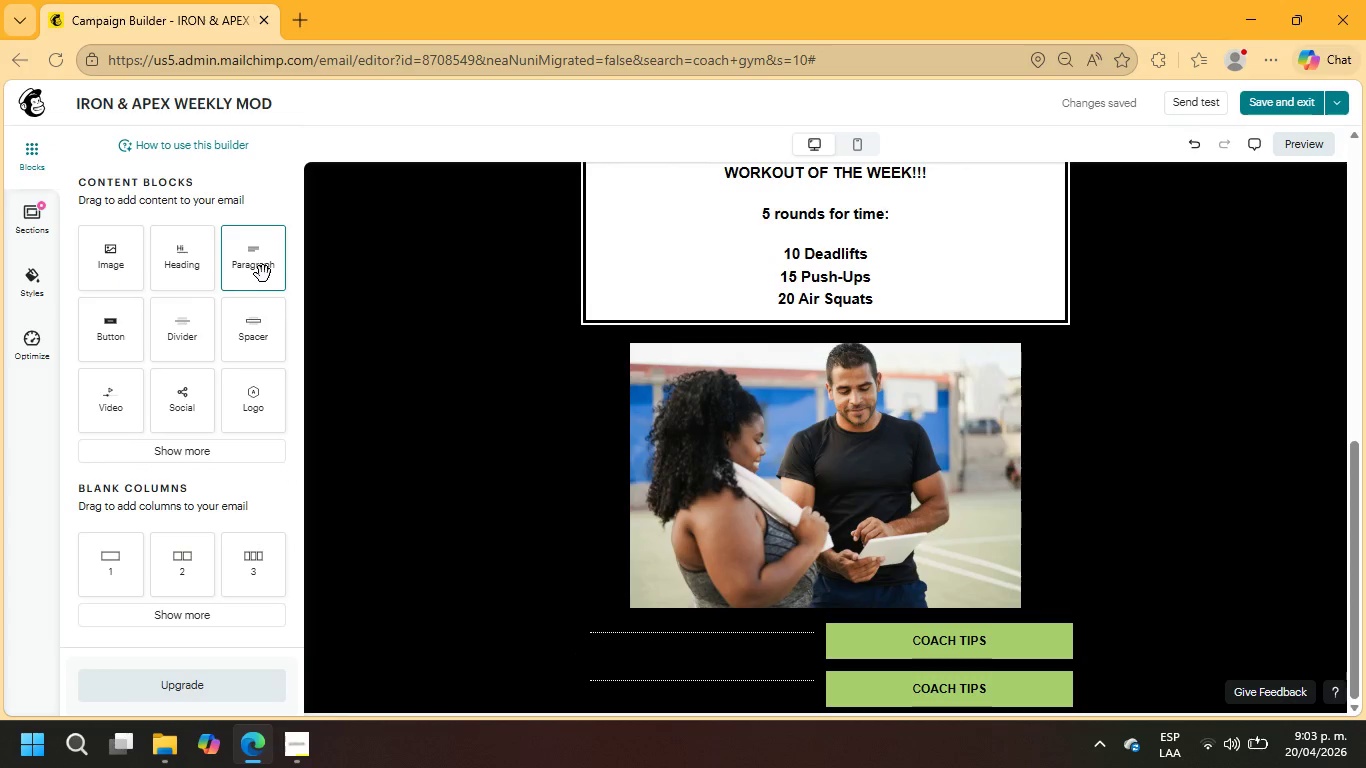 
wait(5.41)
 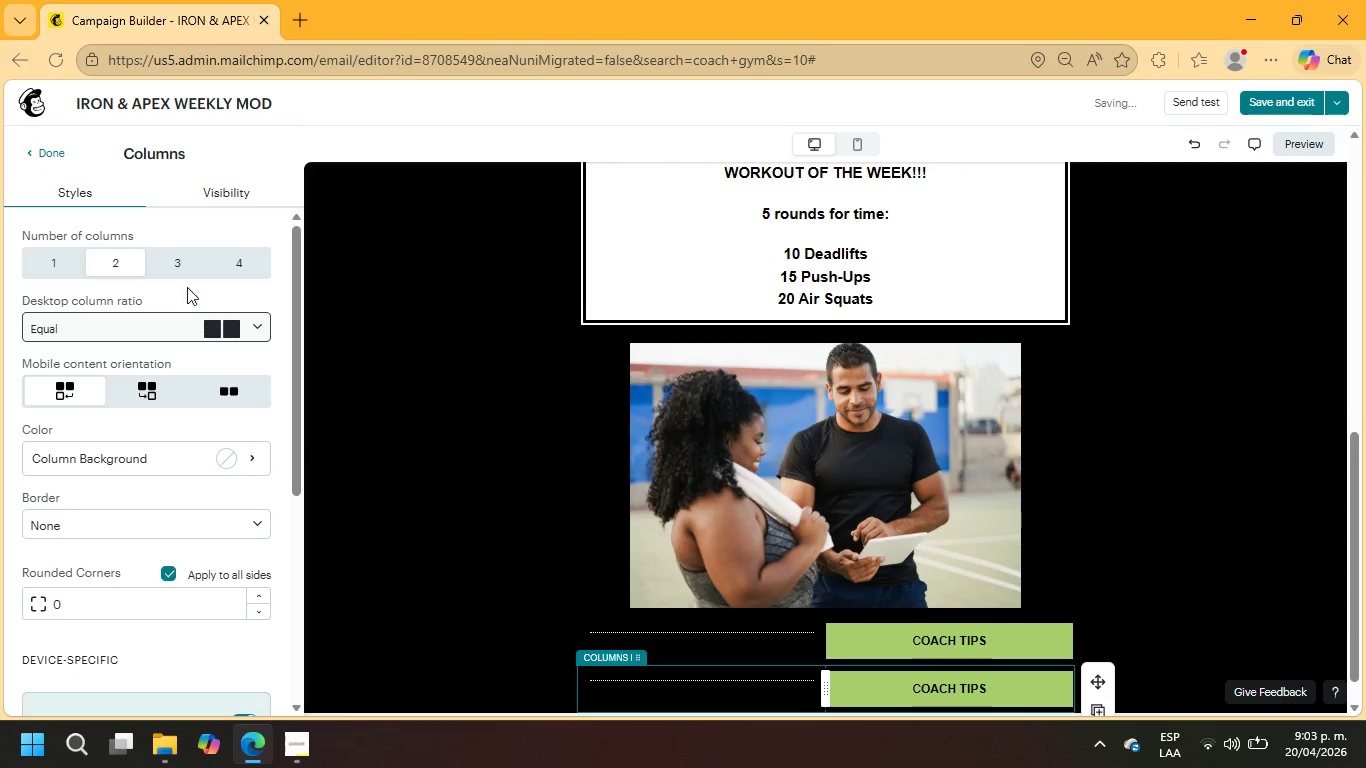 
left_click_drag(start_coordinate=[184, 267], to_coordinate=[609, 676])
 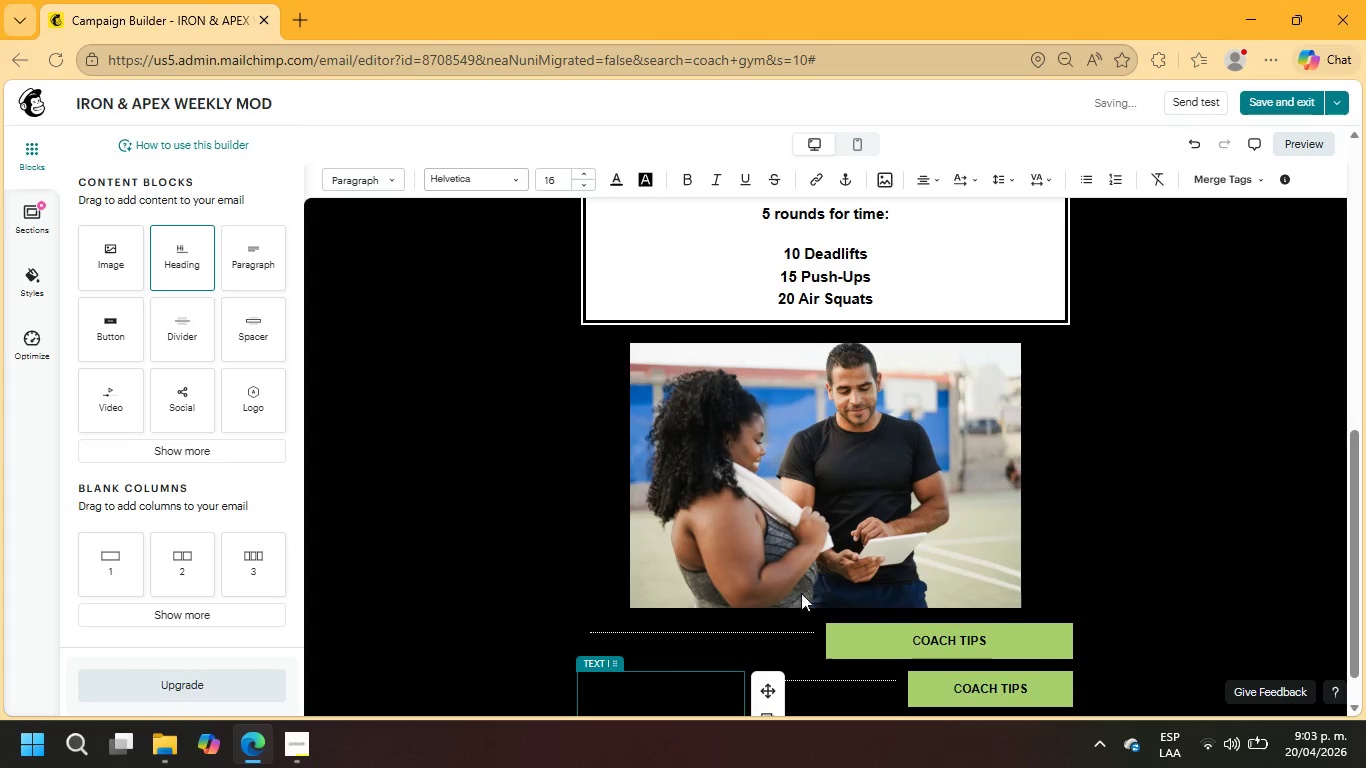 
scroll: coordinate [864, 549], scroll_direction: down, amount: 9.0
 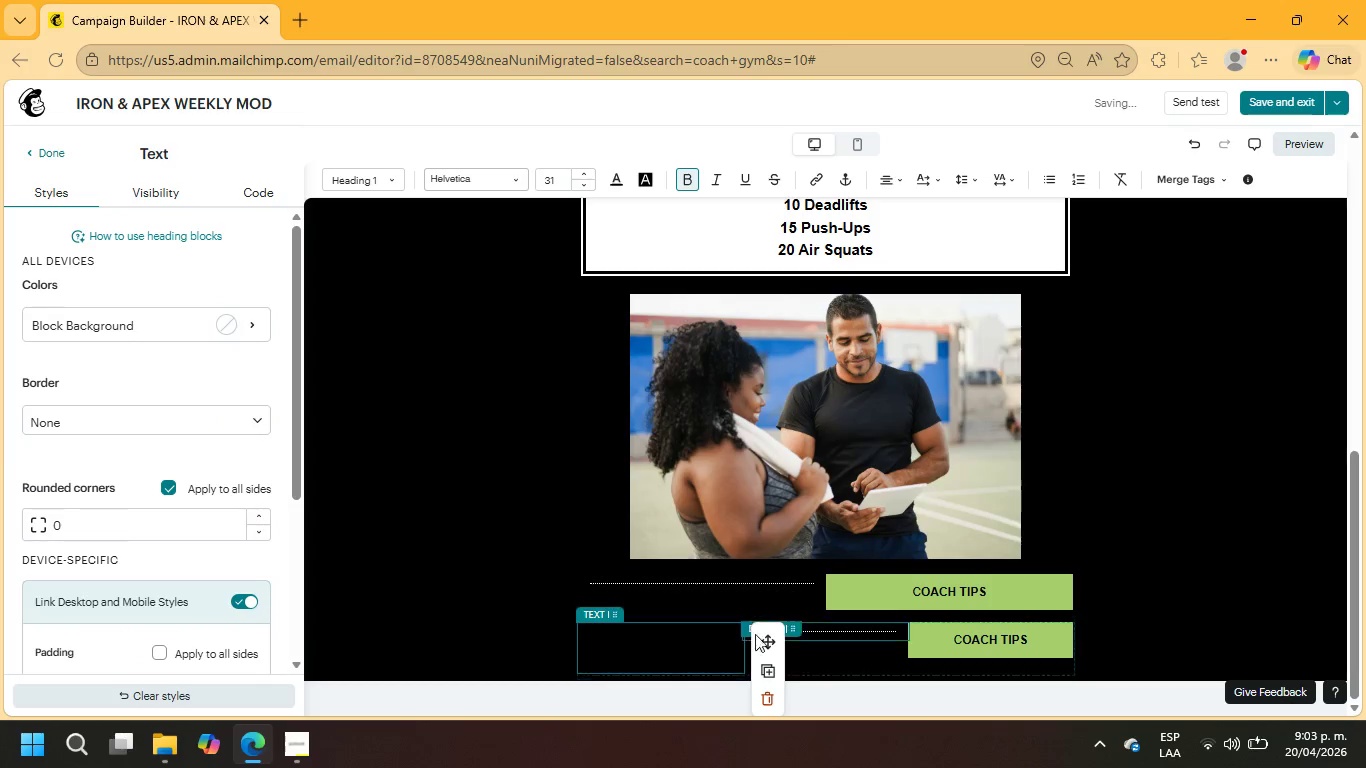 
left_click([694, 642])
 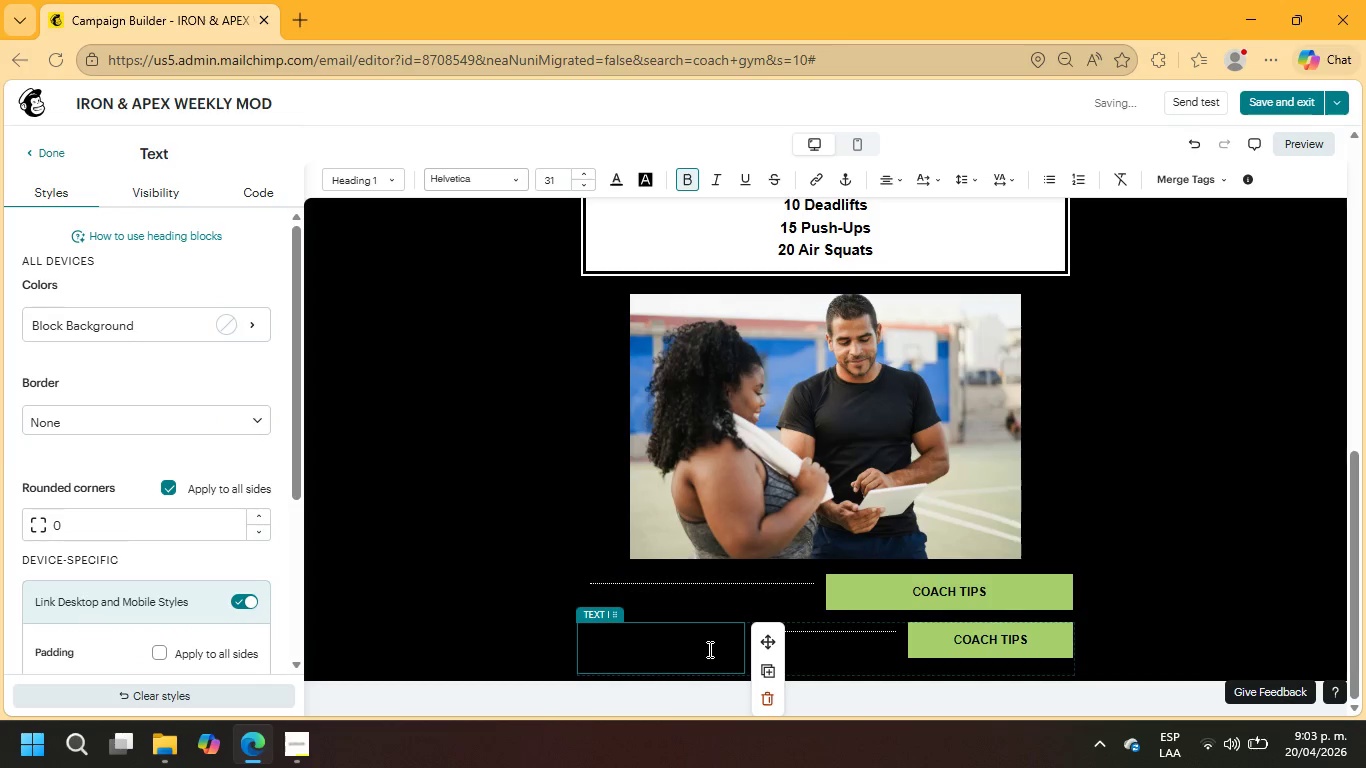 
left_click([708, 649])
 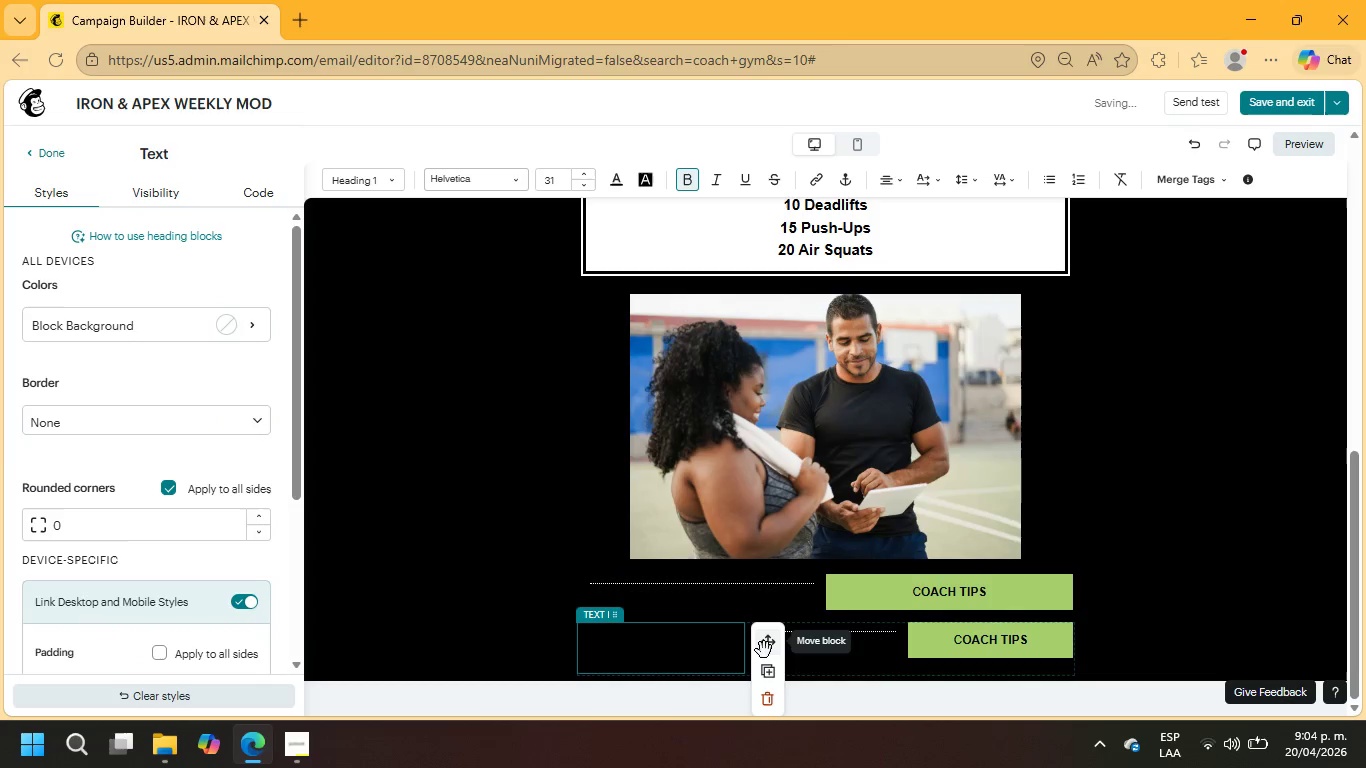 
left_click_drag(start_coordinate=[767, 646], to_coordinate=[785, 646])
 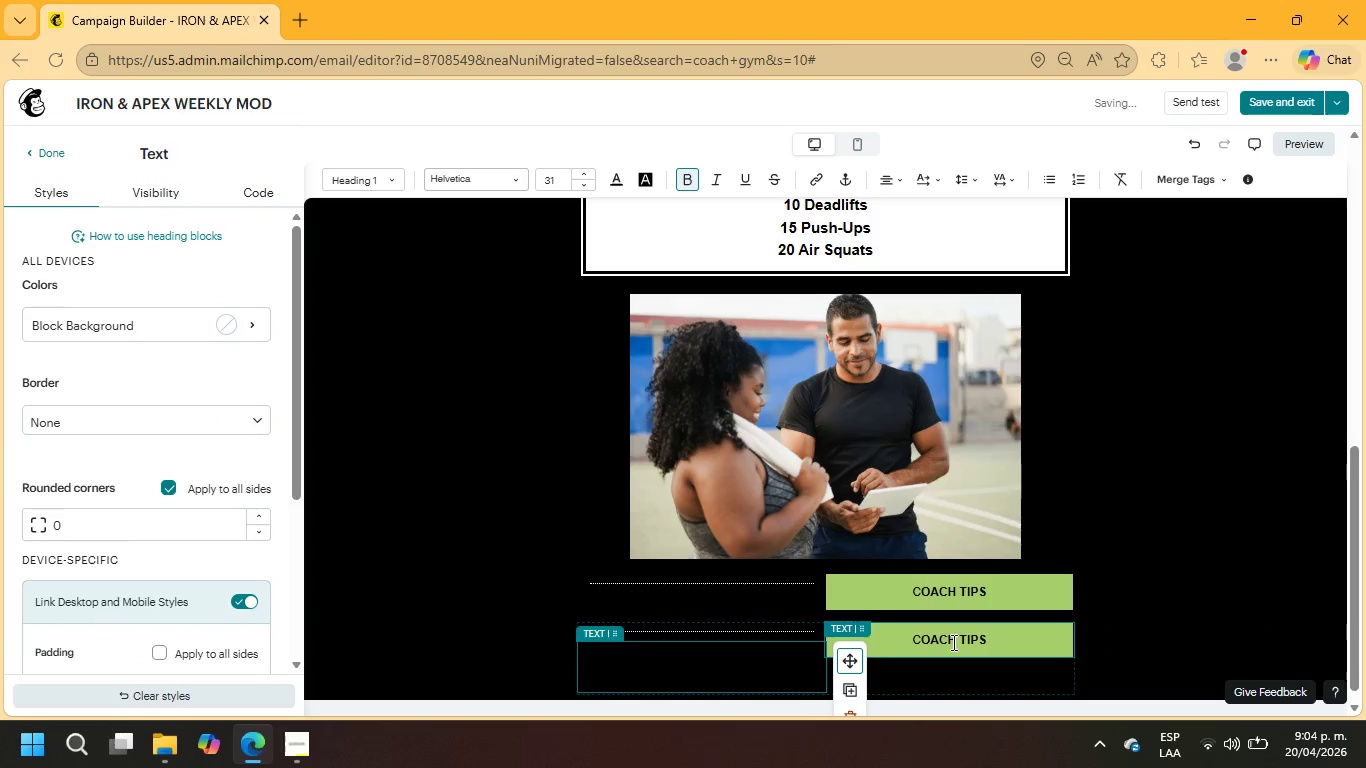 
scroll: coordinate [960, 624], scroll_direction: down, amount: 5.0
 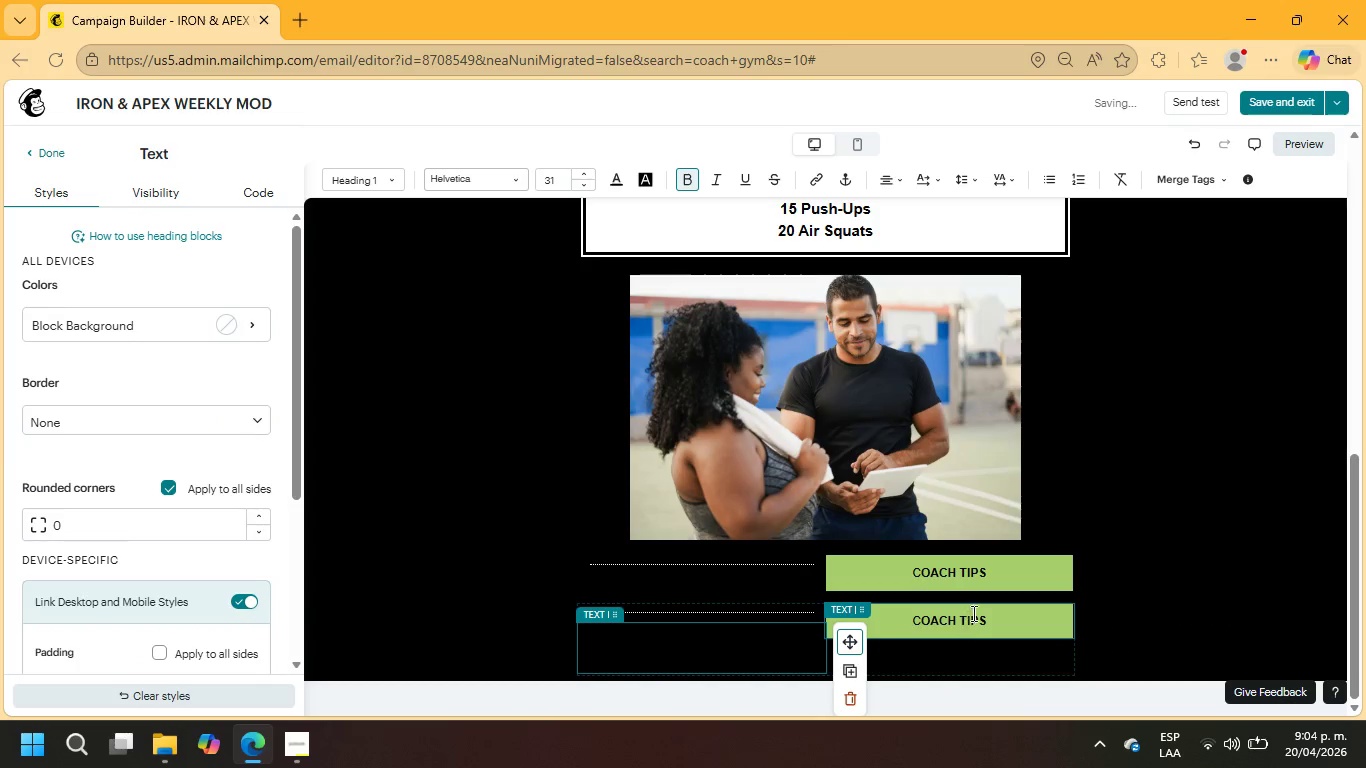 
left_click([976, 605])
 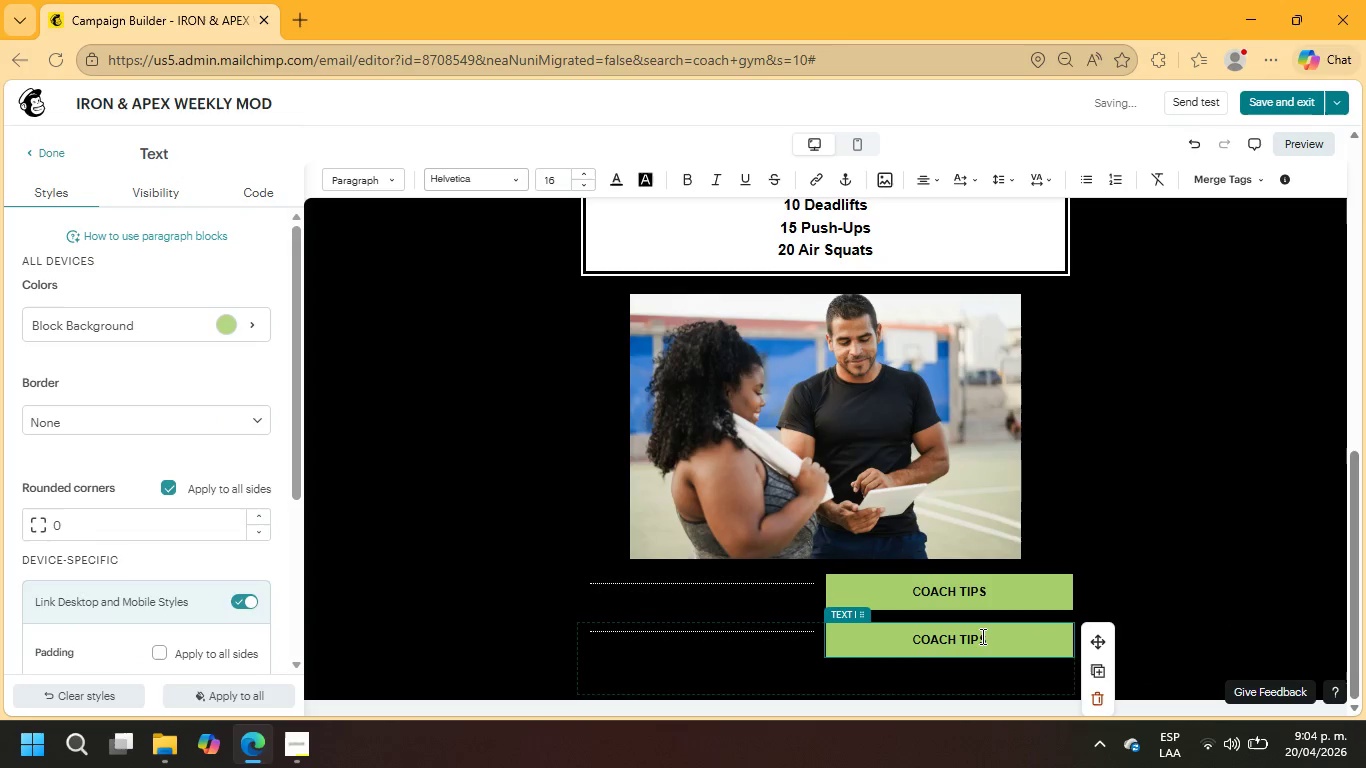 
left_click([981, 636])
 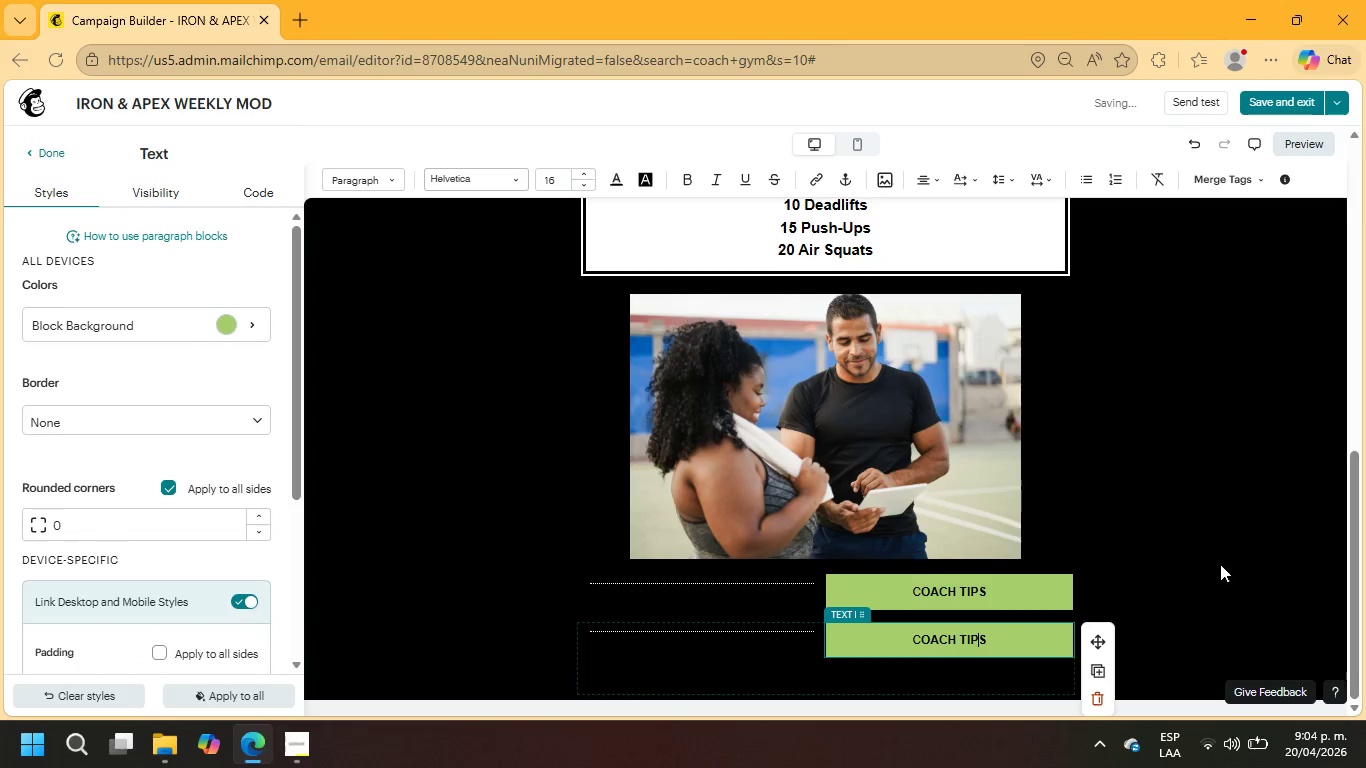 
scroll: coordinate [688, 699], scroll_direction: down, amount: 5.0
 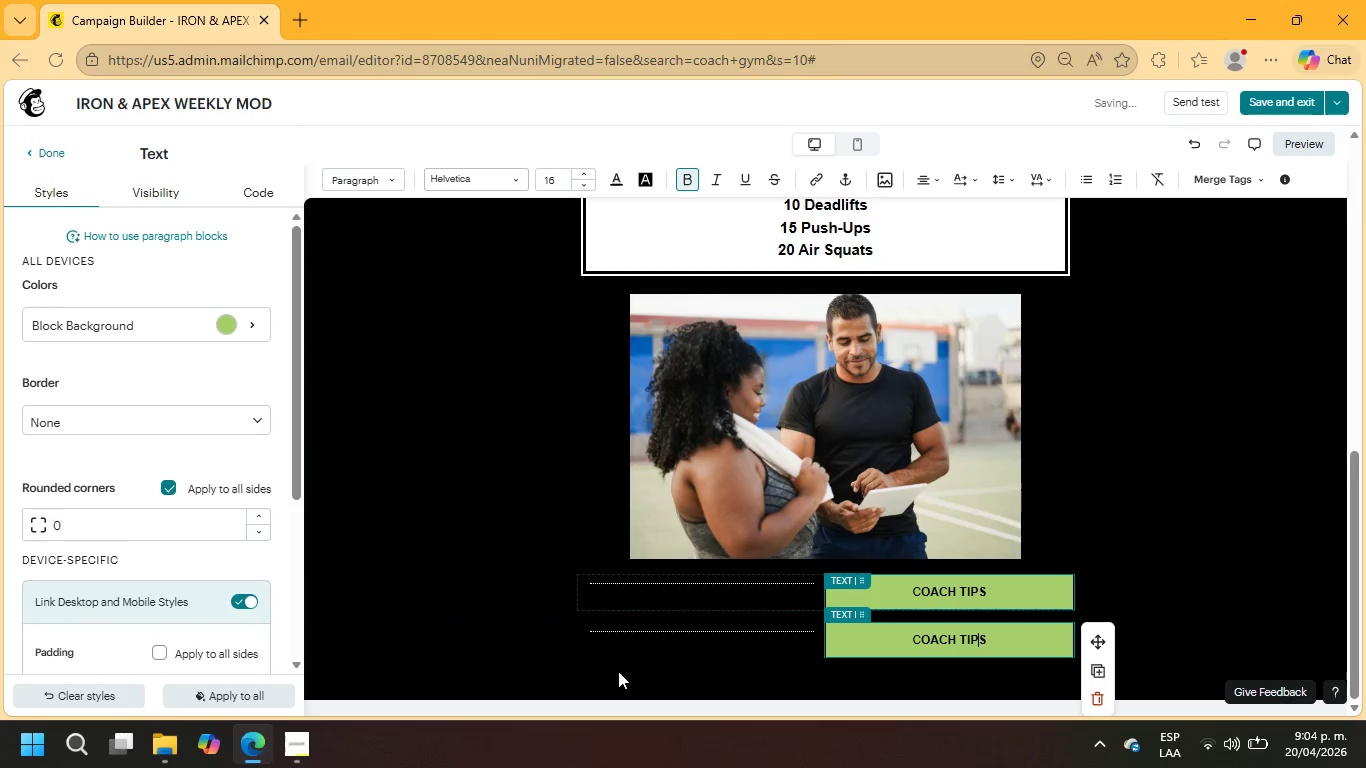 
left_click([618, 671])
 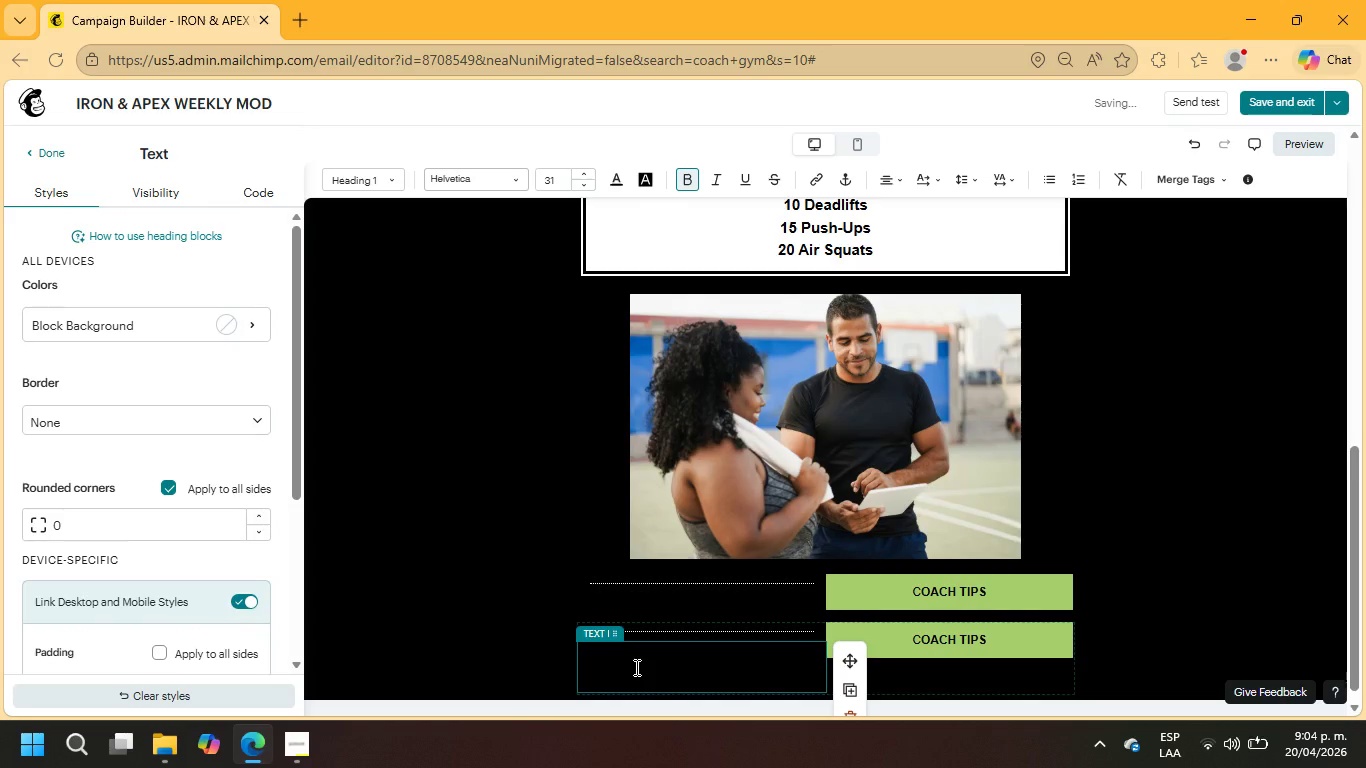 
wait(6.58)
 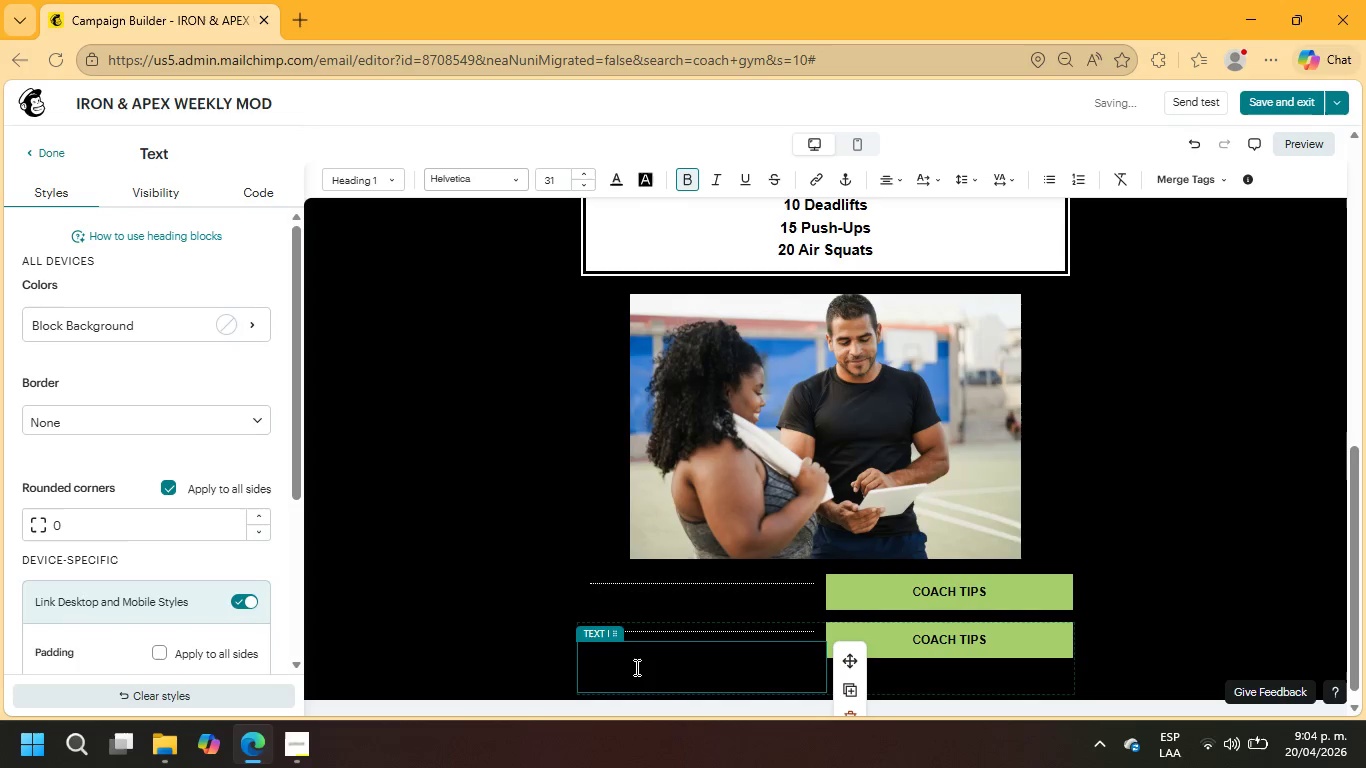 
left_click([625, 663])
 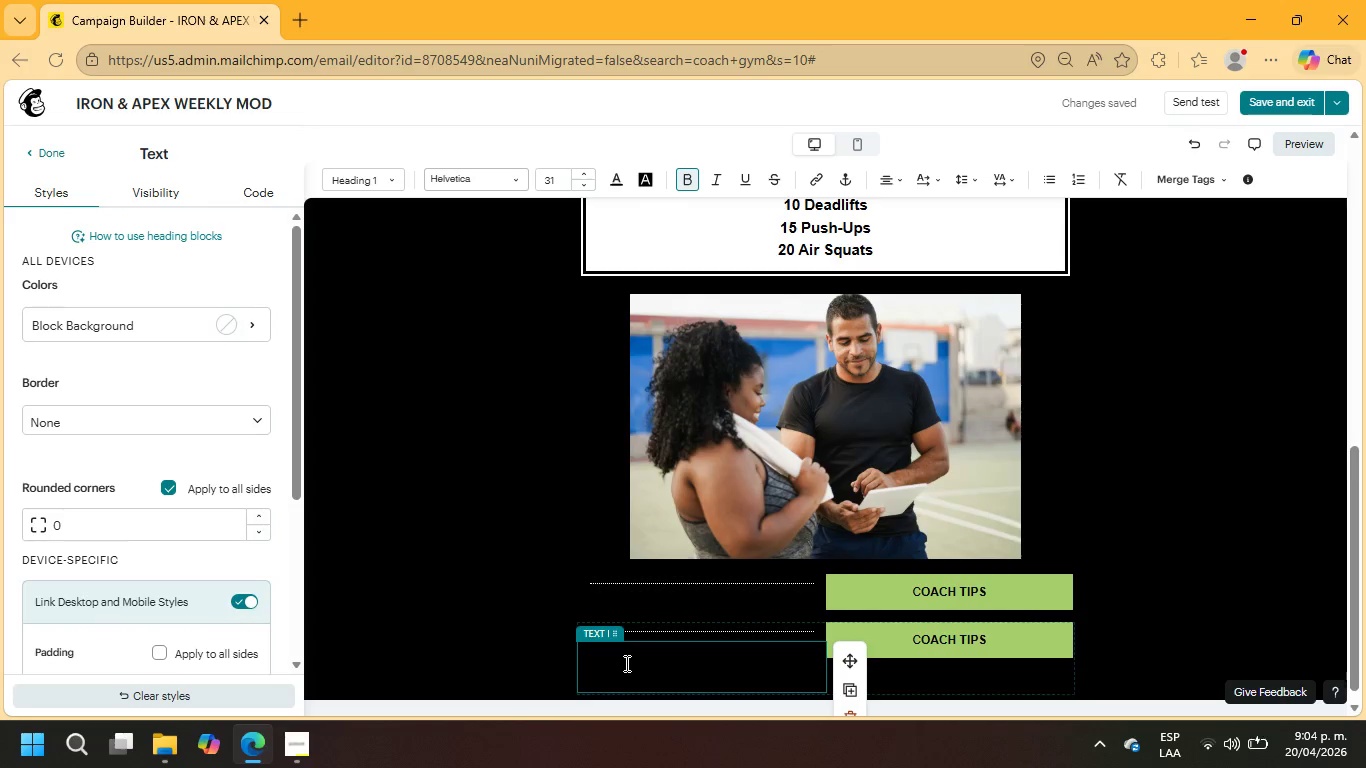 
type(FOCUS ON)
 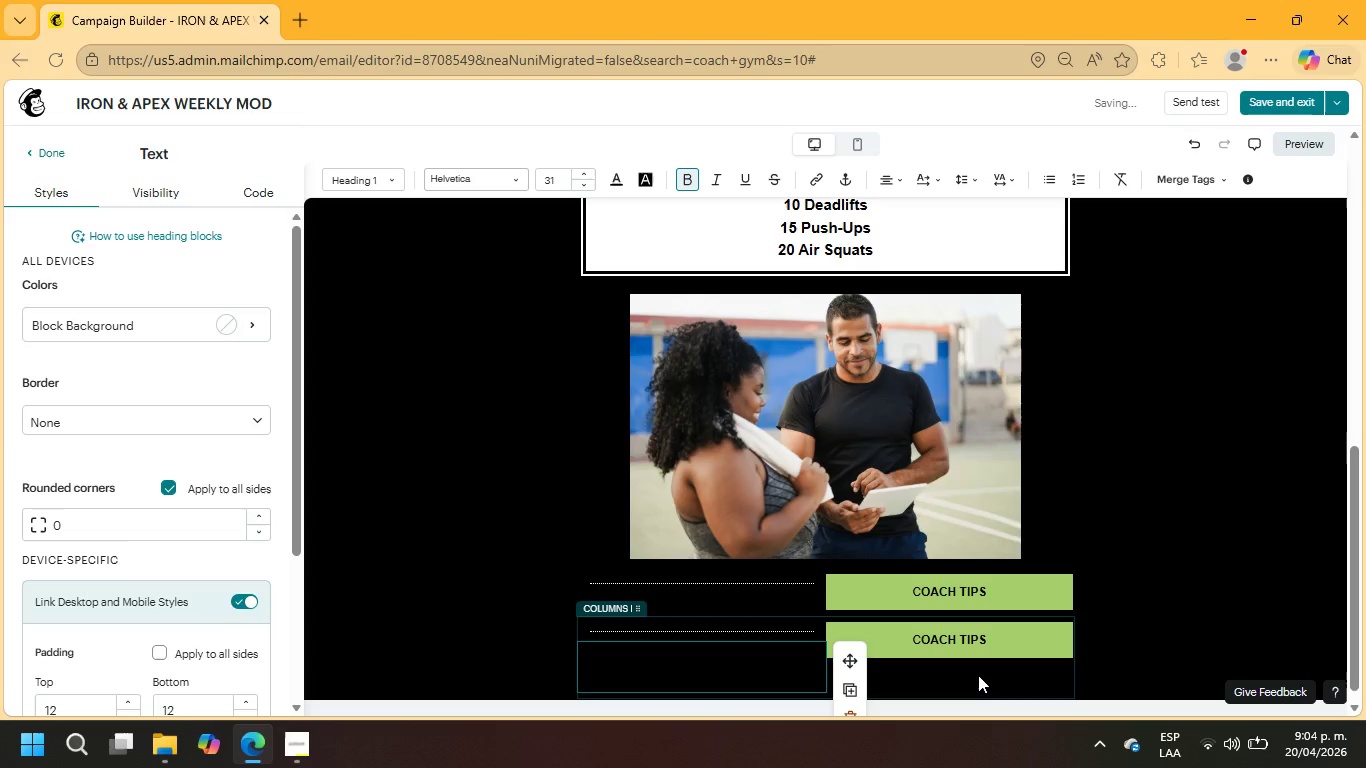 
double_click([688, 675])
 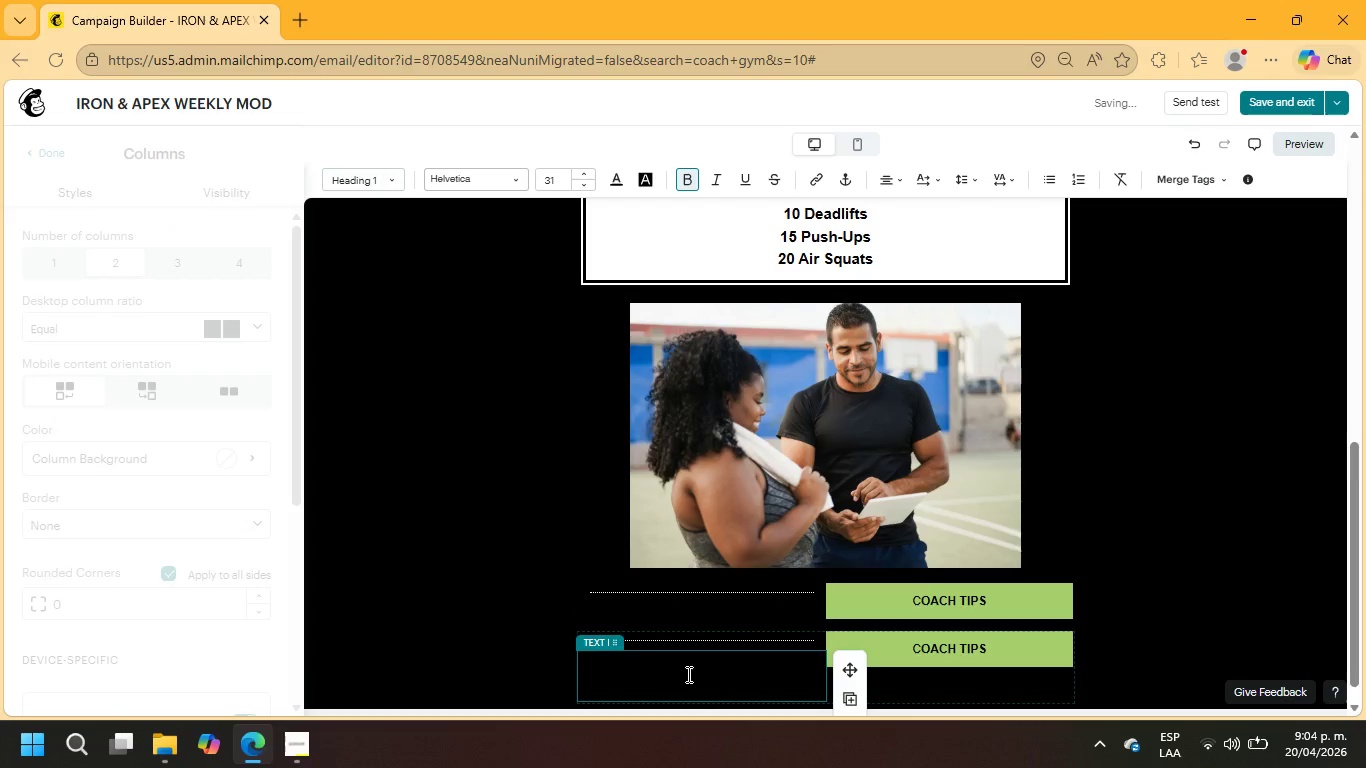 
mouse_move([273, 280])
 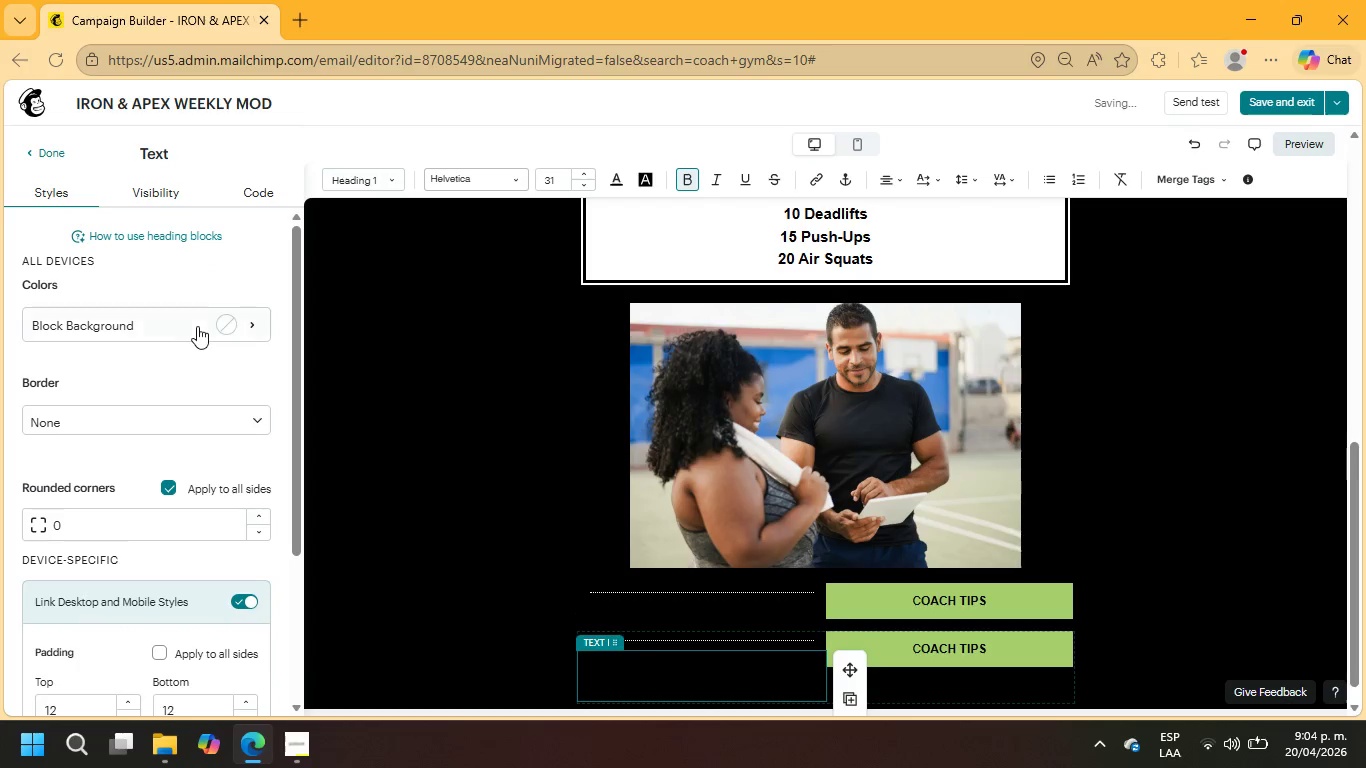 
left_click([197, 326])
 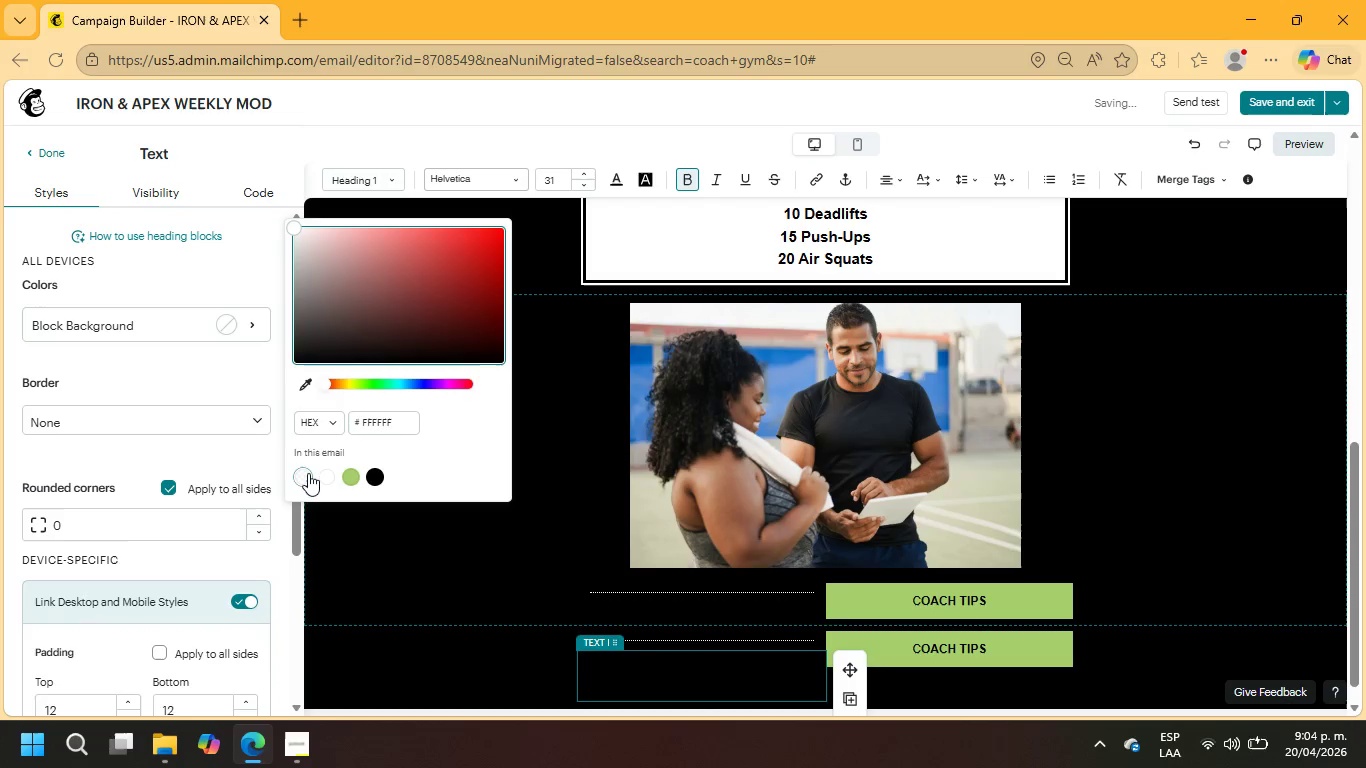 
left_click([326, 472])
 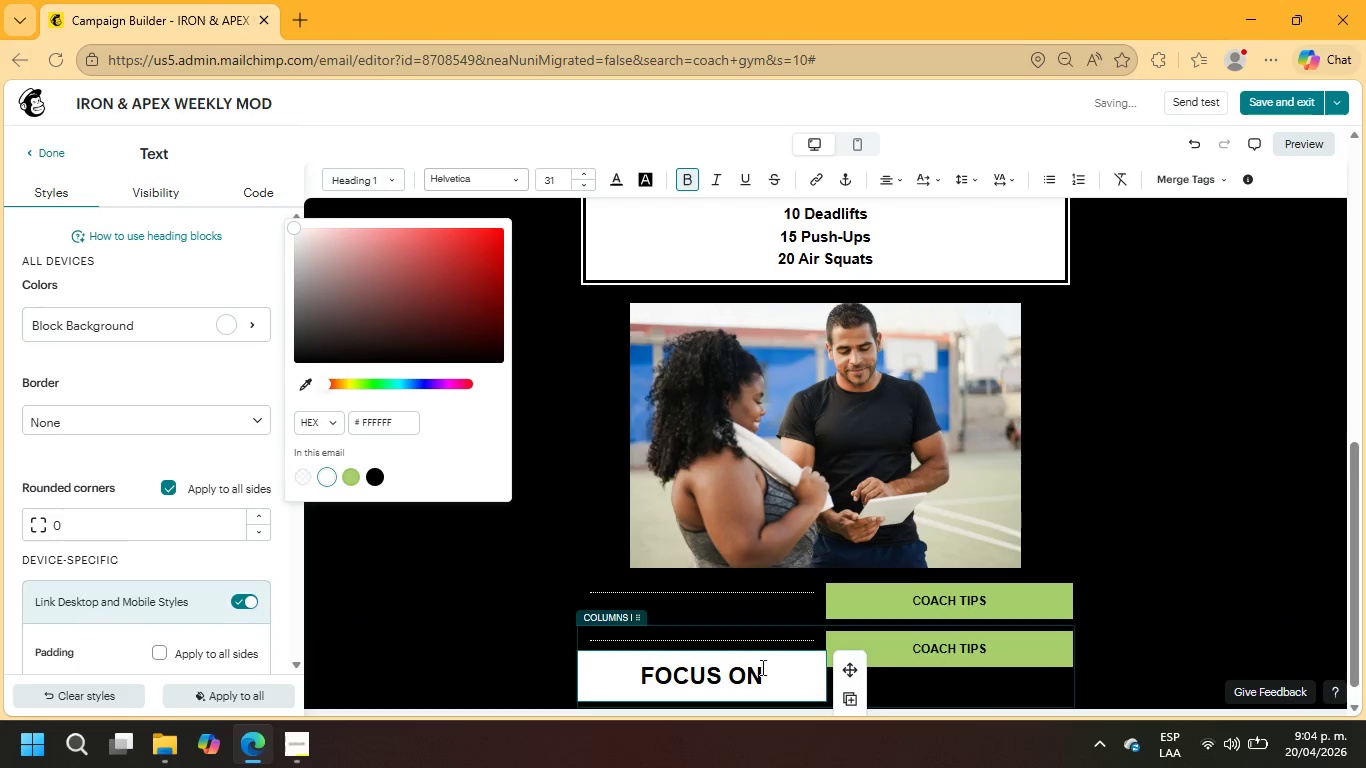 
left_click([780, 687])
 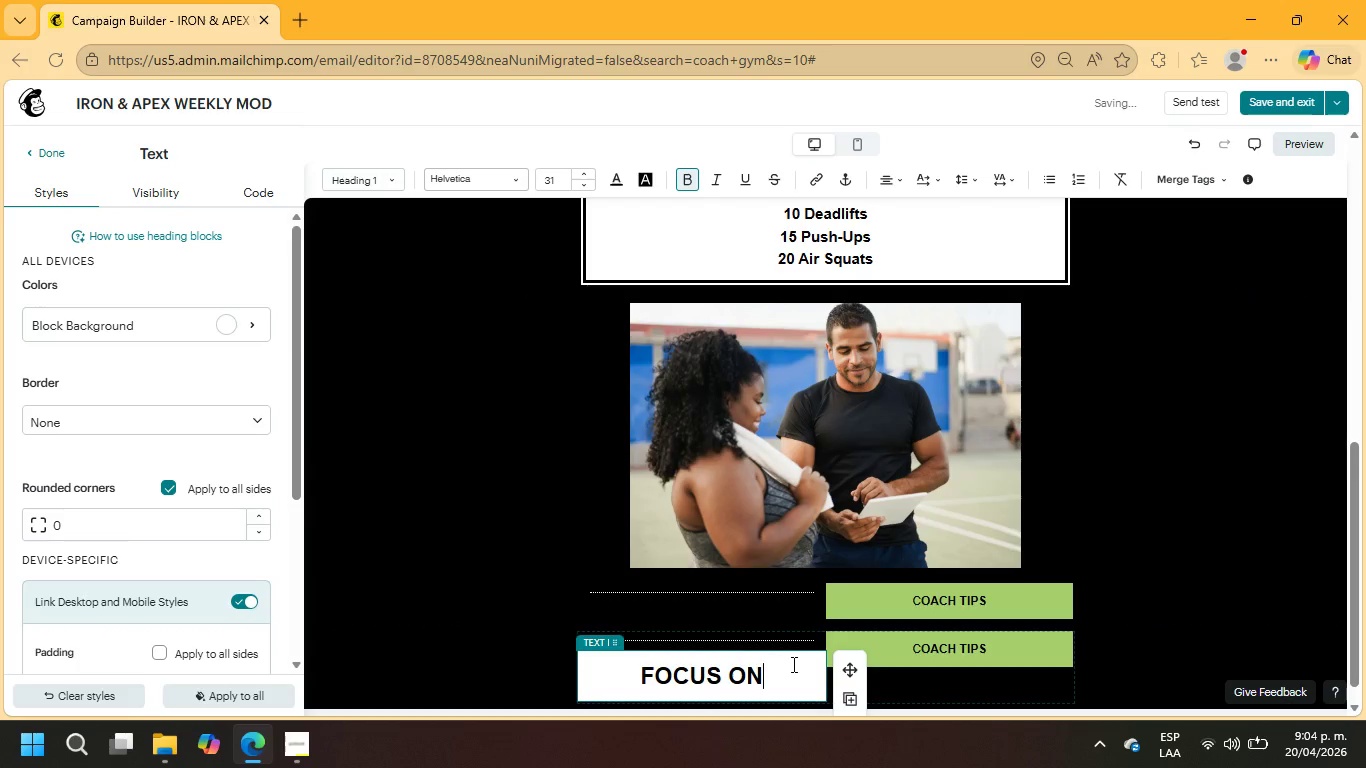 
type( CONTROLLED MOVEMENTS AND STEADY BRATHING)
key(Backspace)
key(Backspace)
key(Backspace)
key(Backspace)
key(Backspace)
key(Backspace)
type(EATHING TO MAXIMIZE PERFORMANCE  )
key(Backspace)
type(AND AVOID)
 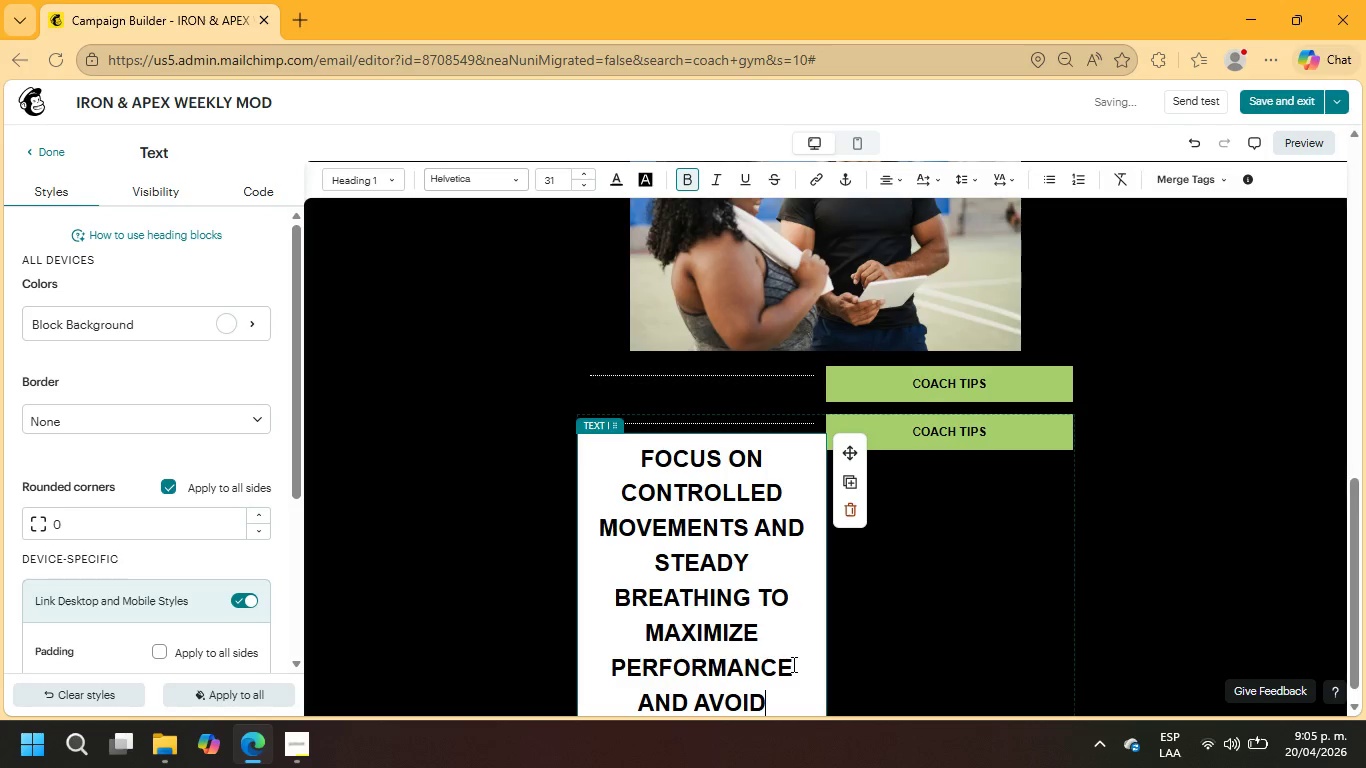 
wait(5.01)
 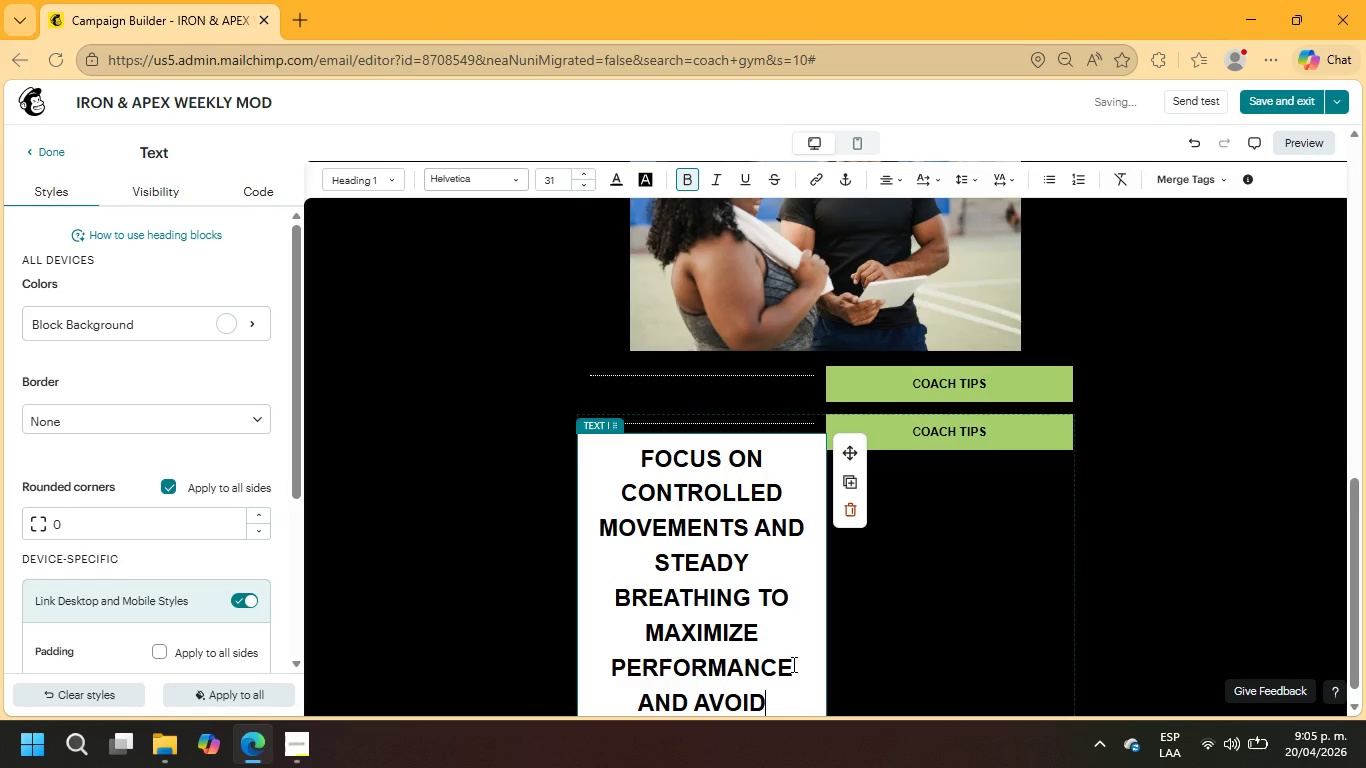 
type( INURY)
key(Backspace)
key(Backspace)
key(Backspace)
type(JURY.)
 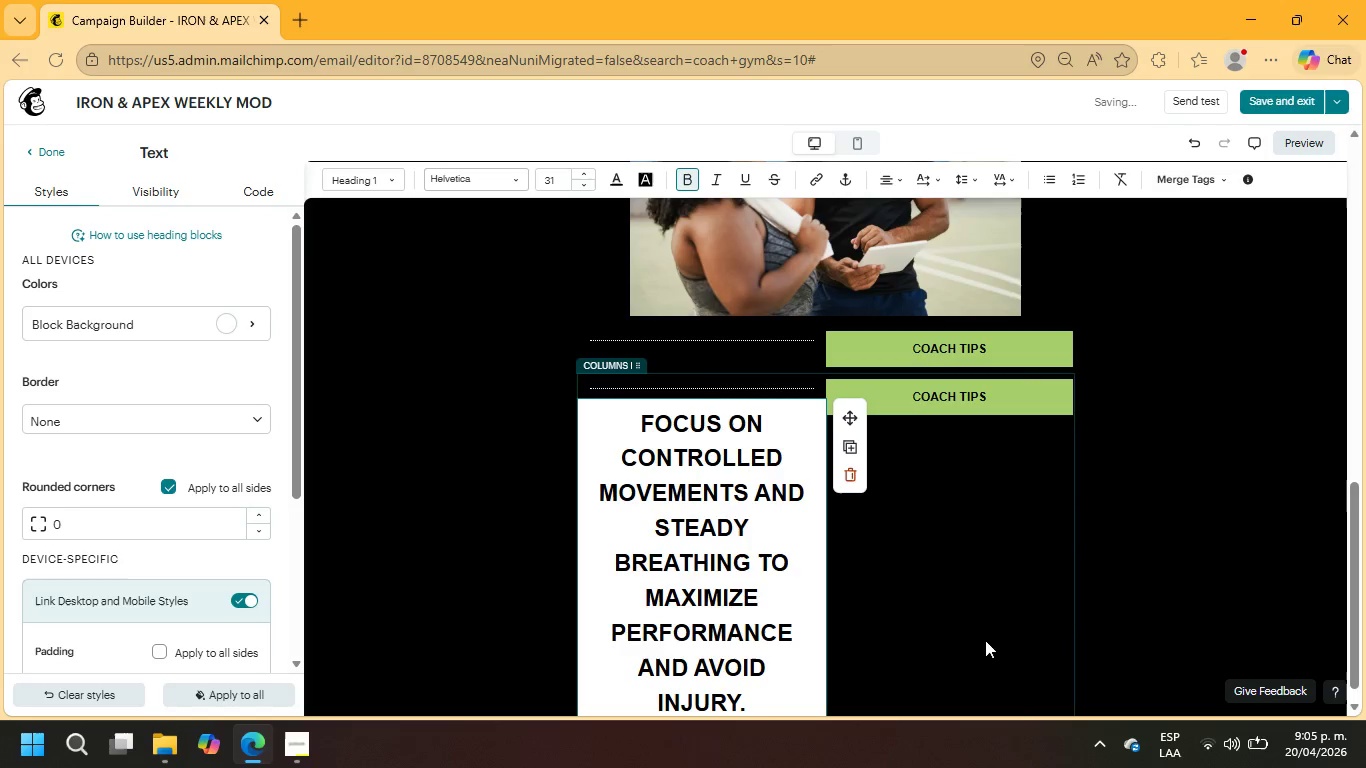 
left_click([1005, 398])
 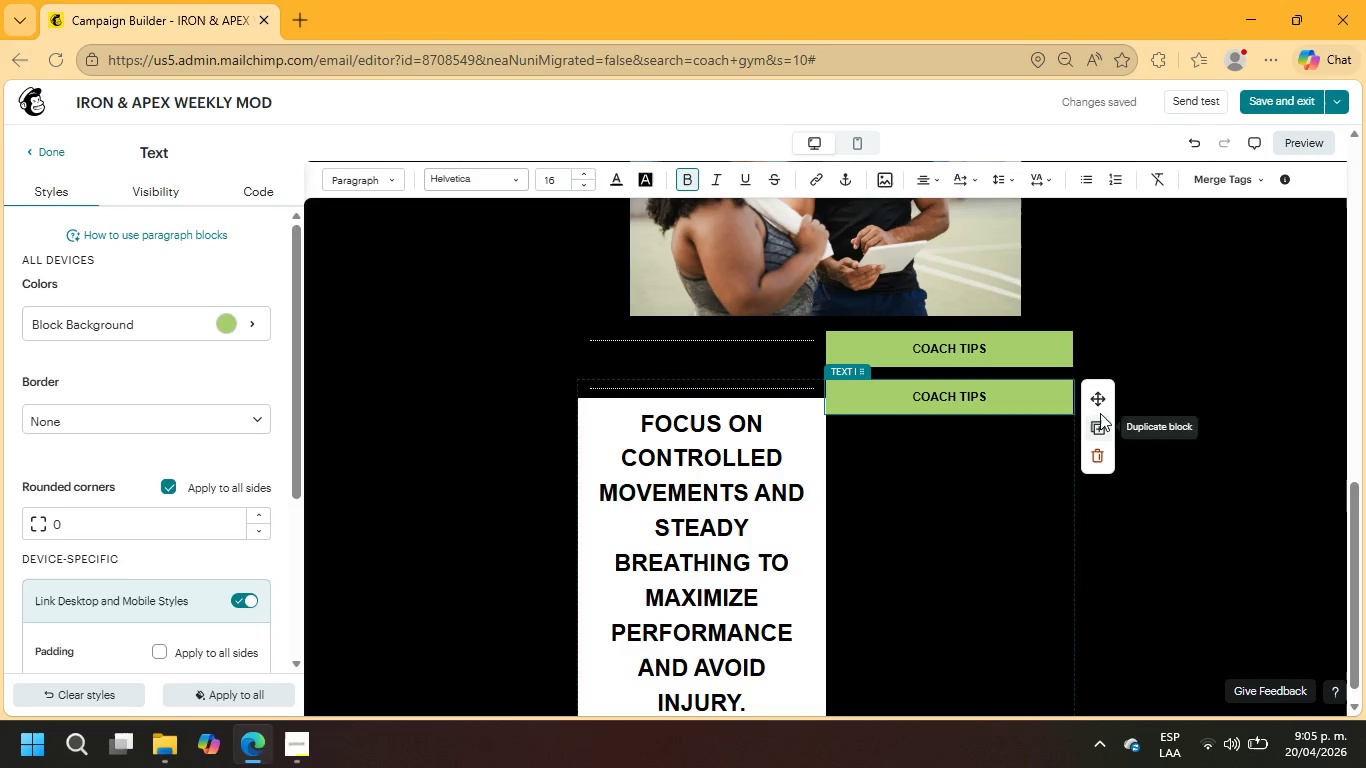 
left_click_drag(start_coordinate=[1103, 403], to_coordinate=[1225, 392])
 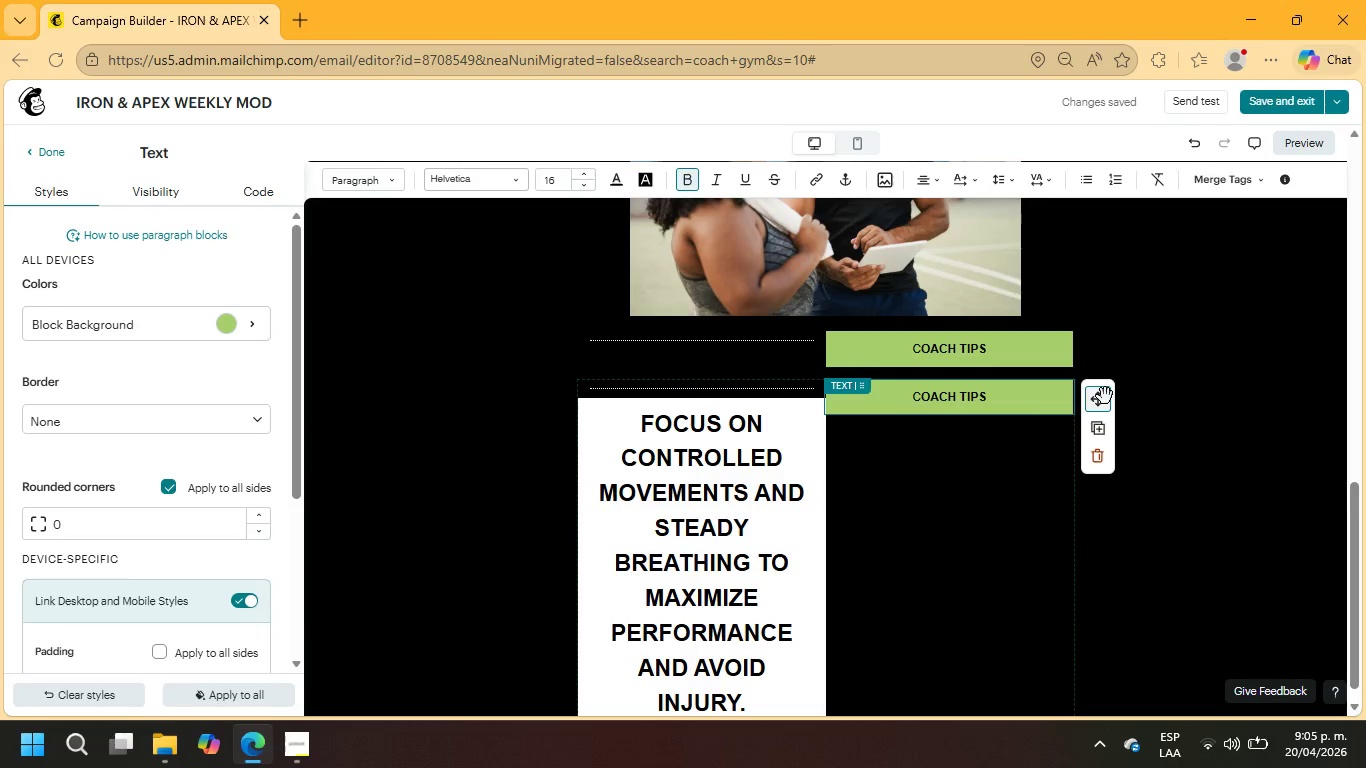 
left_click_drag(start_coordinate=[1102, 396], to_coordinate=[1101, 534])
 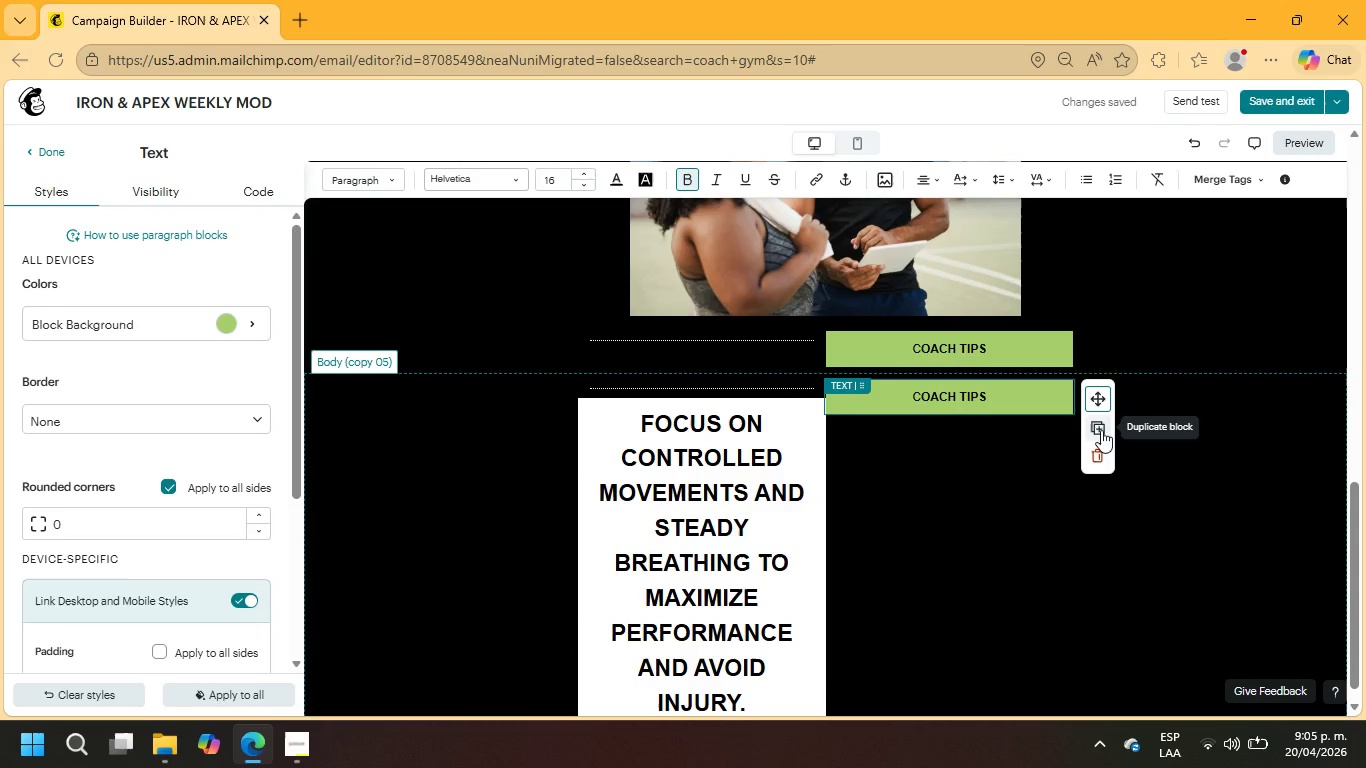 
left_click([1098, 458])
 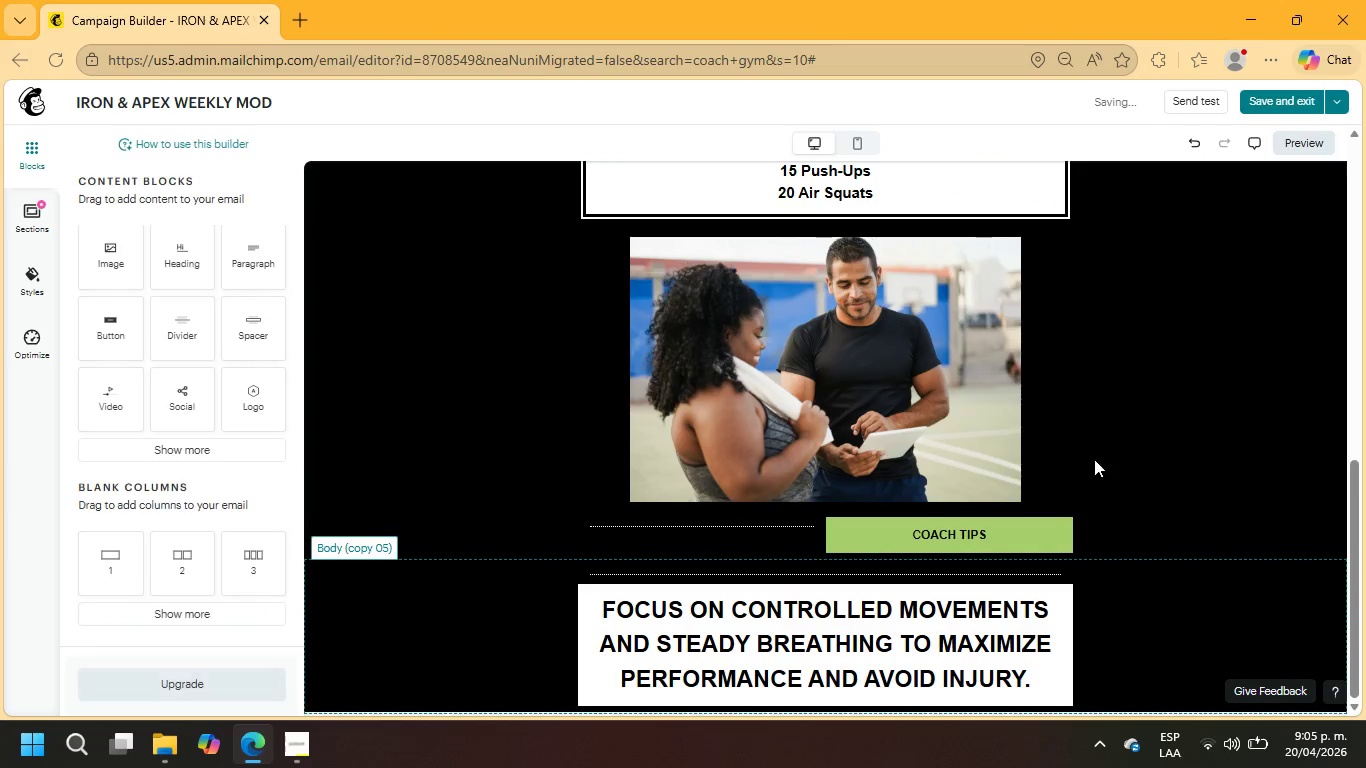 
scroll: coordinate [1083, 457], scroll_direction: down, amount: 2.0
 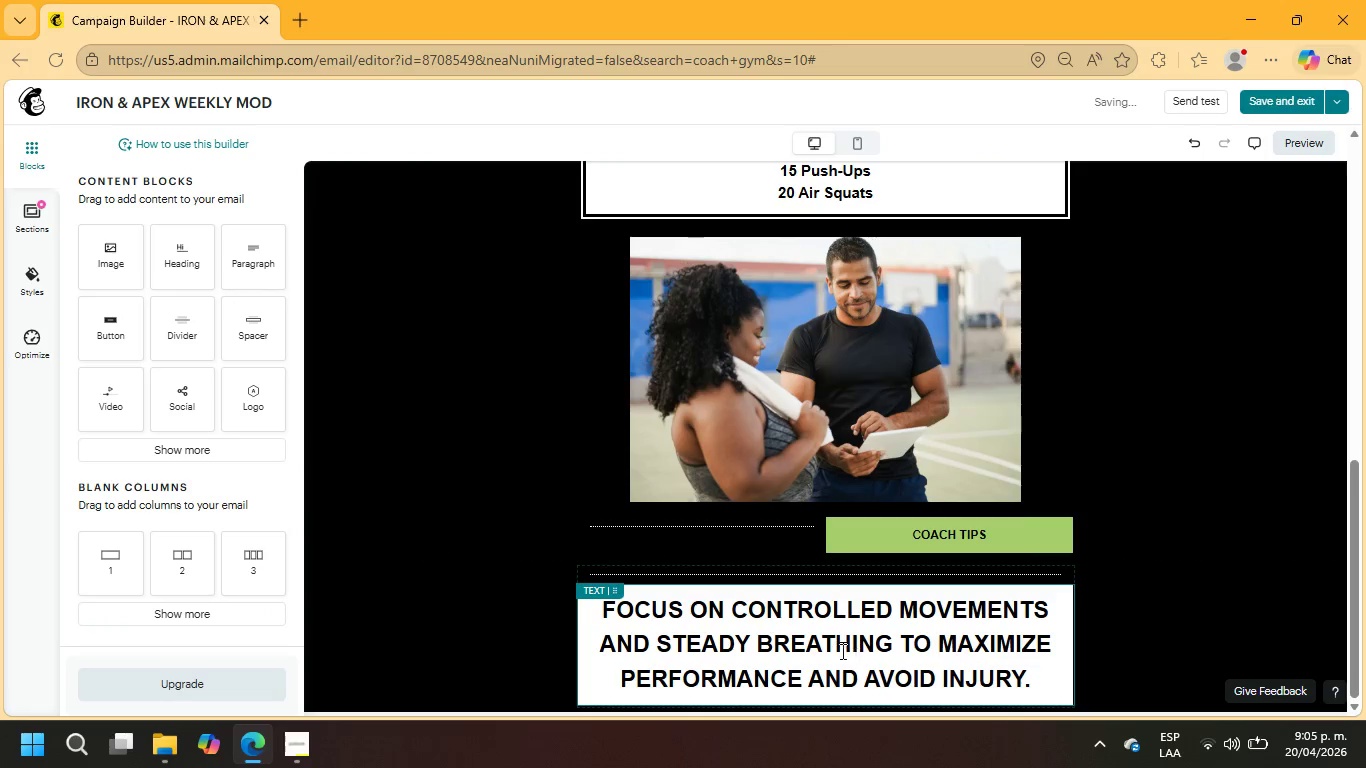 
left_click([1188, 458])
 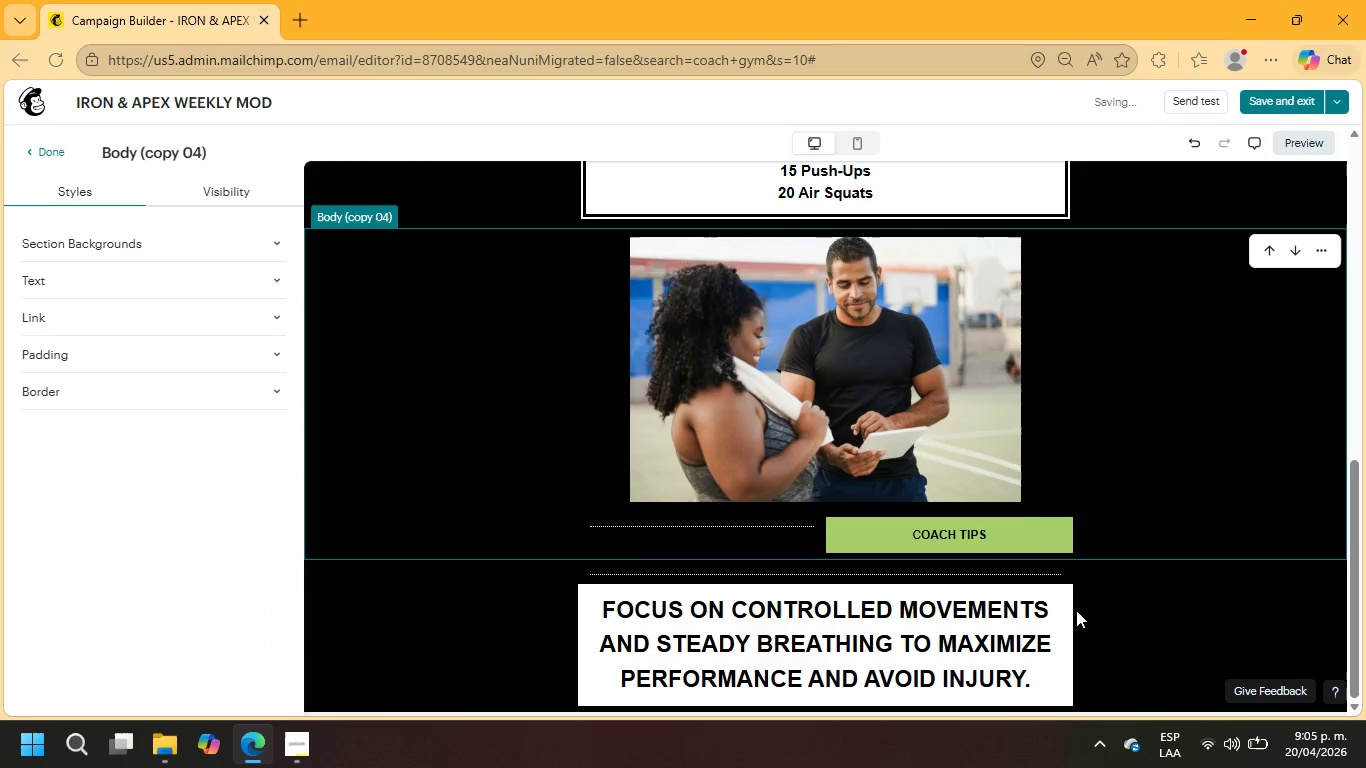 
left_click([1051, 631])
 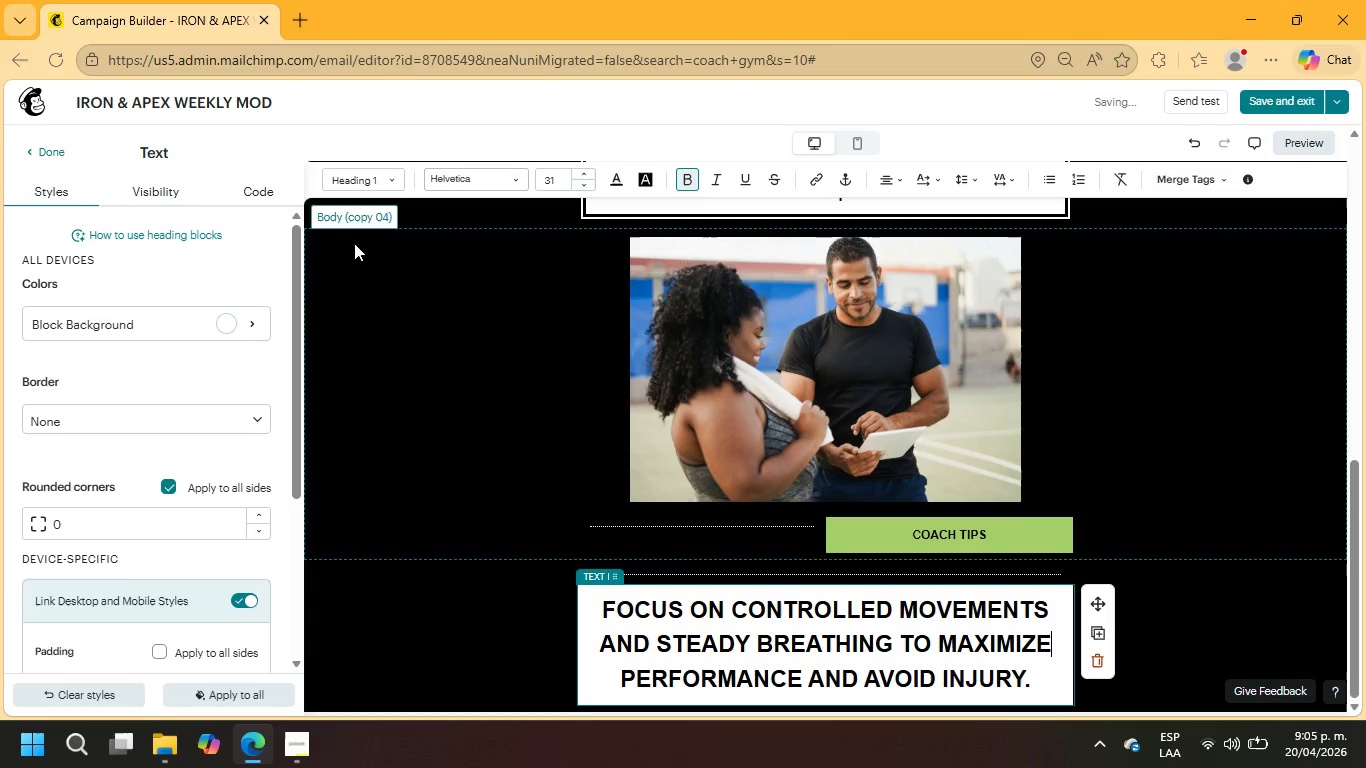 
scroll: coordinate [173, 461], scroll_direction: down, amount: 8.0
 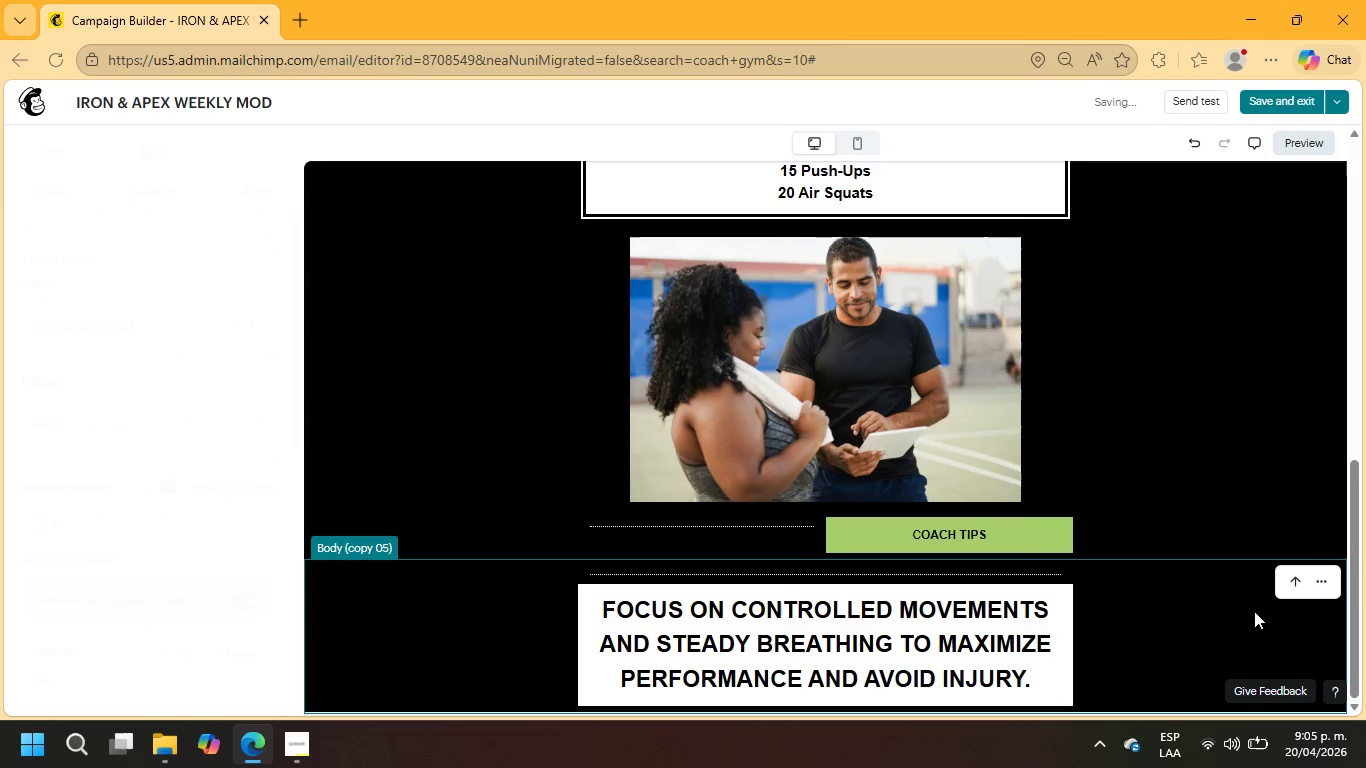 
scroll: coordinate [1245, 588], scroll_direction: up, amount: 7.0
 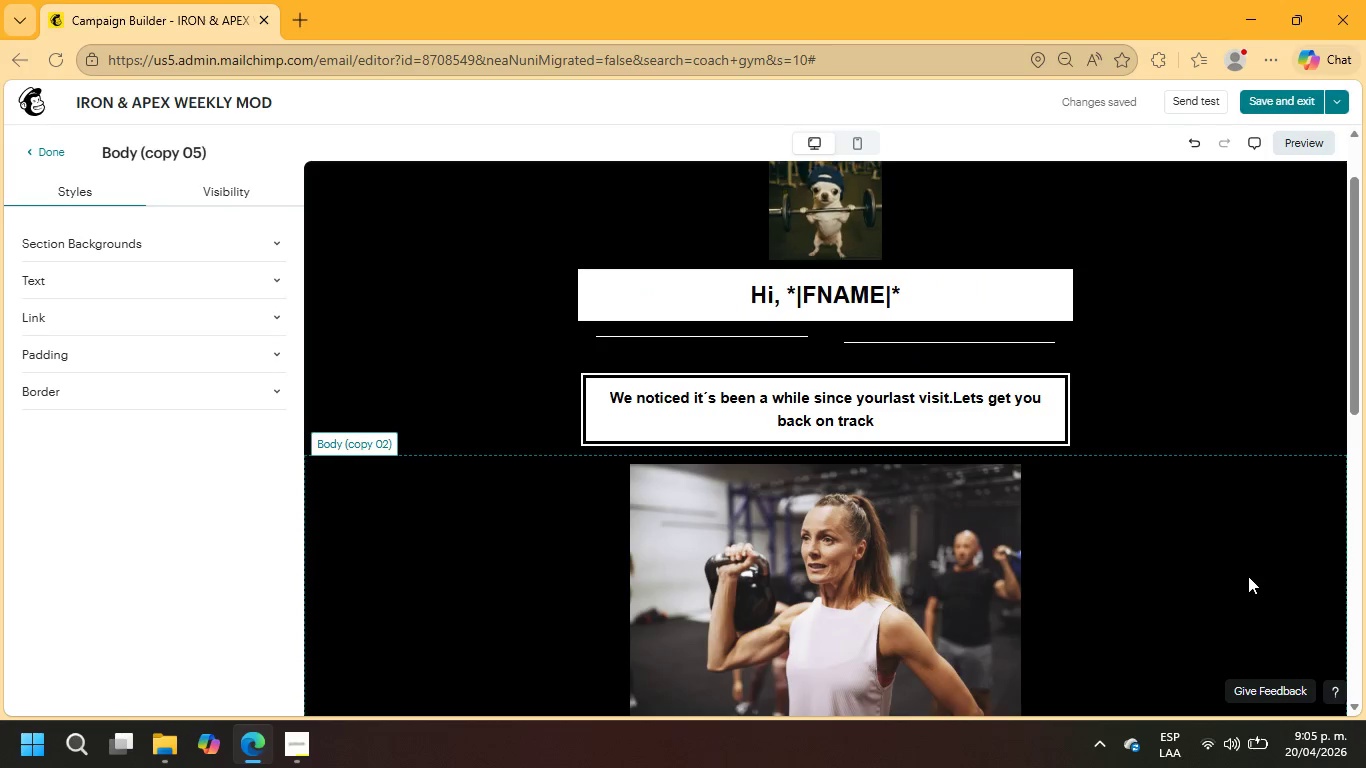 
scroll: coordinate [1240, 579], scroll_direction: down, amount: 17.0
 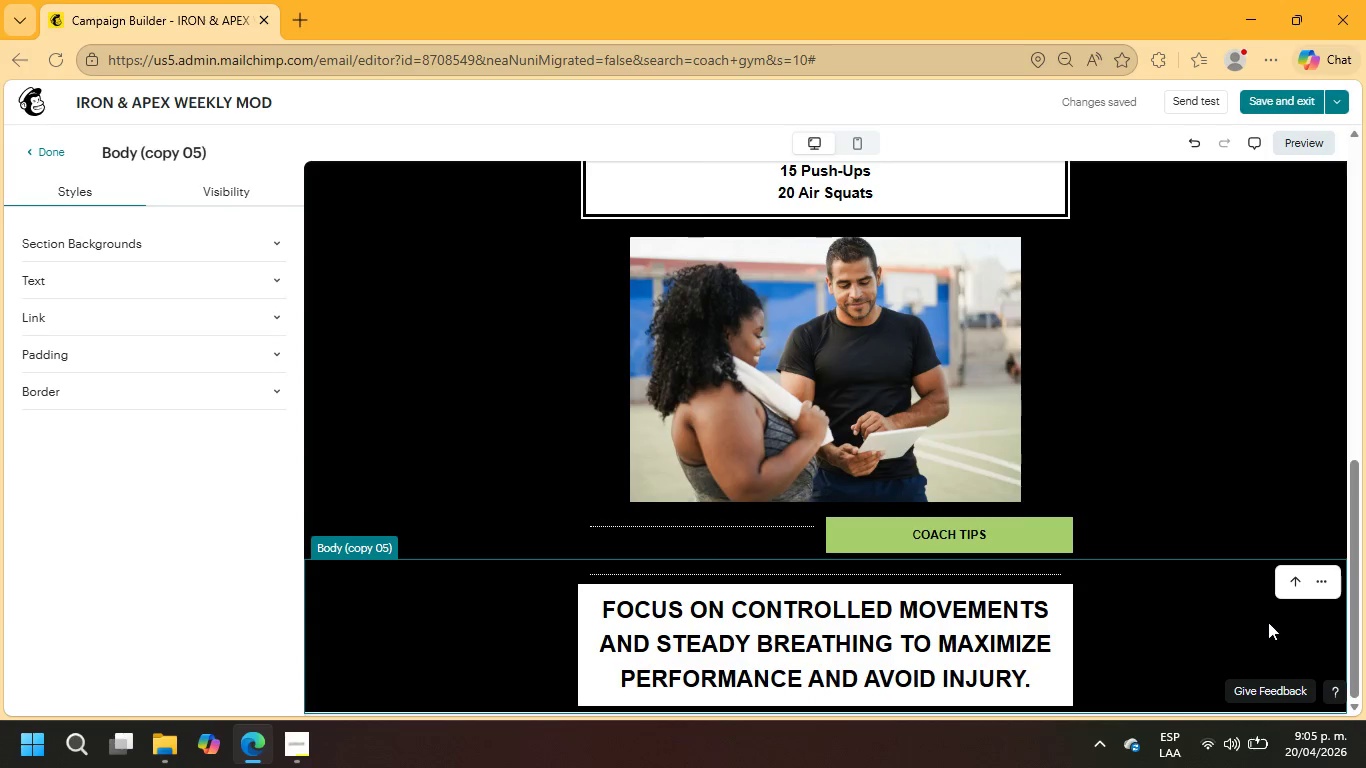 
left_click([1228, 619])
 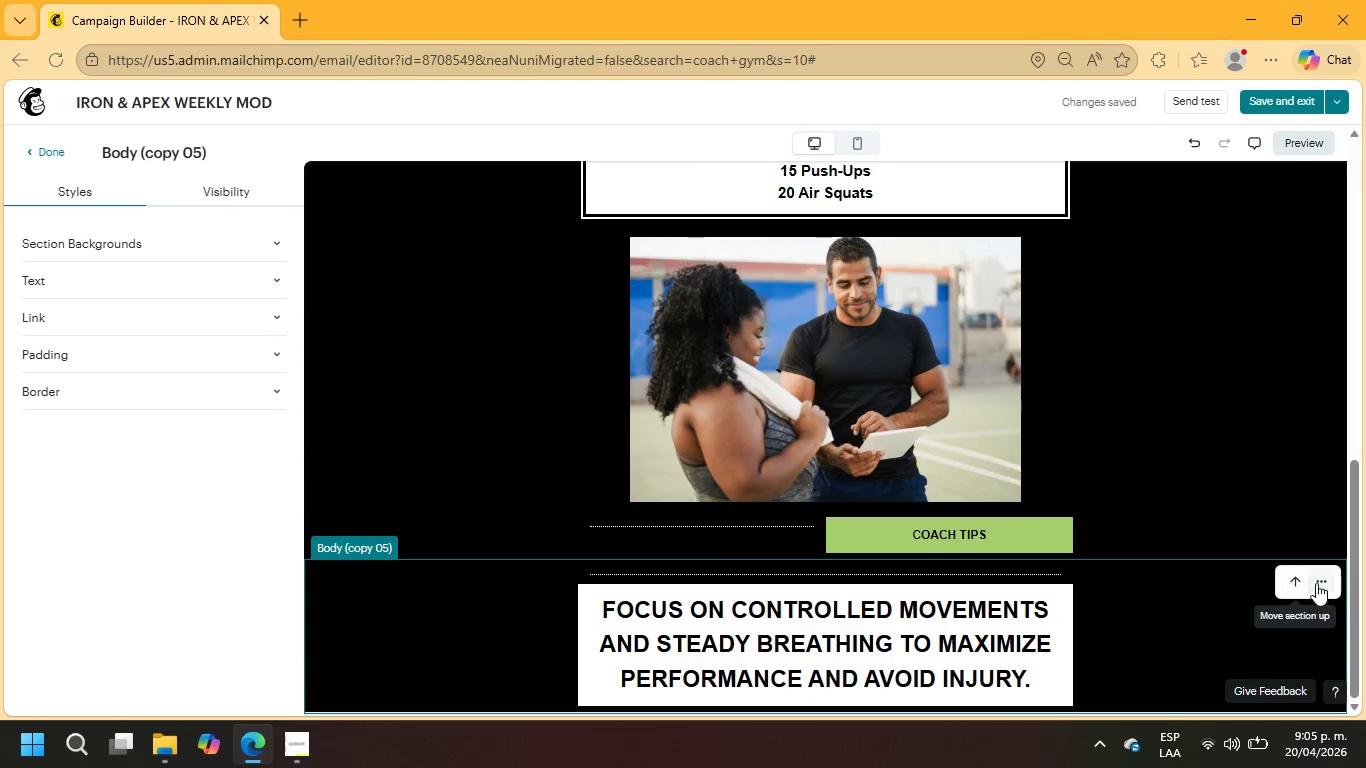 
left_click([1316, 583])
 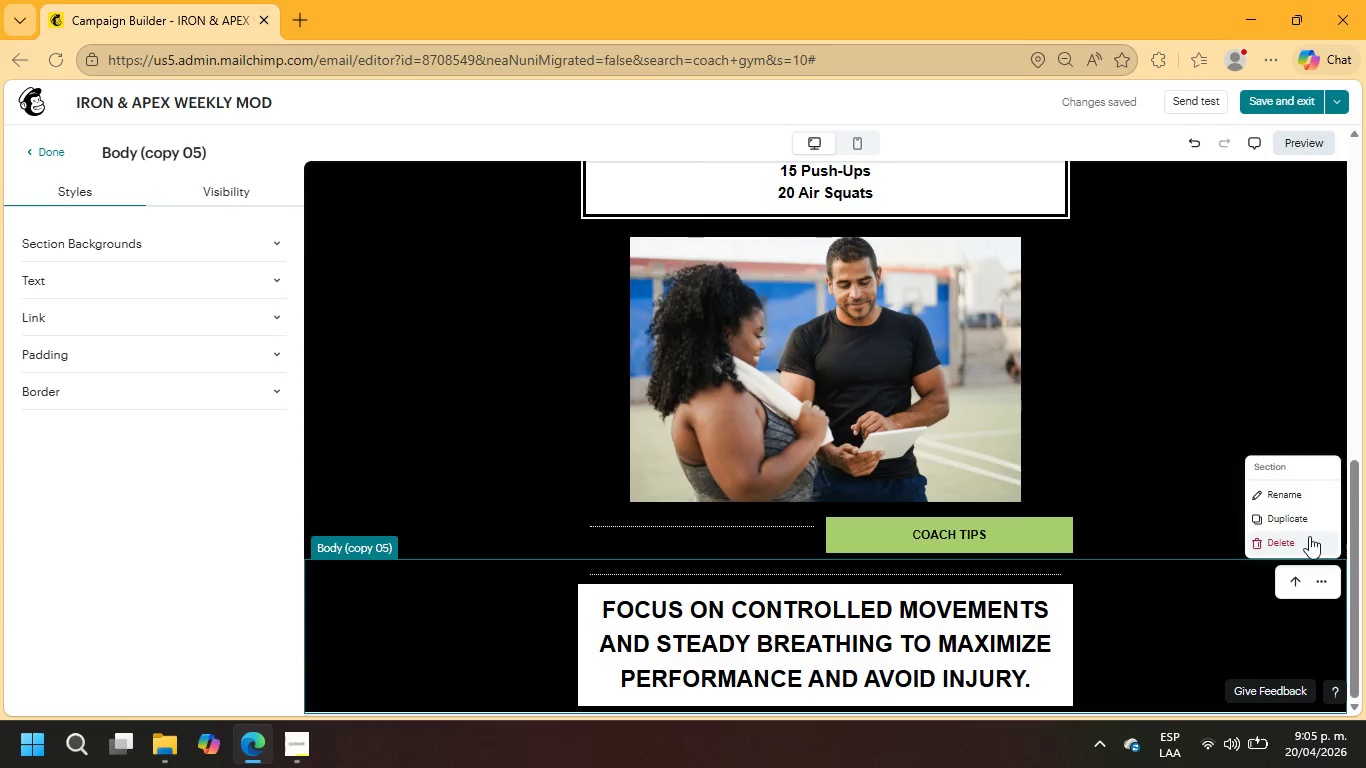 
left_click([1309, 527])
 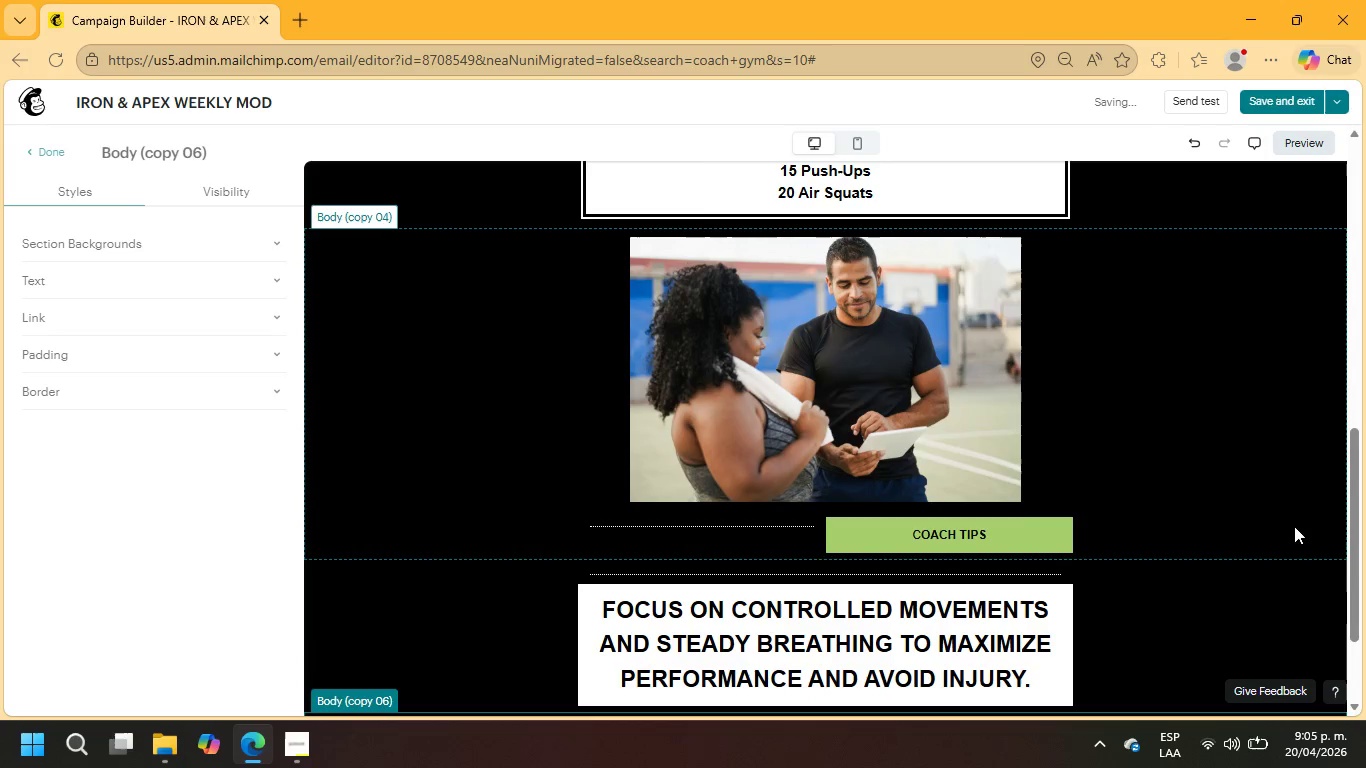 
left_click([1006, 633])
 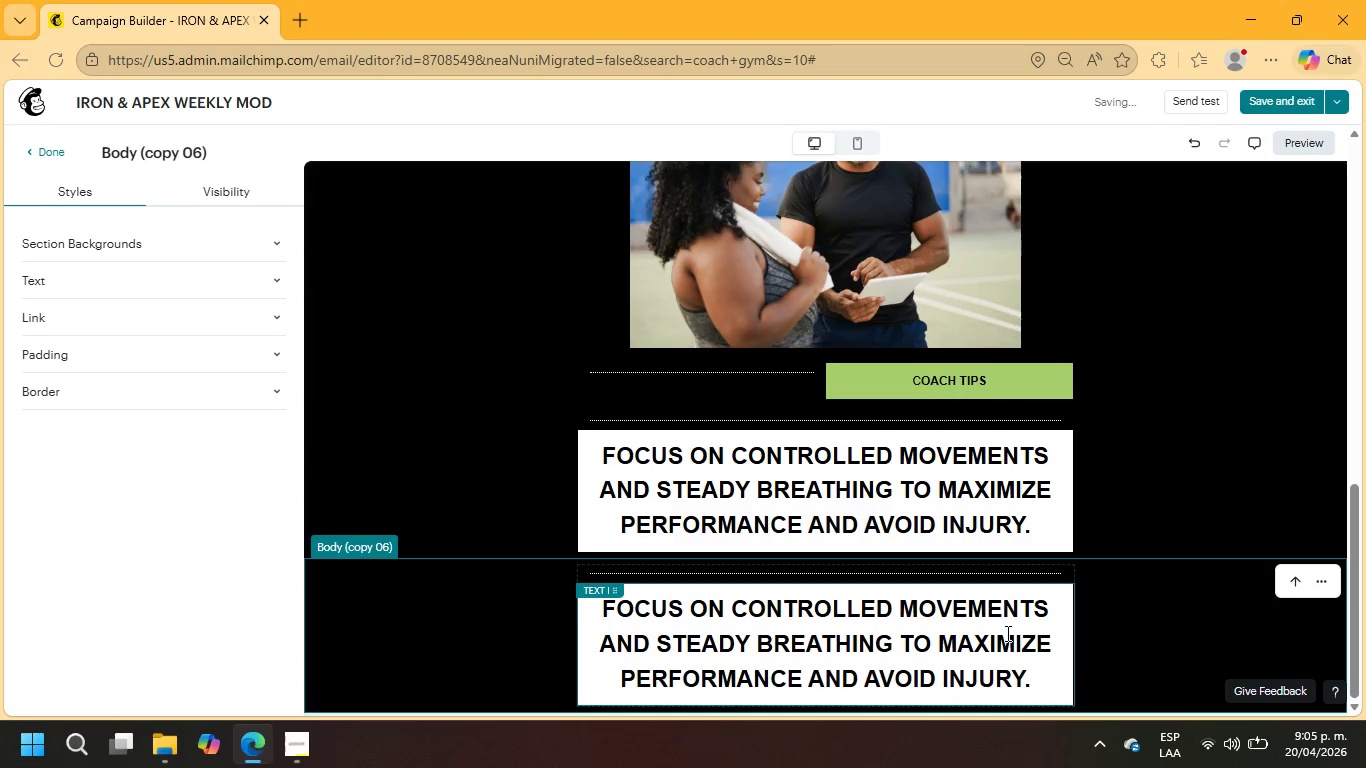 
scroll: coordinate [1239, 539], scroll_direction: down, amount: 11.0
 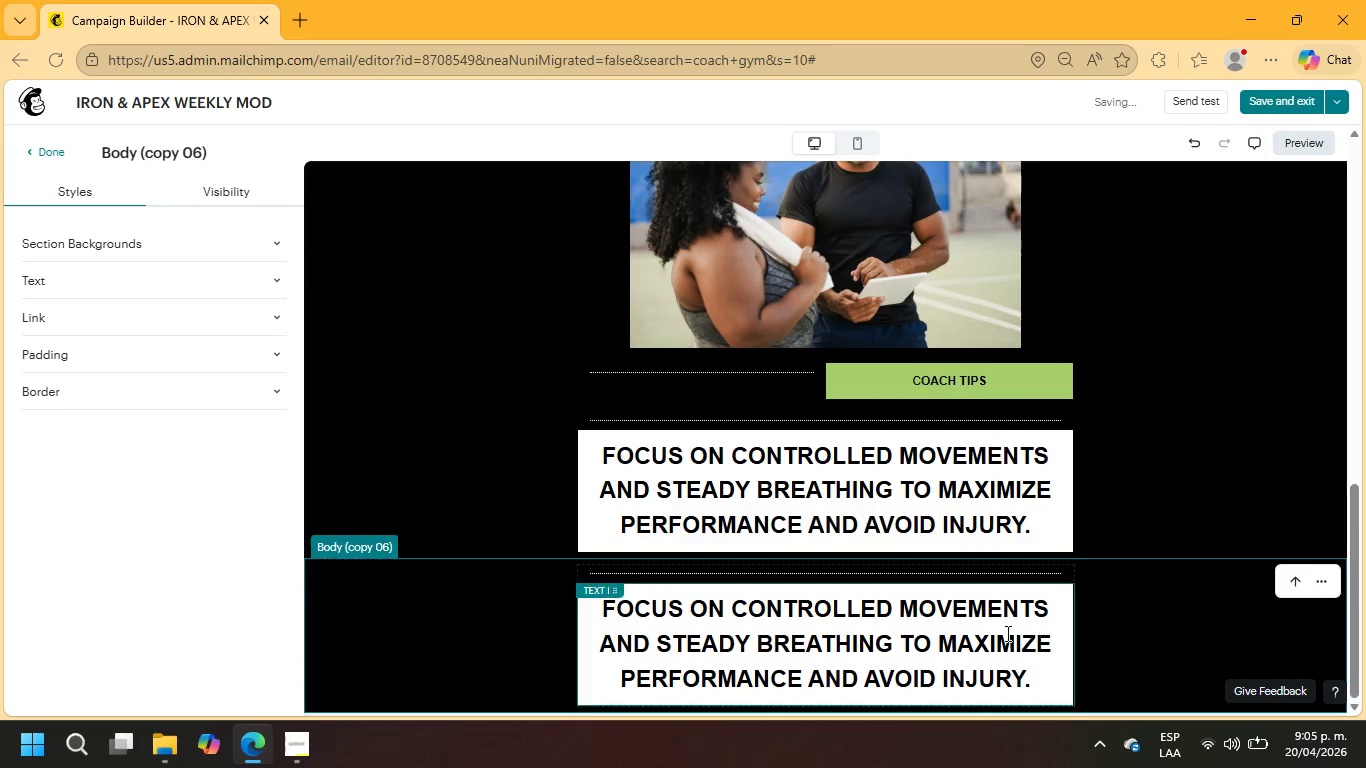 
double_click([1006, 633])
 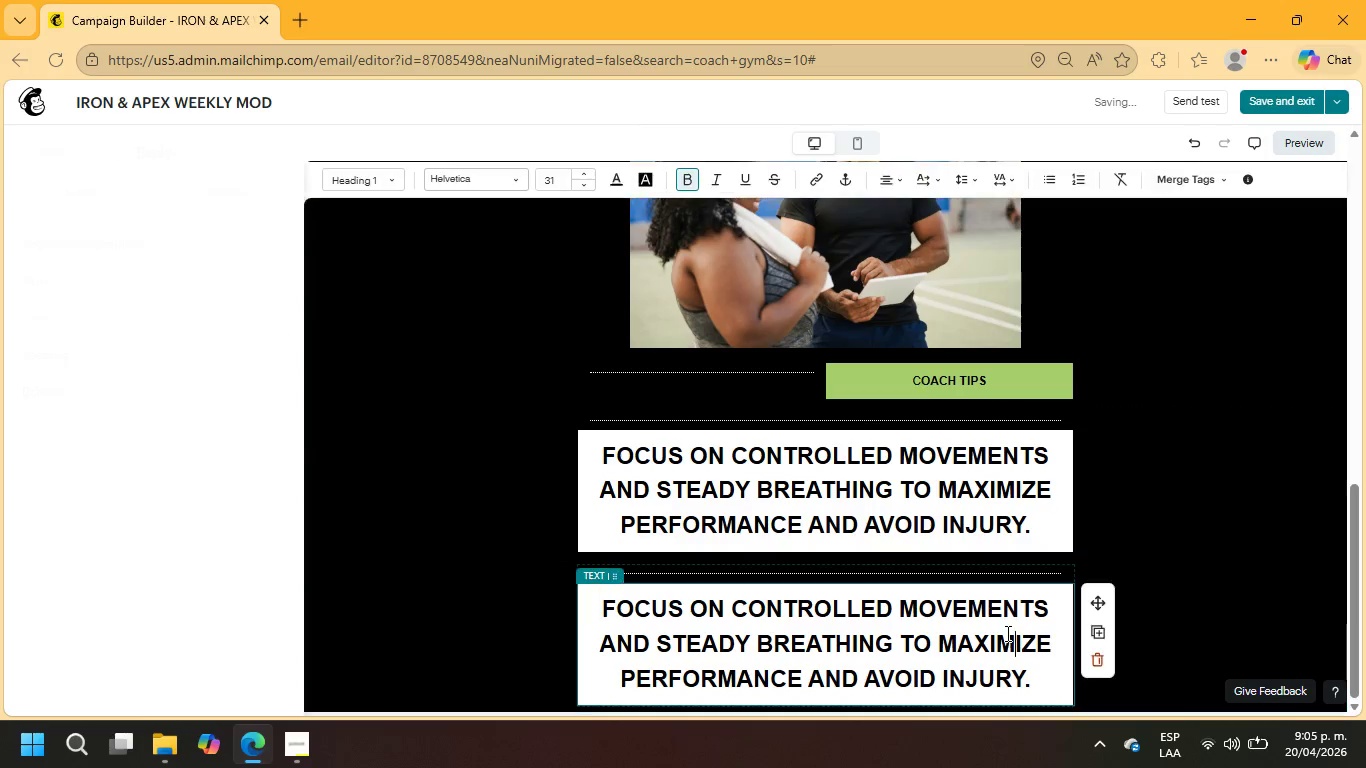 
triple_click([1006, 633])
 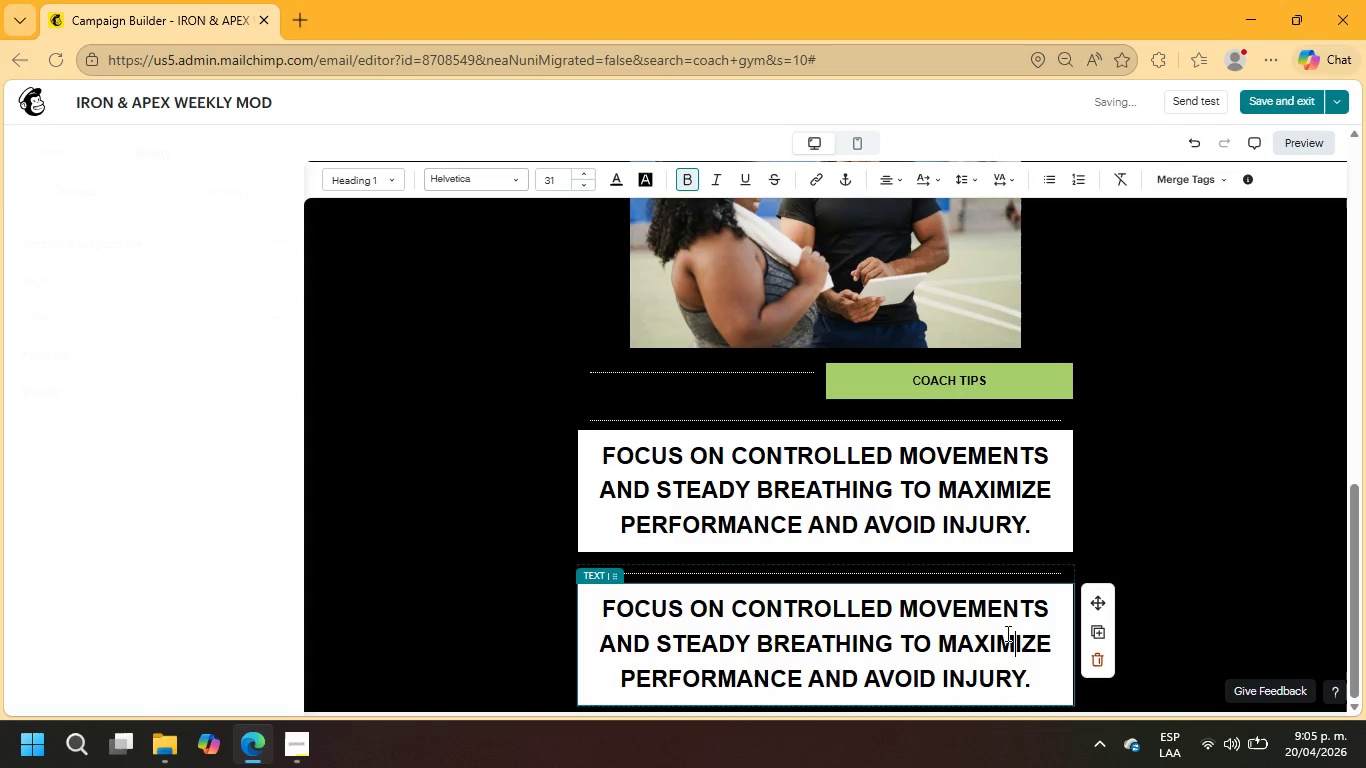 
triple_click([1006, 633])
 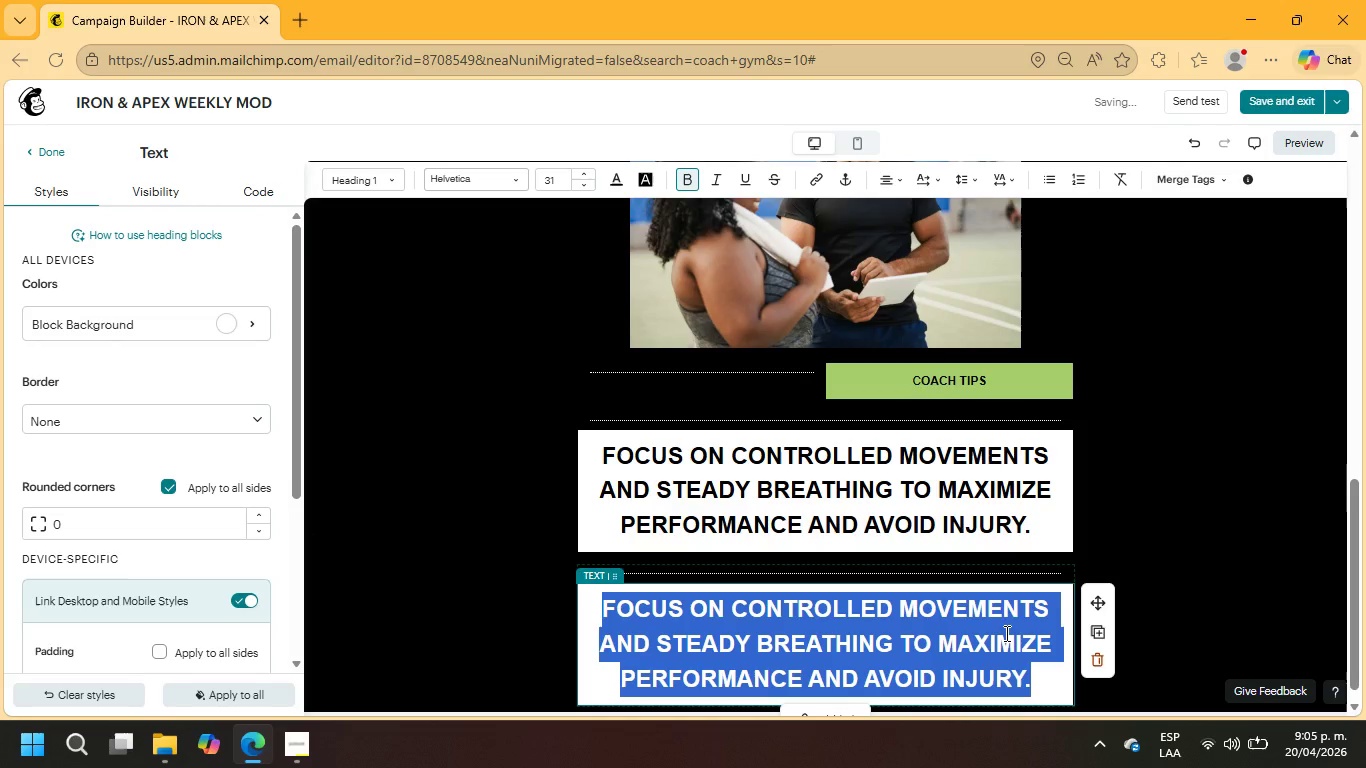 
wait(8.48)
 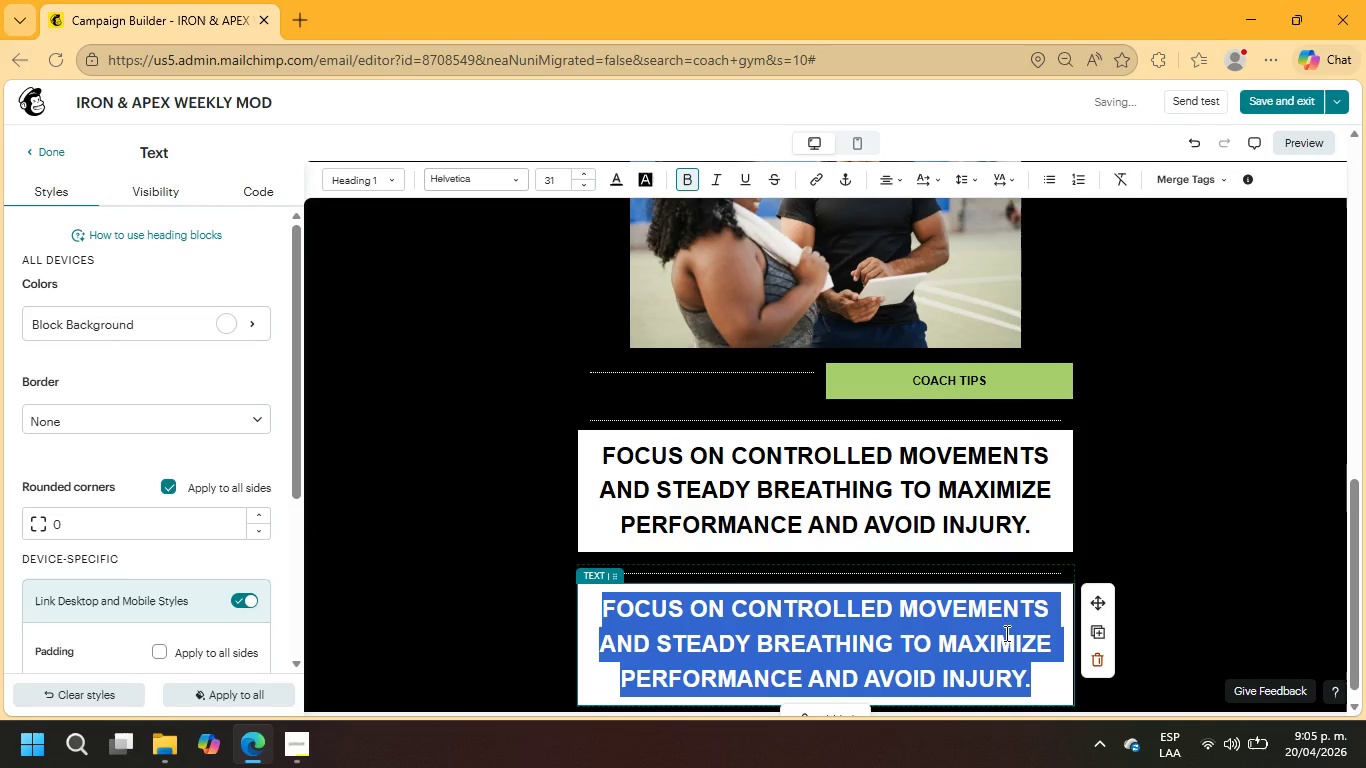 
type(UPGRADE TO UL)
key(Backspace)
type(NLIMITED!! )
 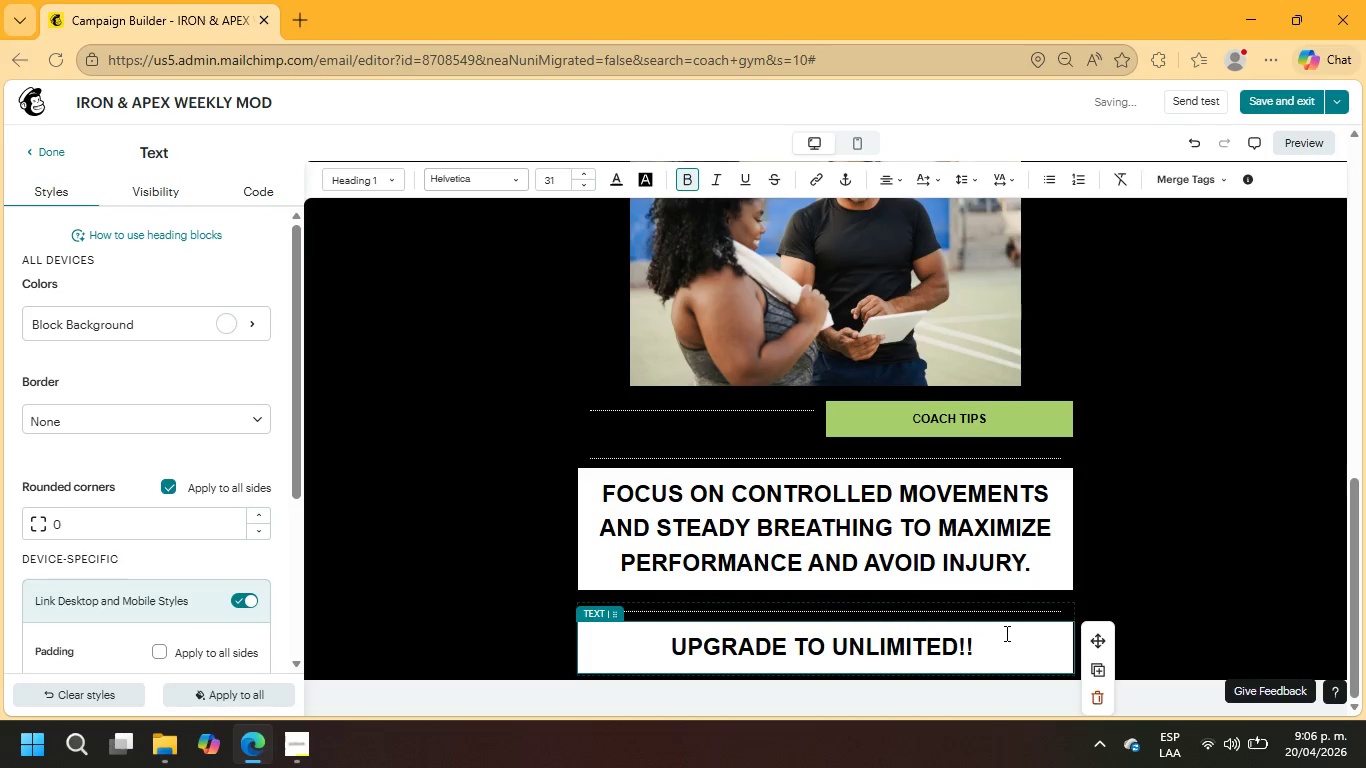 
left_click([1048, 648])
 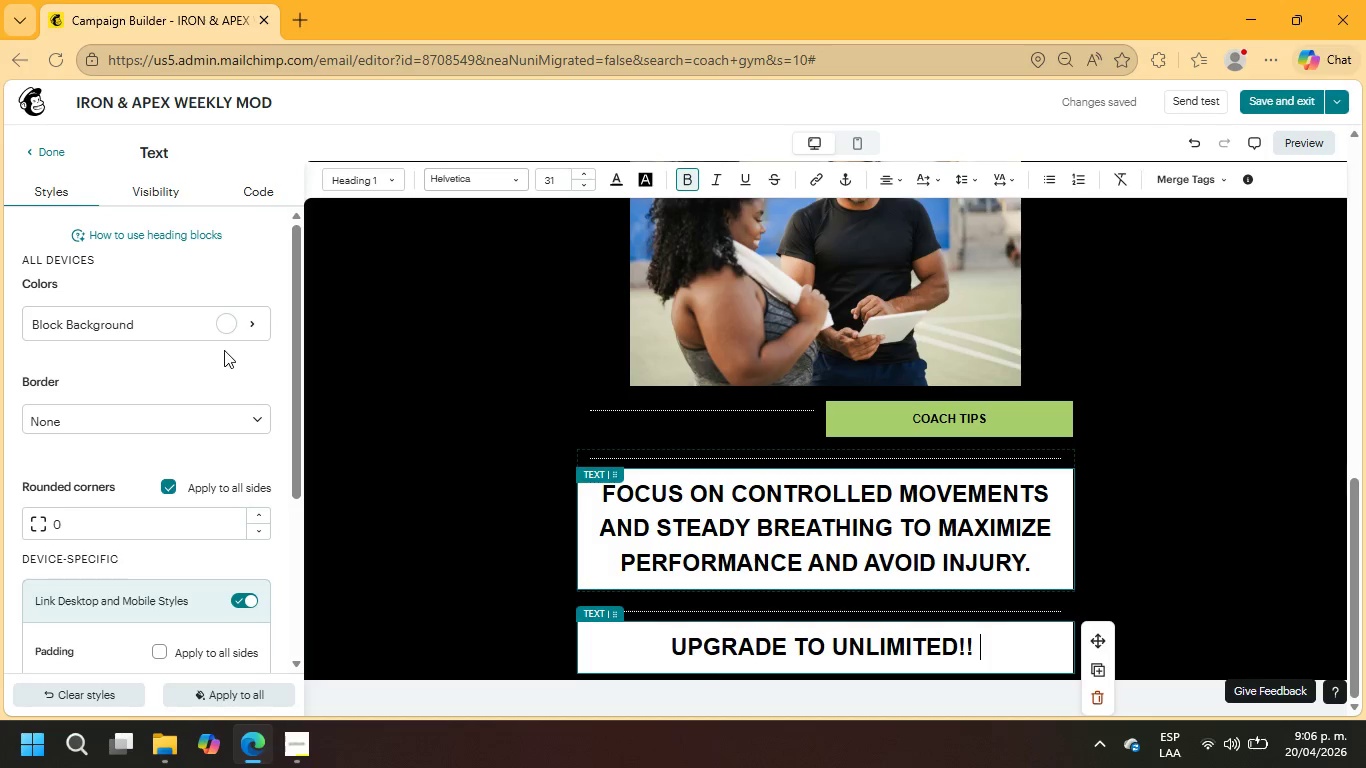 
left_click([205, 325])
 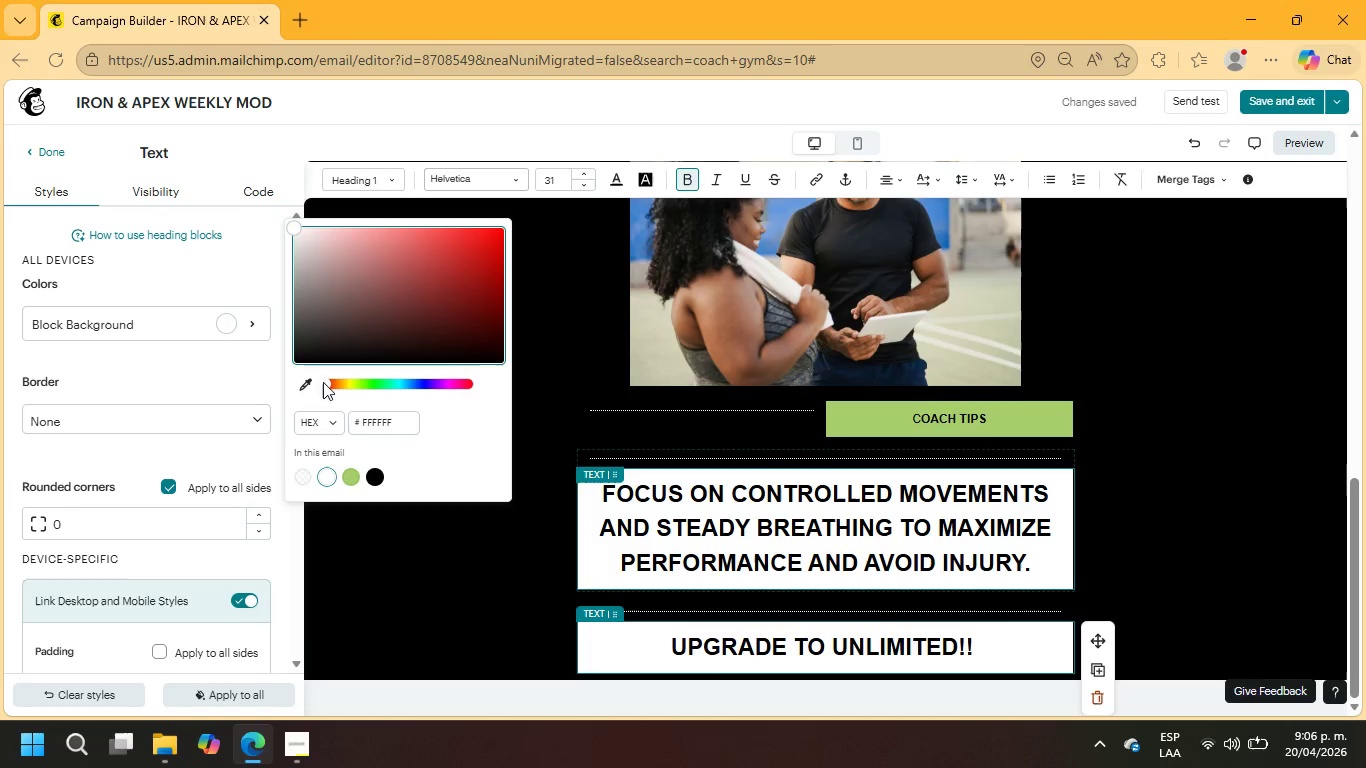 
left_click([308, 385])
 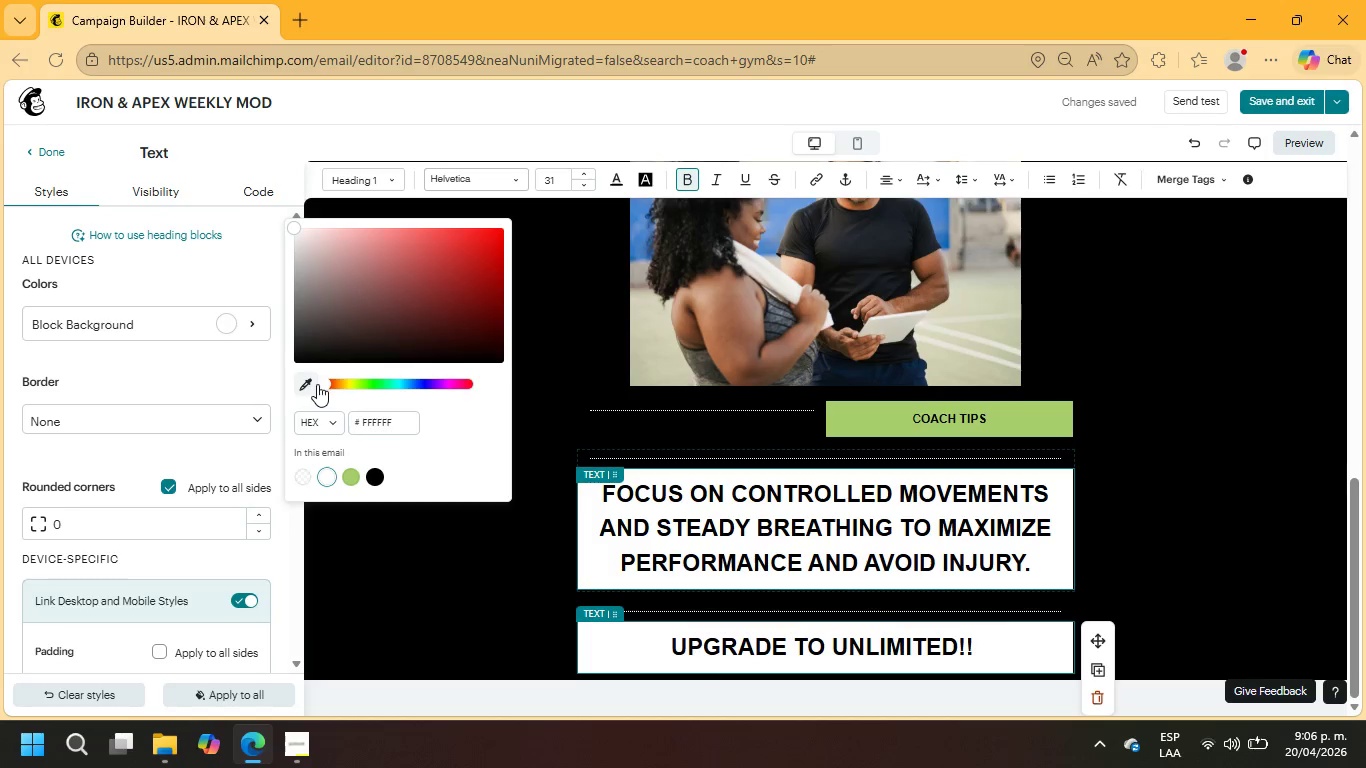 
left_click_drag(start_coordinate=[320, 383], to_coordinate=[346, 383])
 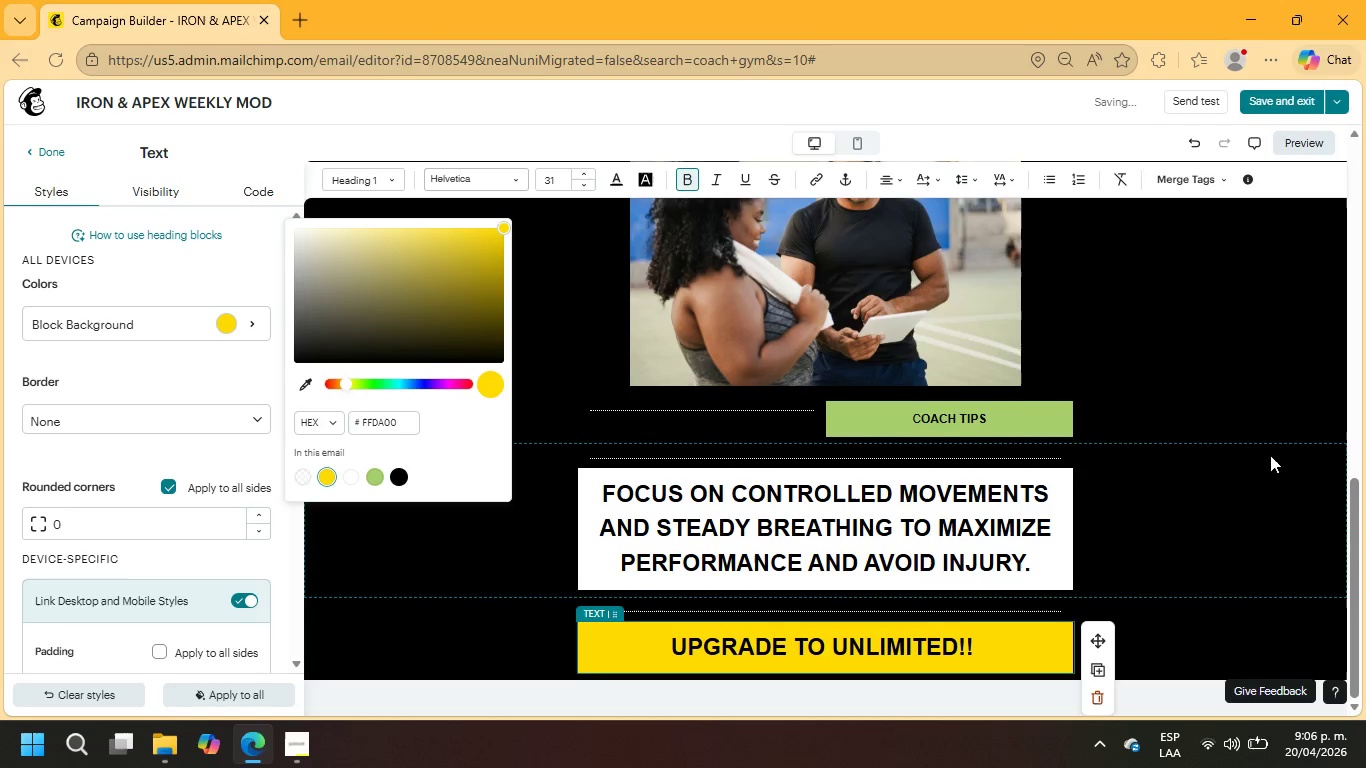 
scroll: coordinate [1222, 469], scroll_direction: down, amount: 2.0
 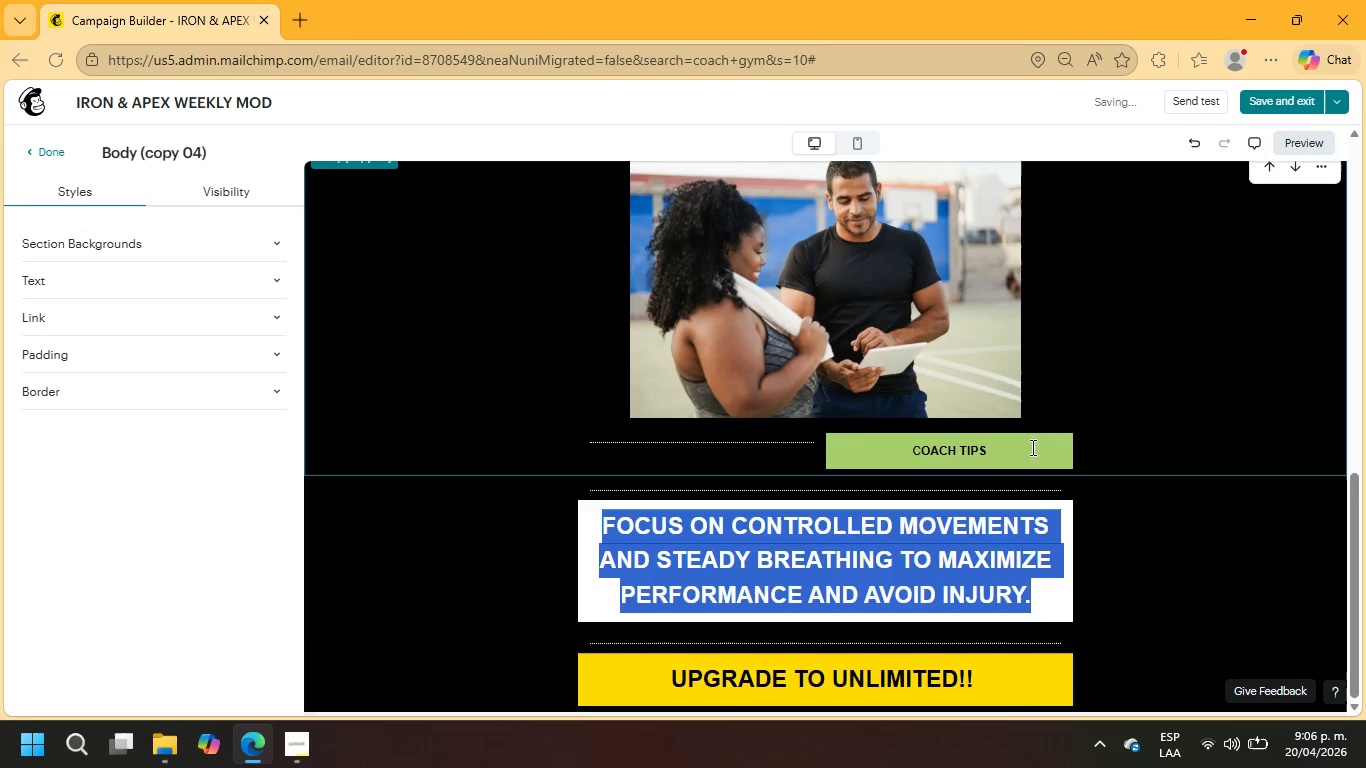 
left_click([1028, 445])
 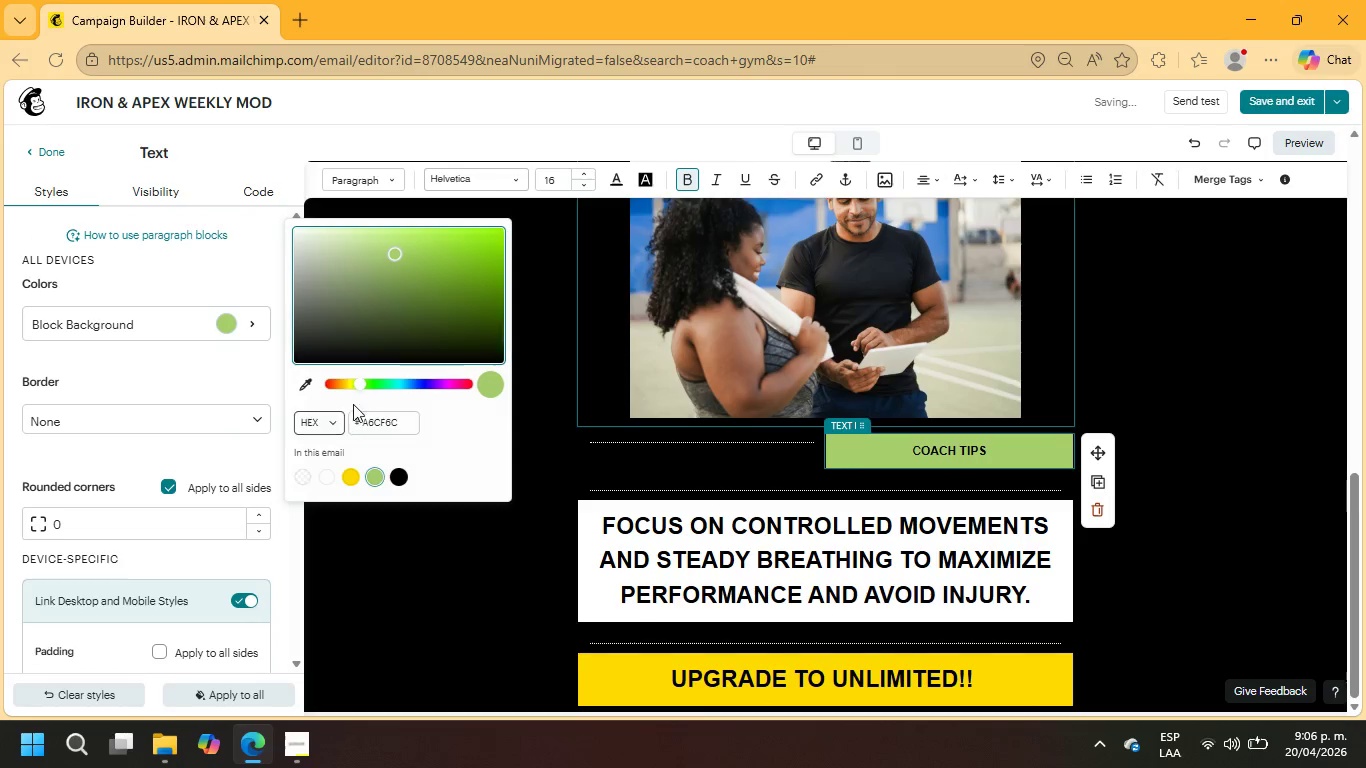 
left_click([350, 481])
 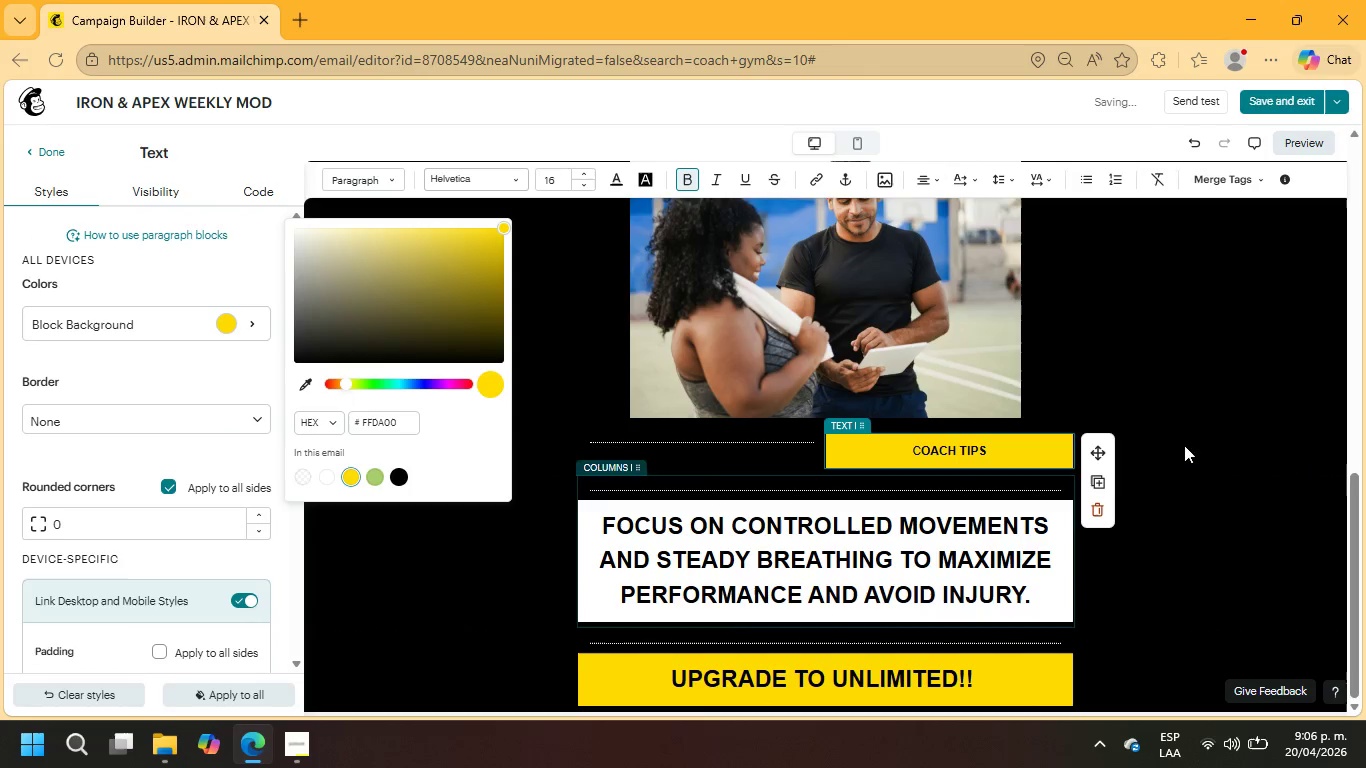 
scroll: coordinate [1130, 419], scroll_direction: up, amount: 3.0
 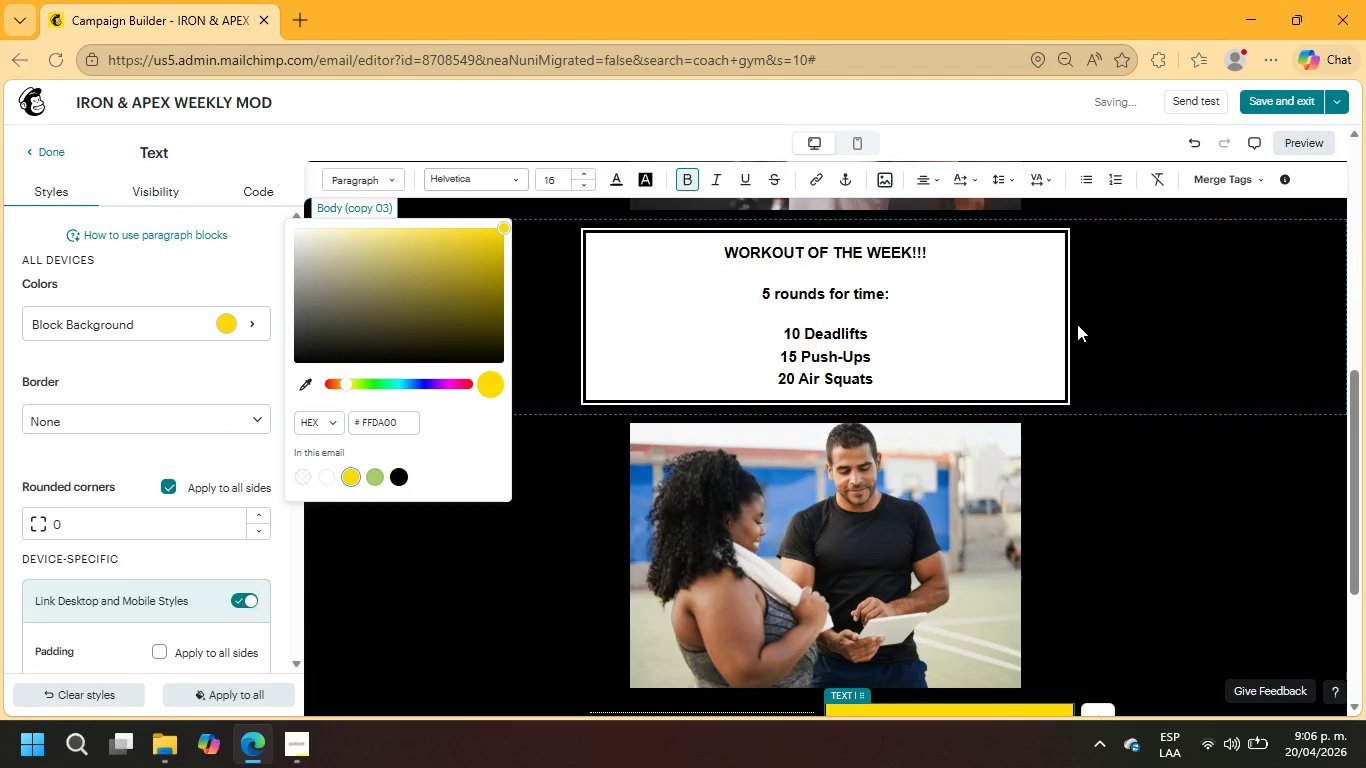 
left_click([1044, 302])
 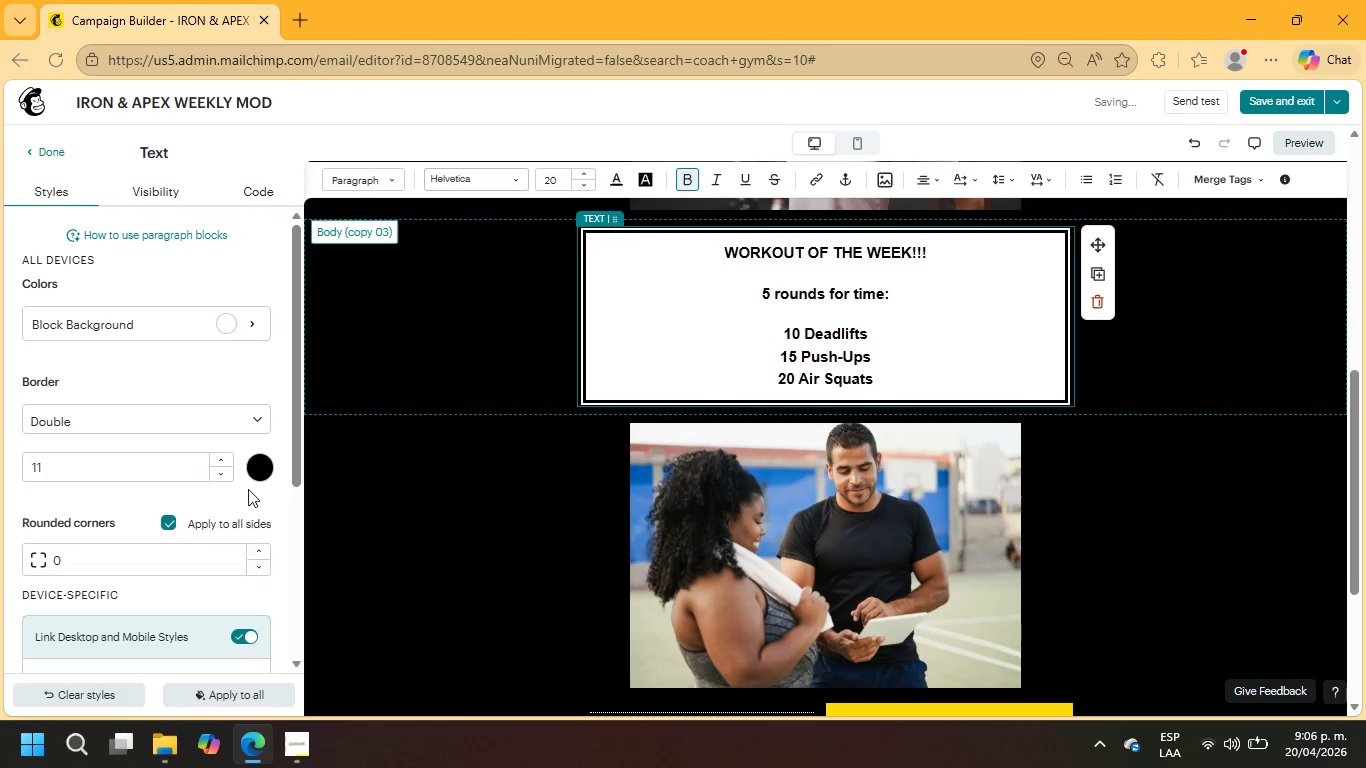 
left_click([232, 315])
 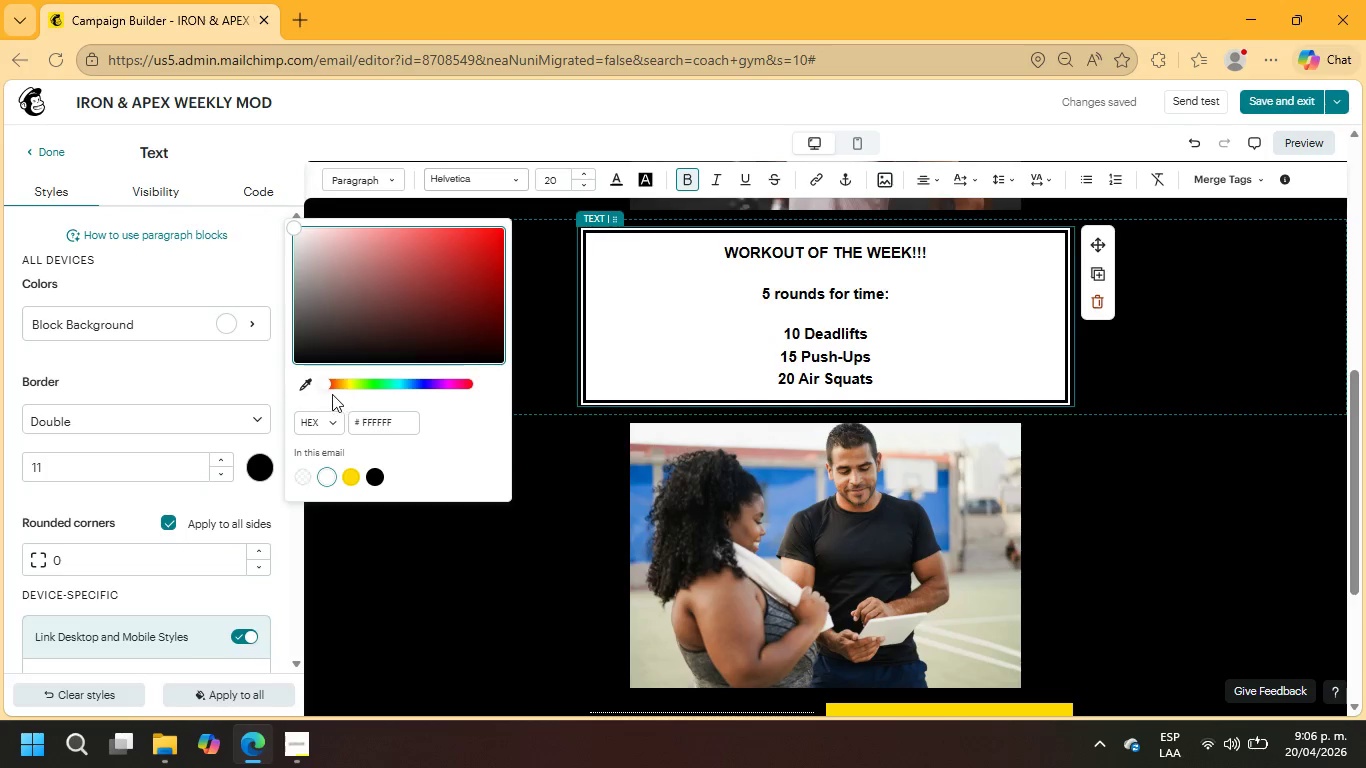 
left_click_drag(start_coordinate=[328, 384], to_coordinate=[392, 381])
 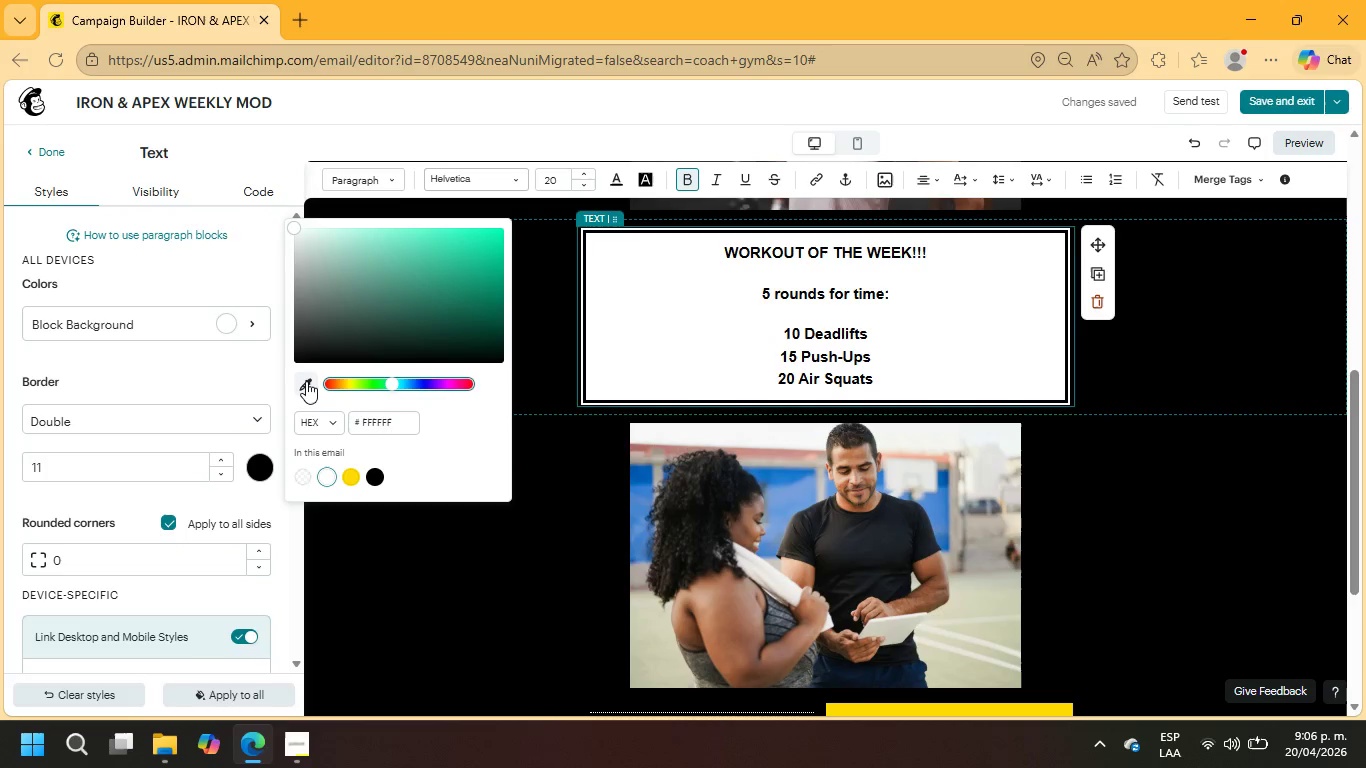 
left_click_drag(start_coordinate=[306, 381], to_coordinate=[354, 381])
 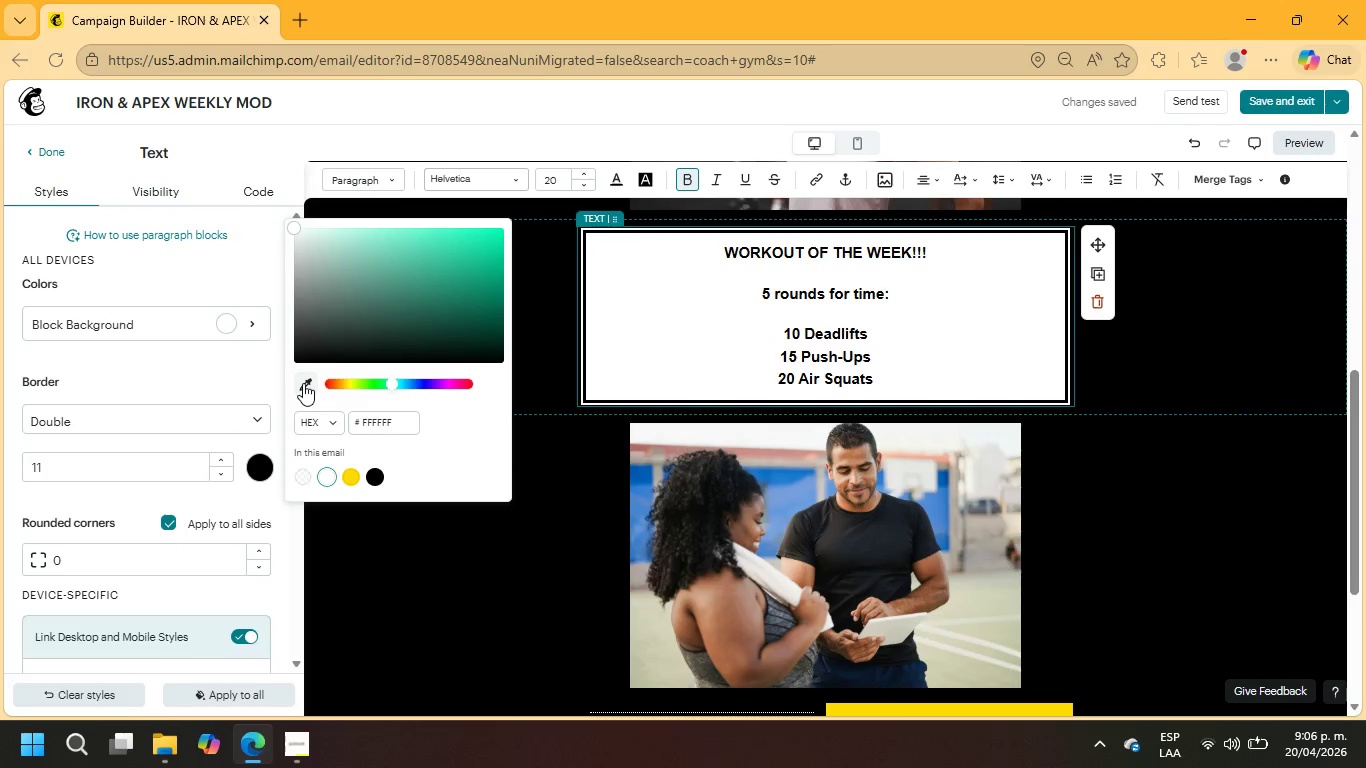 
left_click([303, 383])
 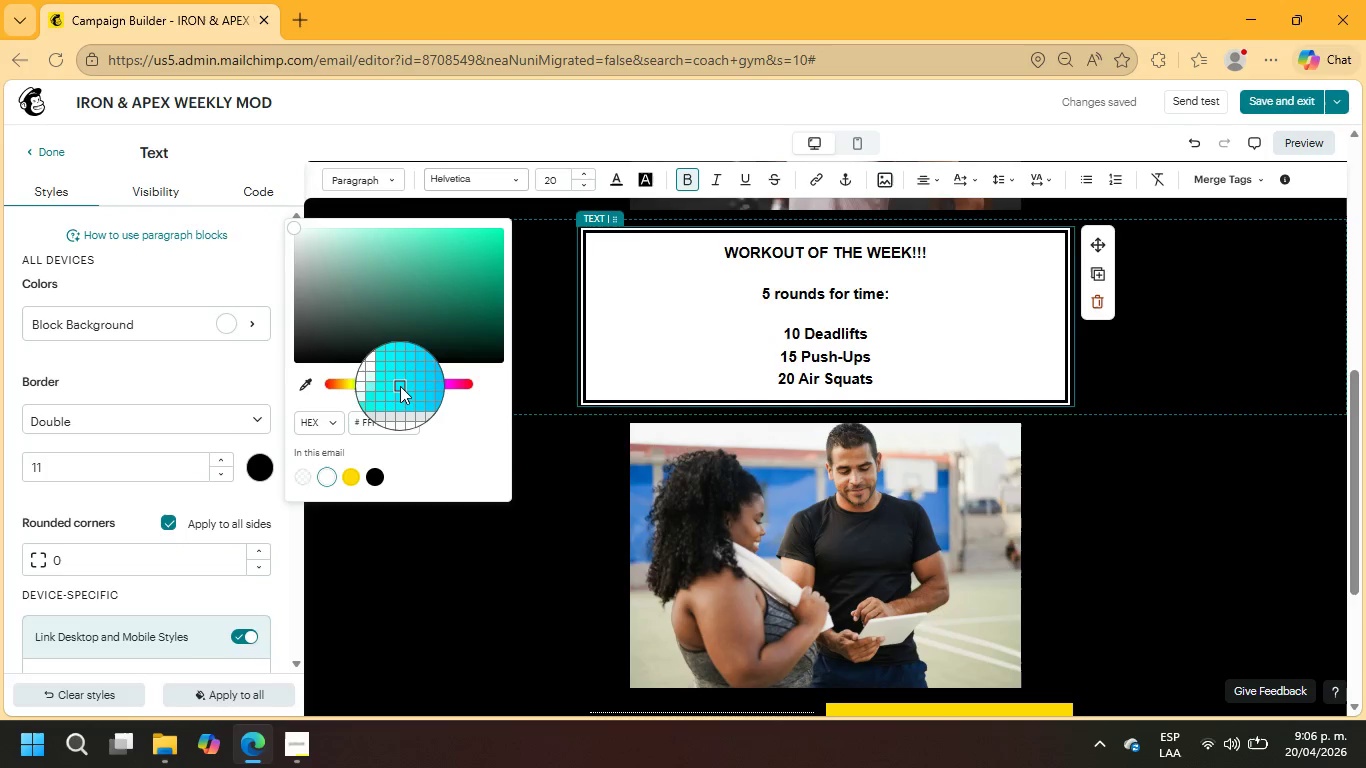 
wait(5.7)
 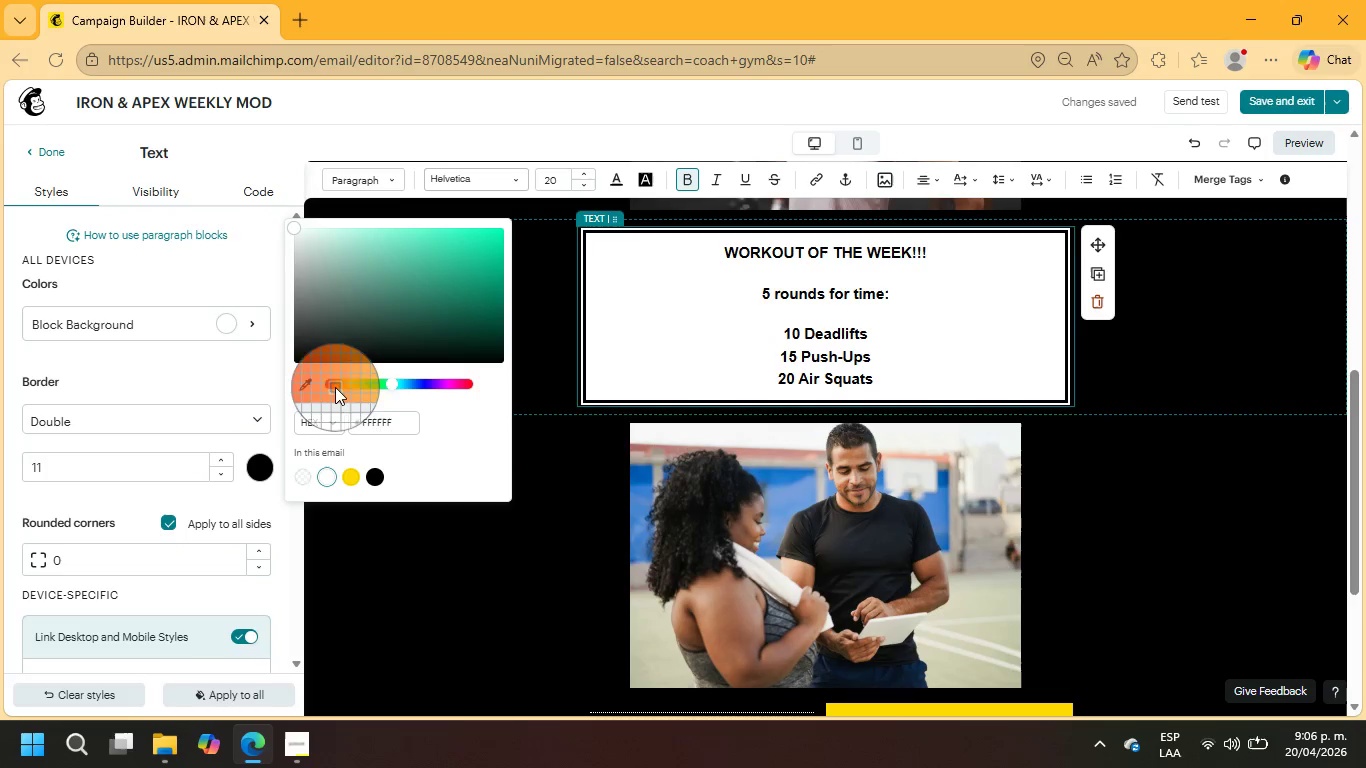 
left_click([399, 385])
 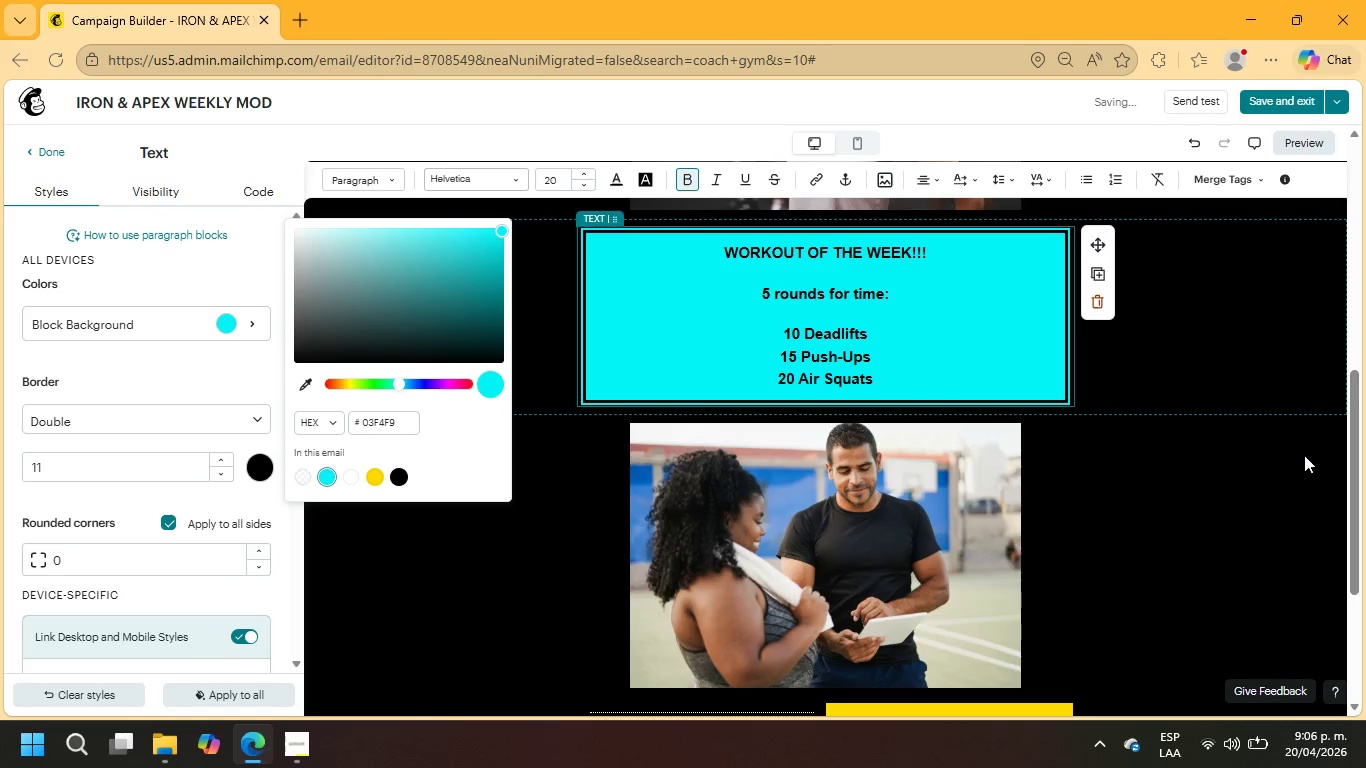 
scroll: coordinate [1219, 463], scroll_direction: up, amount: 5.0
 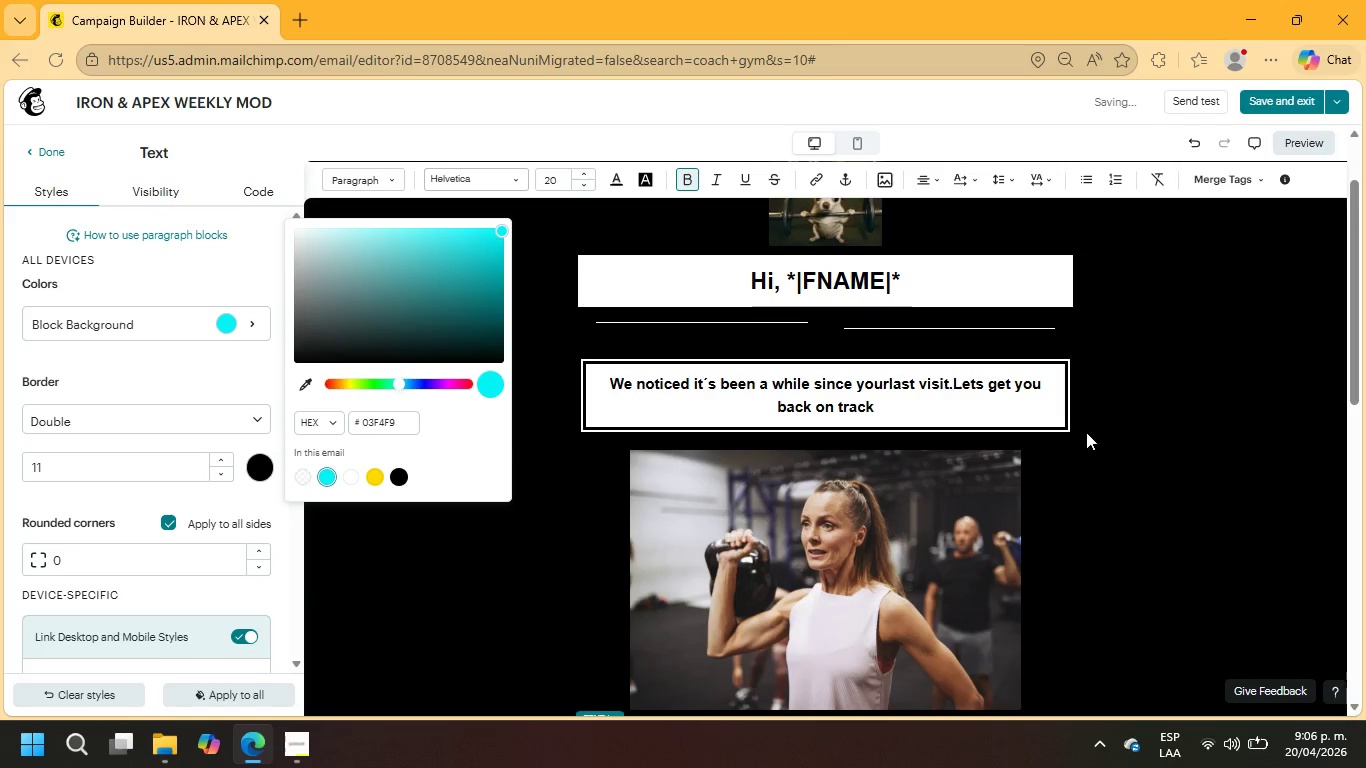 
left_click([1069, 418])
 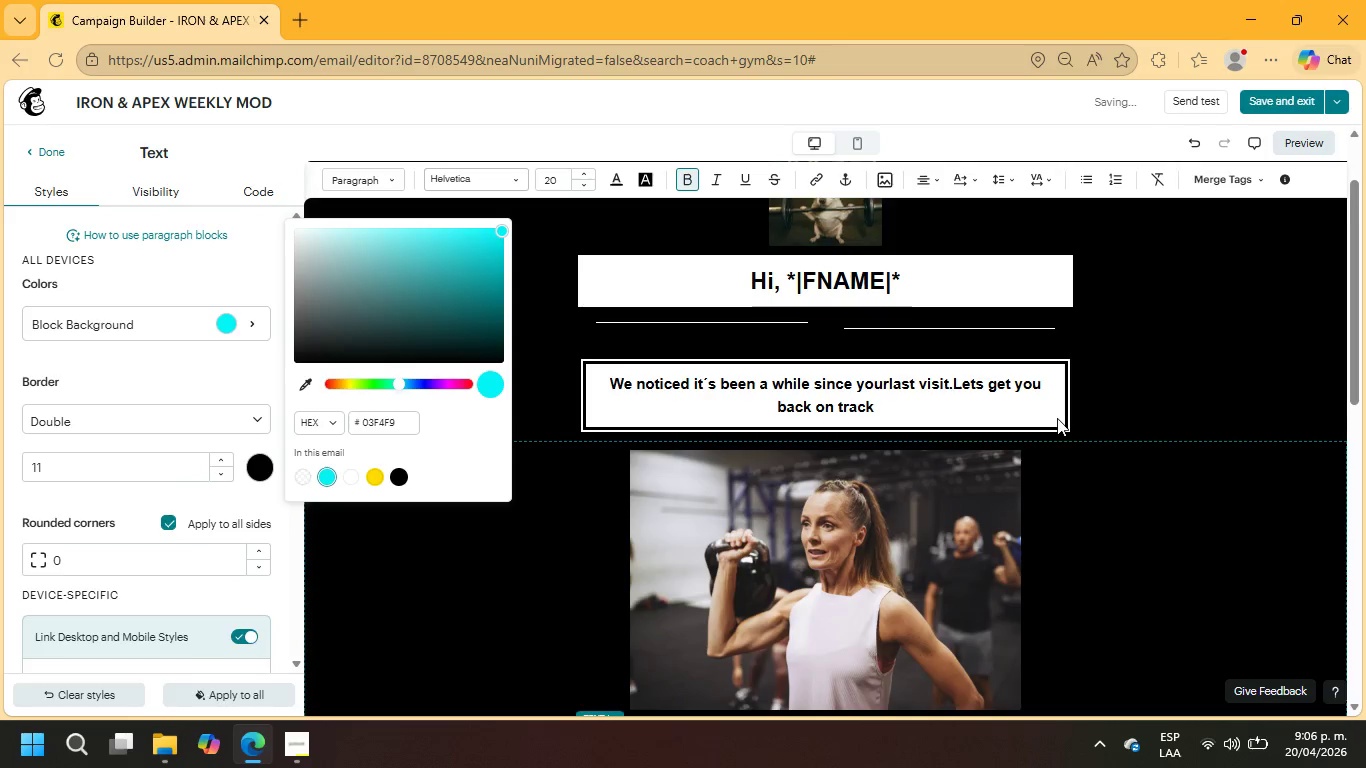 
left_click([1057, 418])
 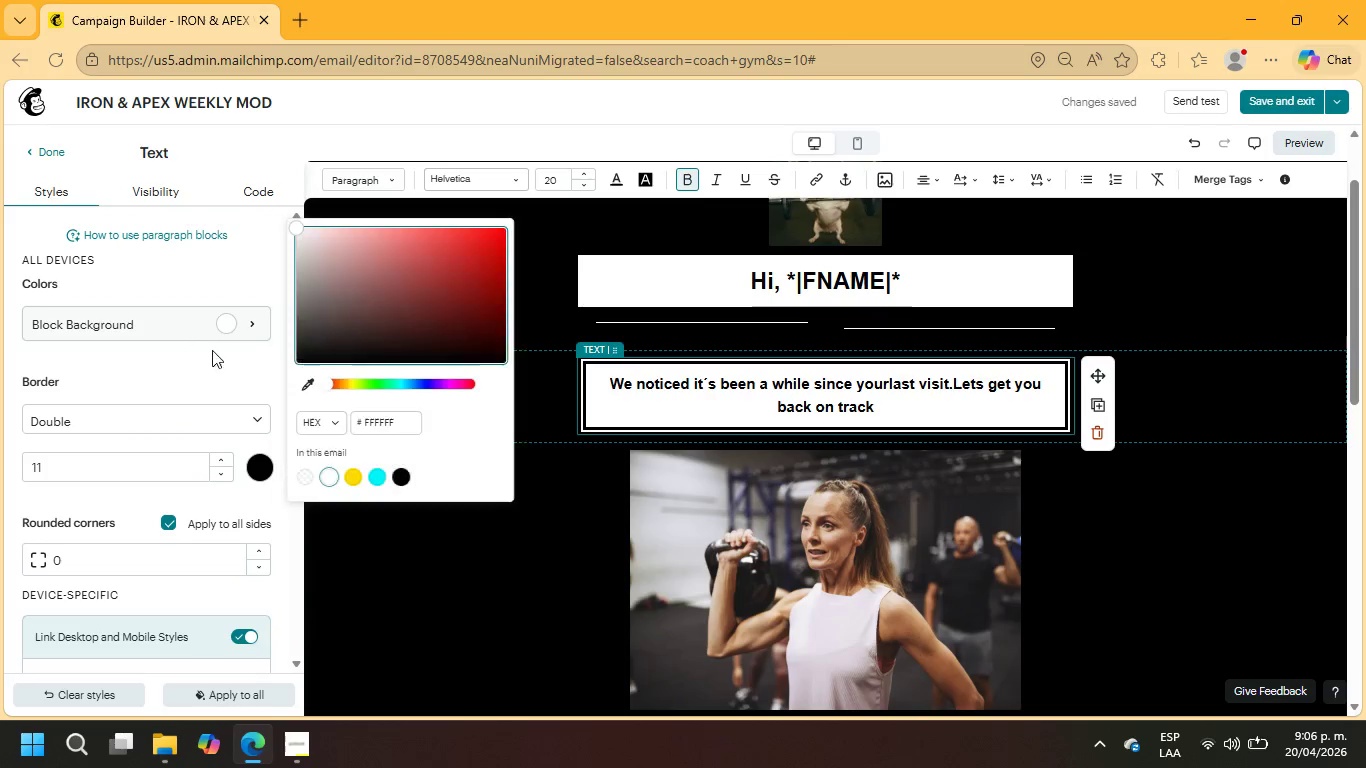 
left_click([370, 479])
 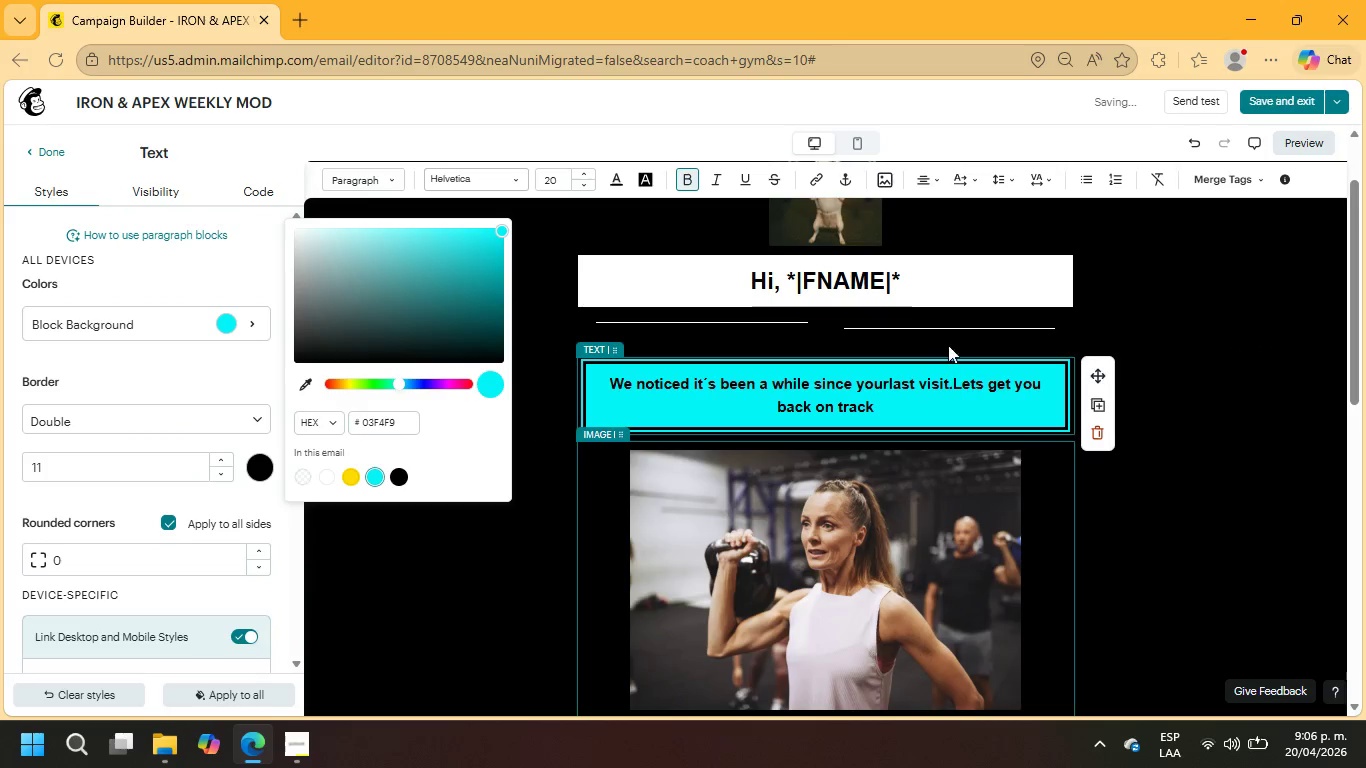 
left_click([1008, 286])
 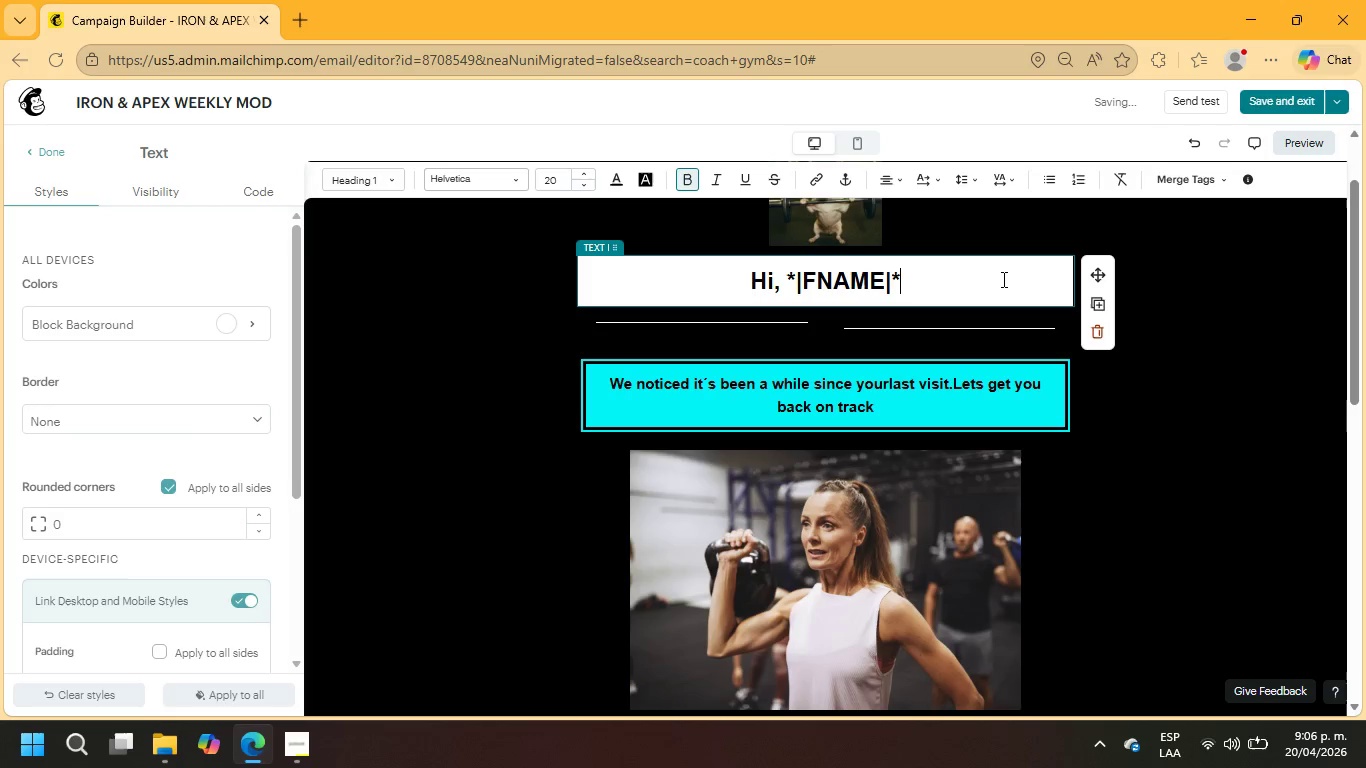 
scroll: coordinate [1009, 437], scroll_direction: down, amount: 20.0
 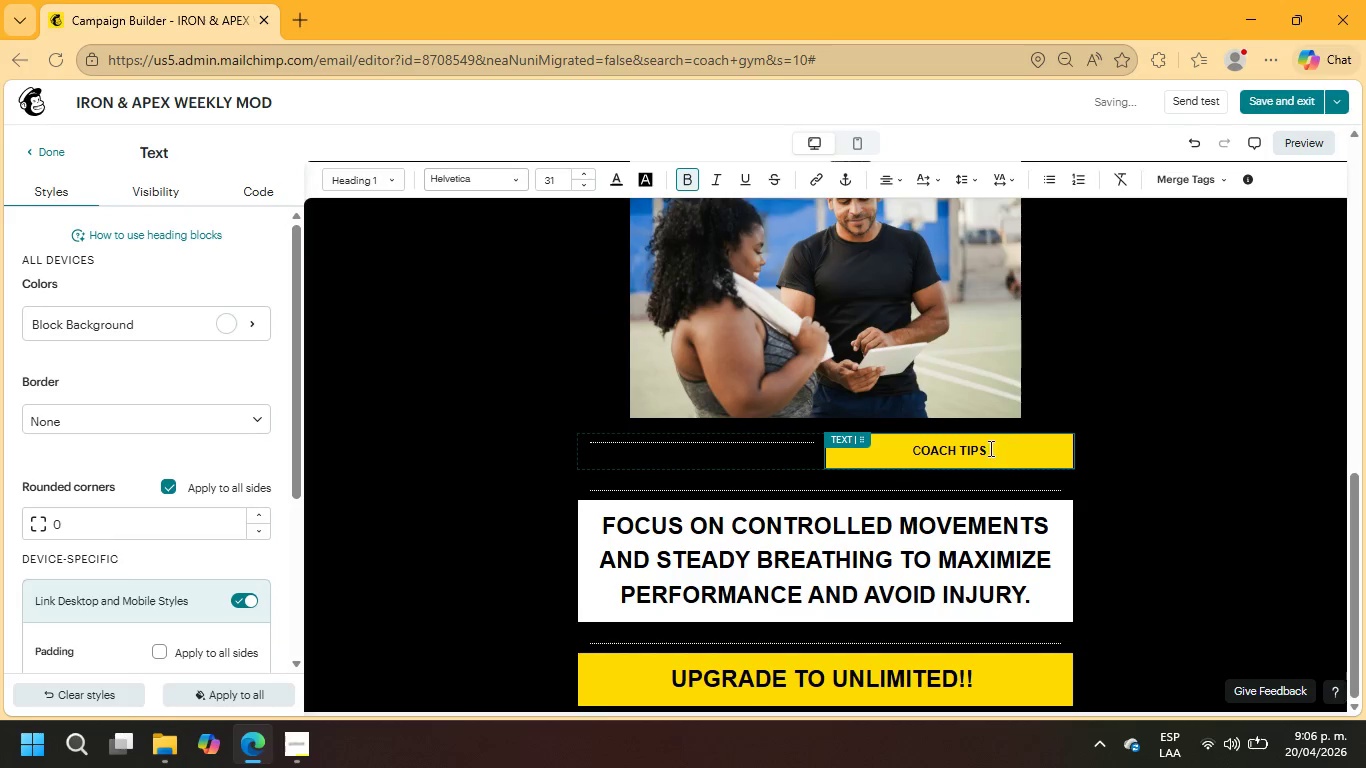 
double_click([975, 448])
 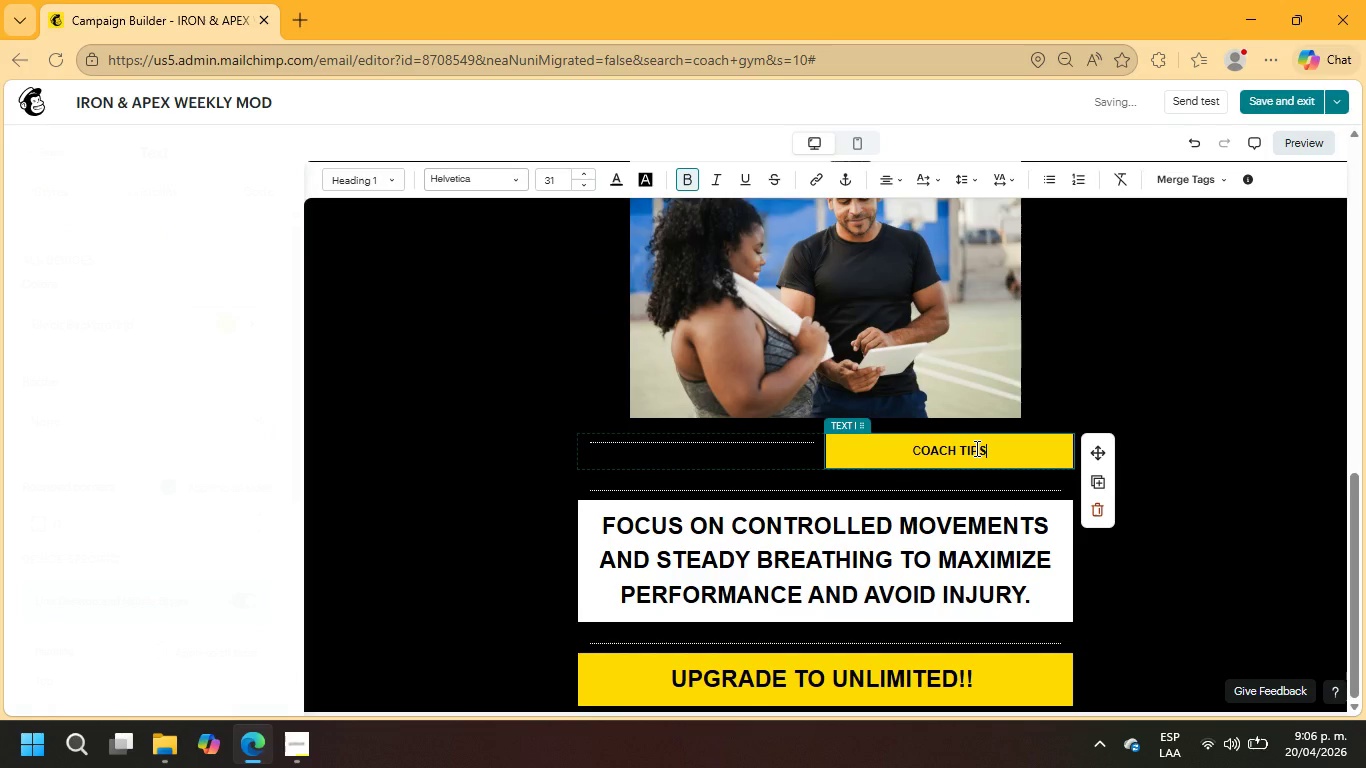 
triple_click([975, 448])
 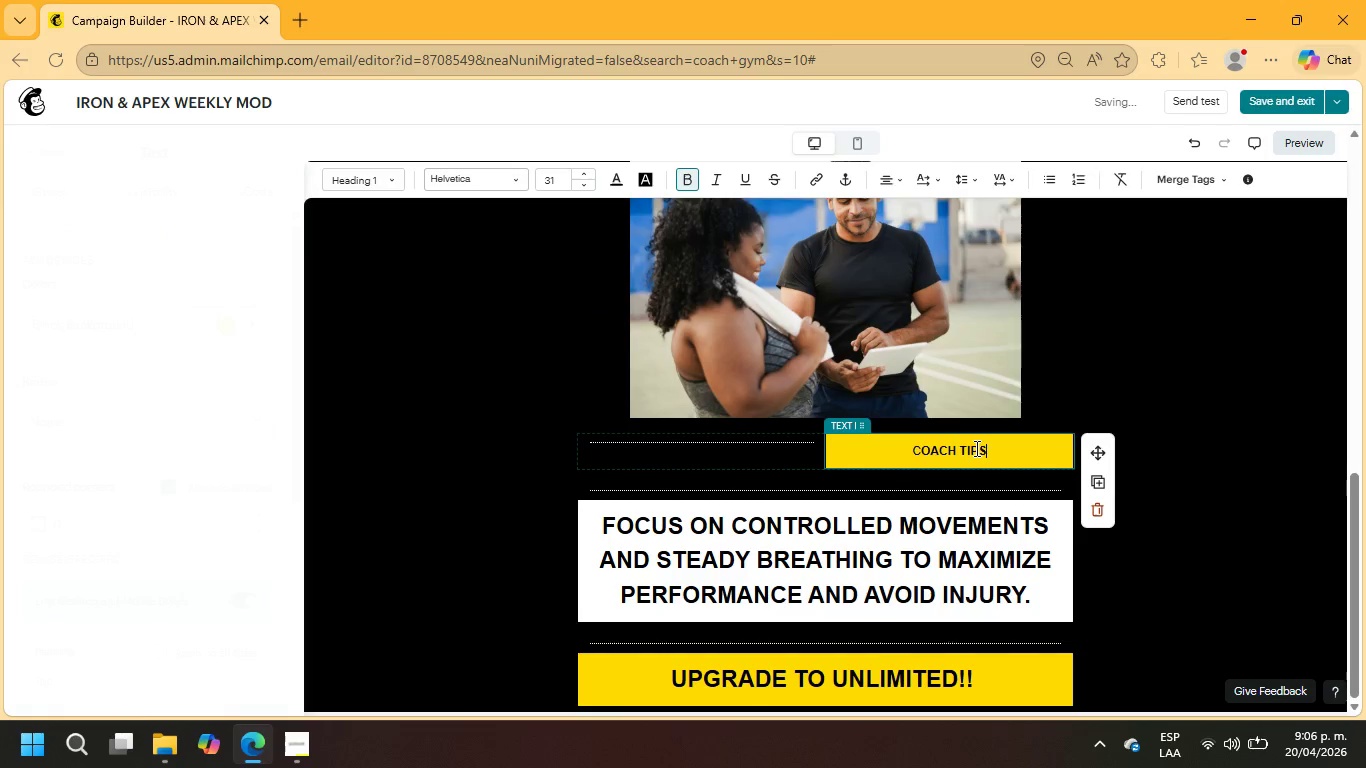 
double_click([975, 448])
 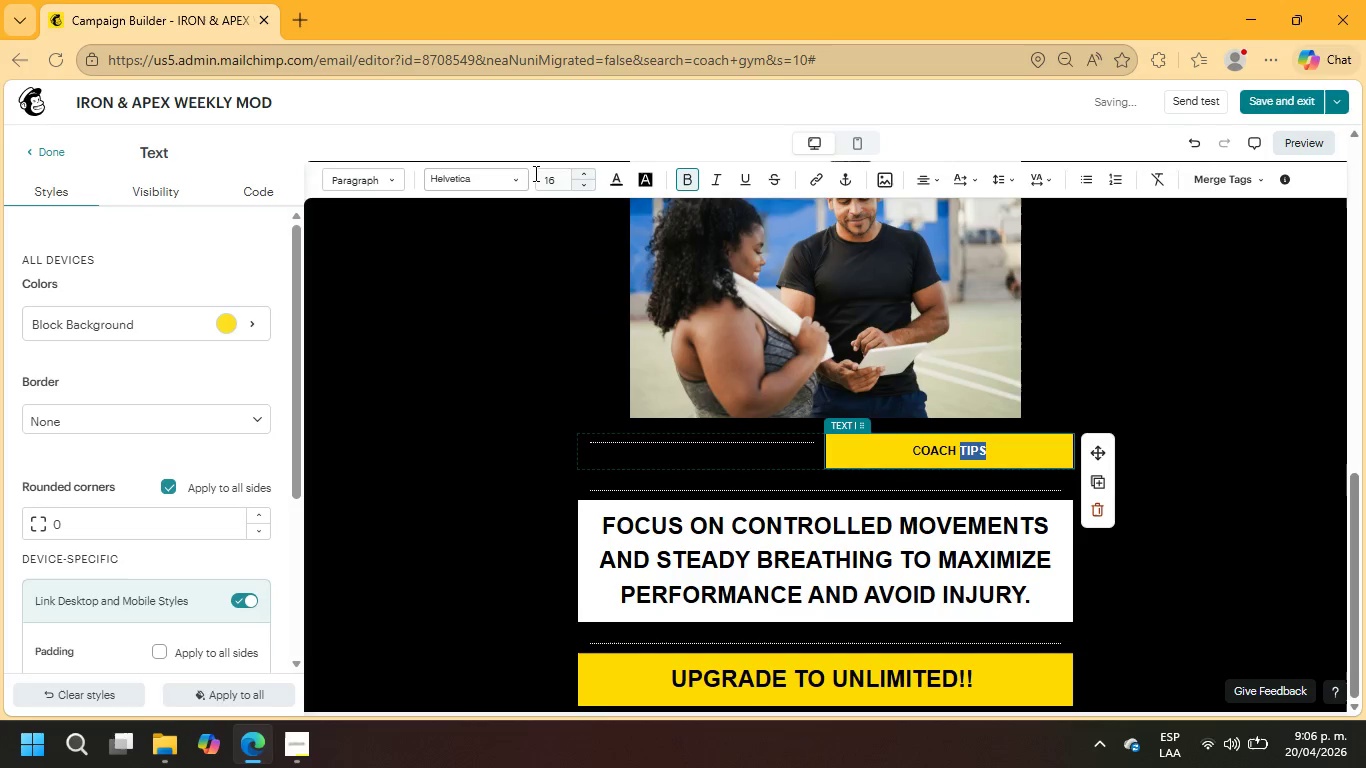 
mouse_move([600, 201])
 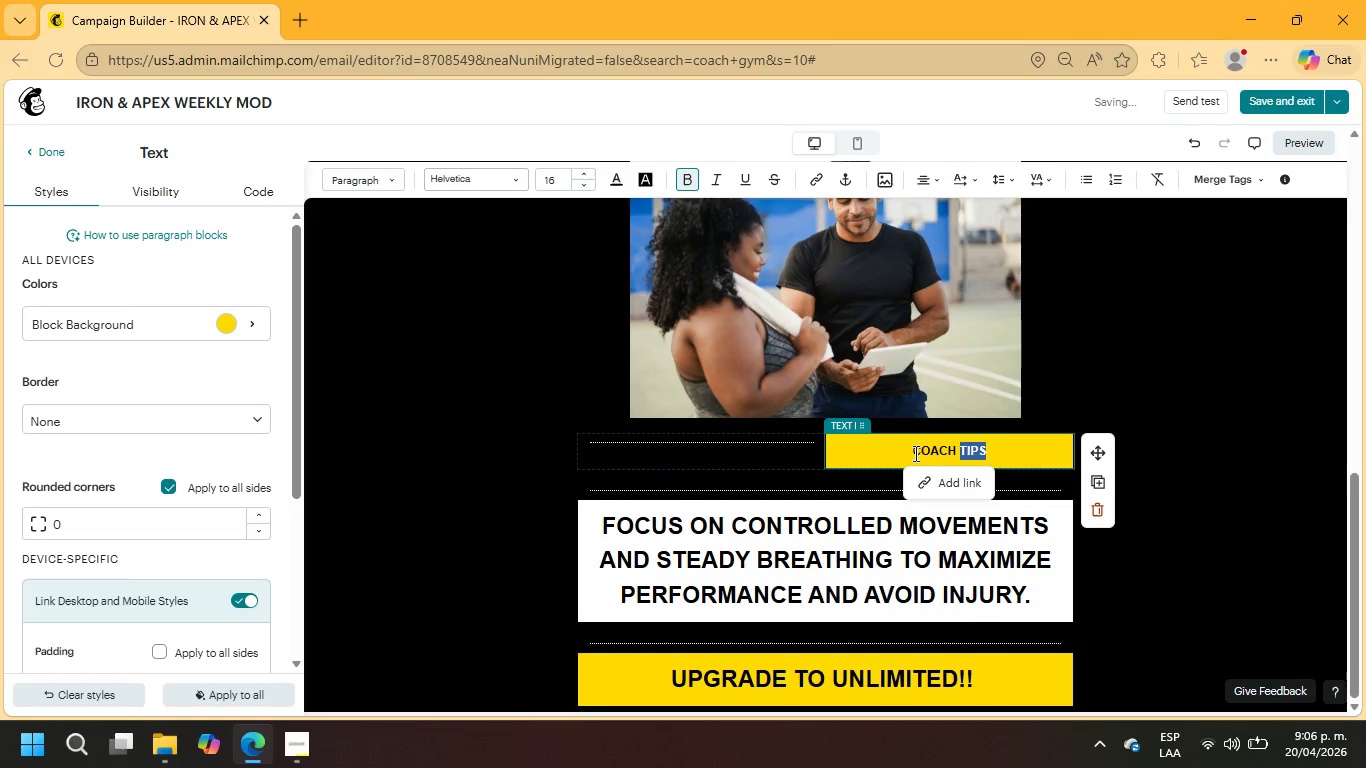 
left_click_drag(start_coordinate=[916, 450], to_coordinate=[989, 451])
 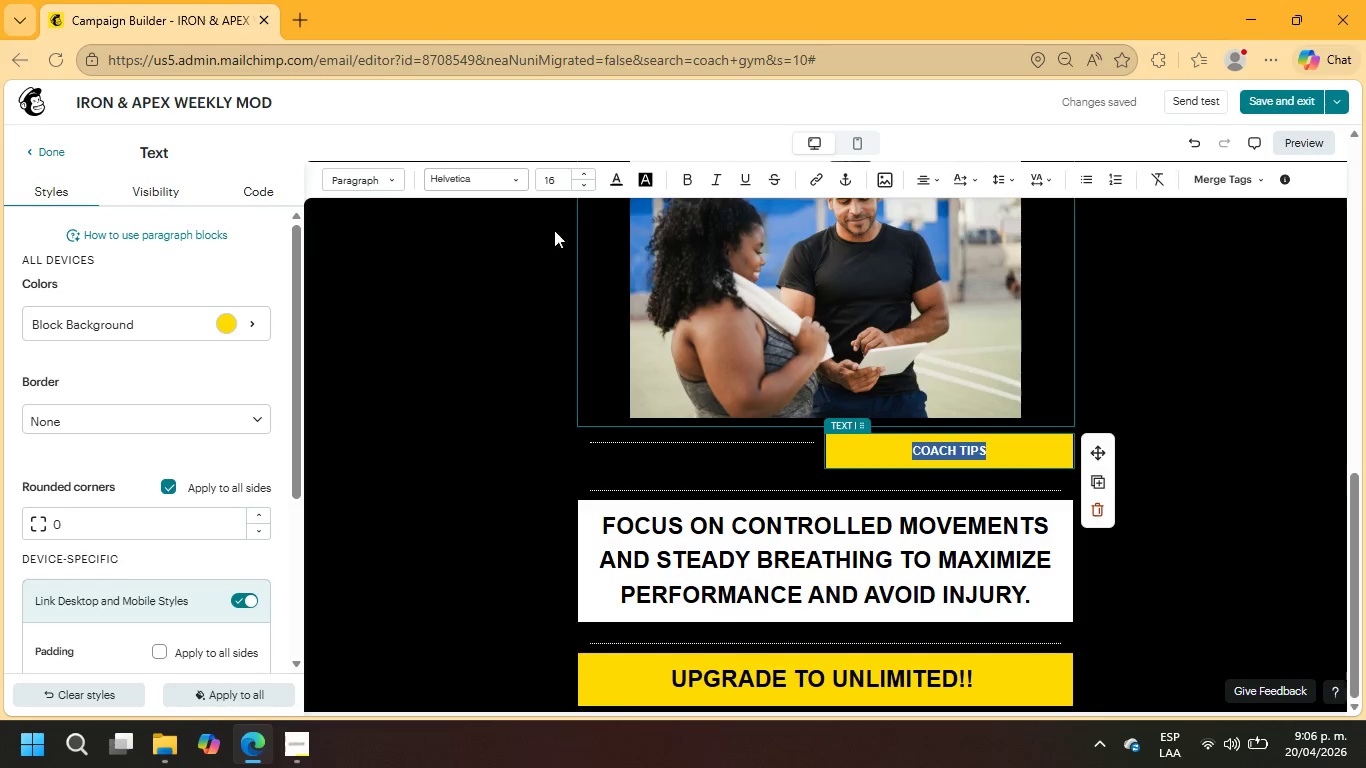 
mouse_move([559, 218])
 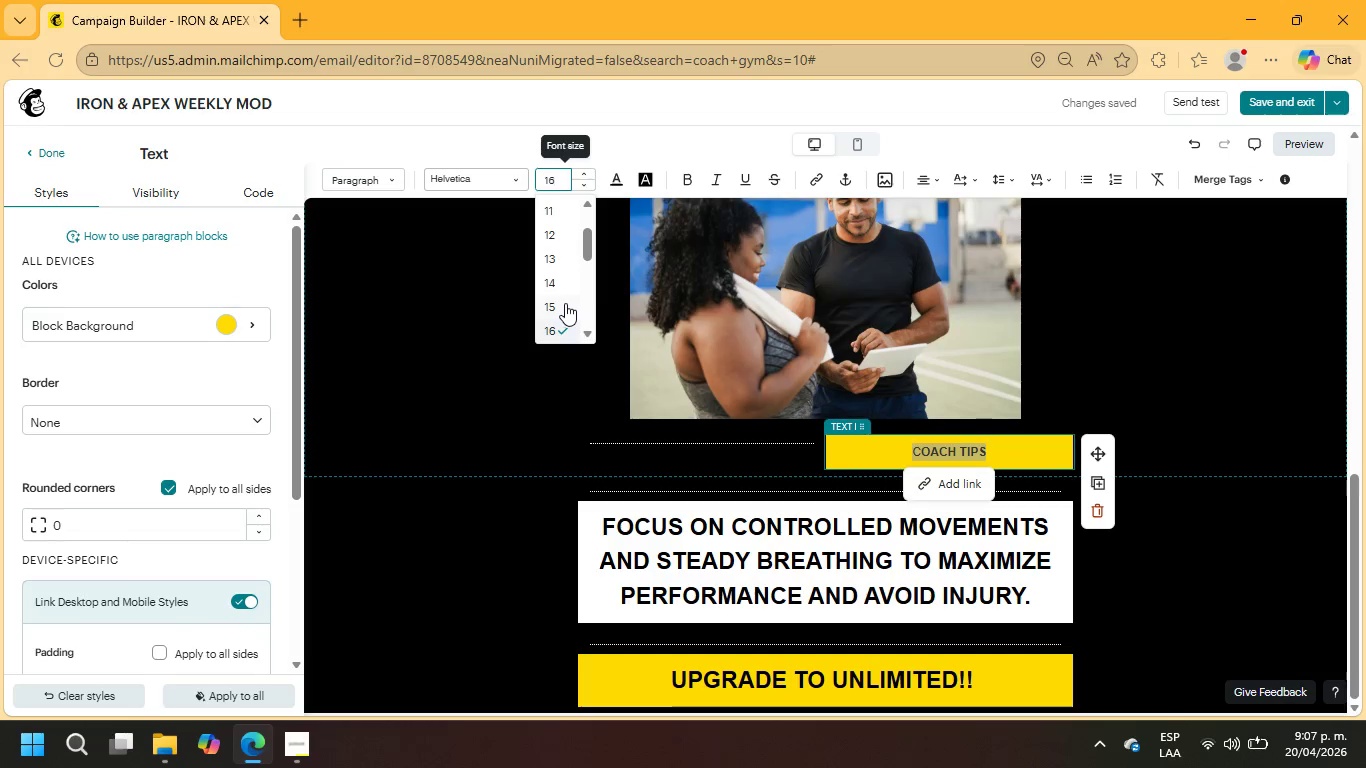 
scroll: coordinate [565, 303], scroll_direction: down, amount: 2.0
 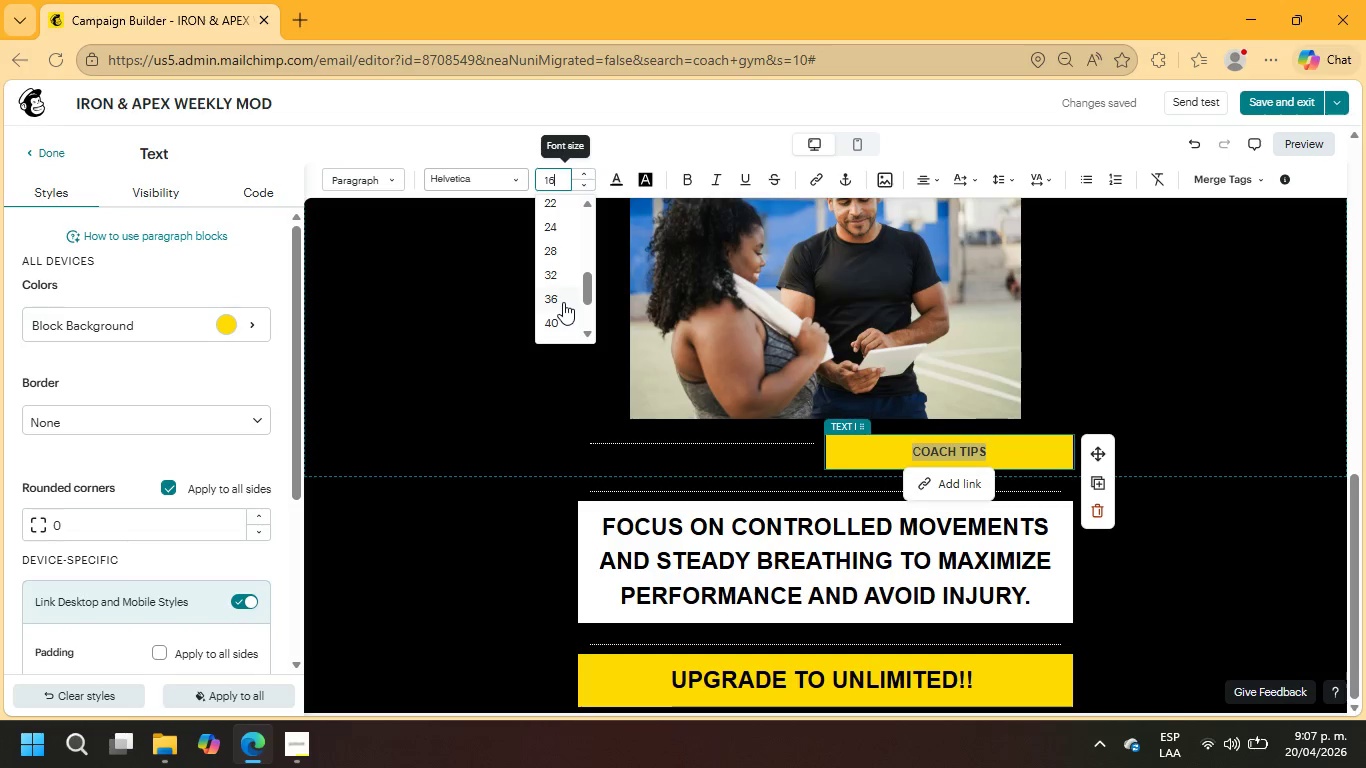 
scroll: coordinate [563, 302], scroll_direction: up, amount: 1.0
 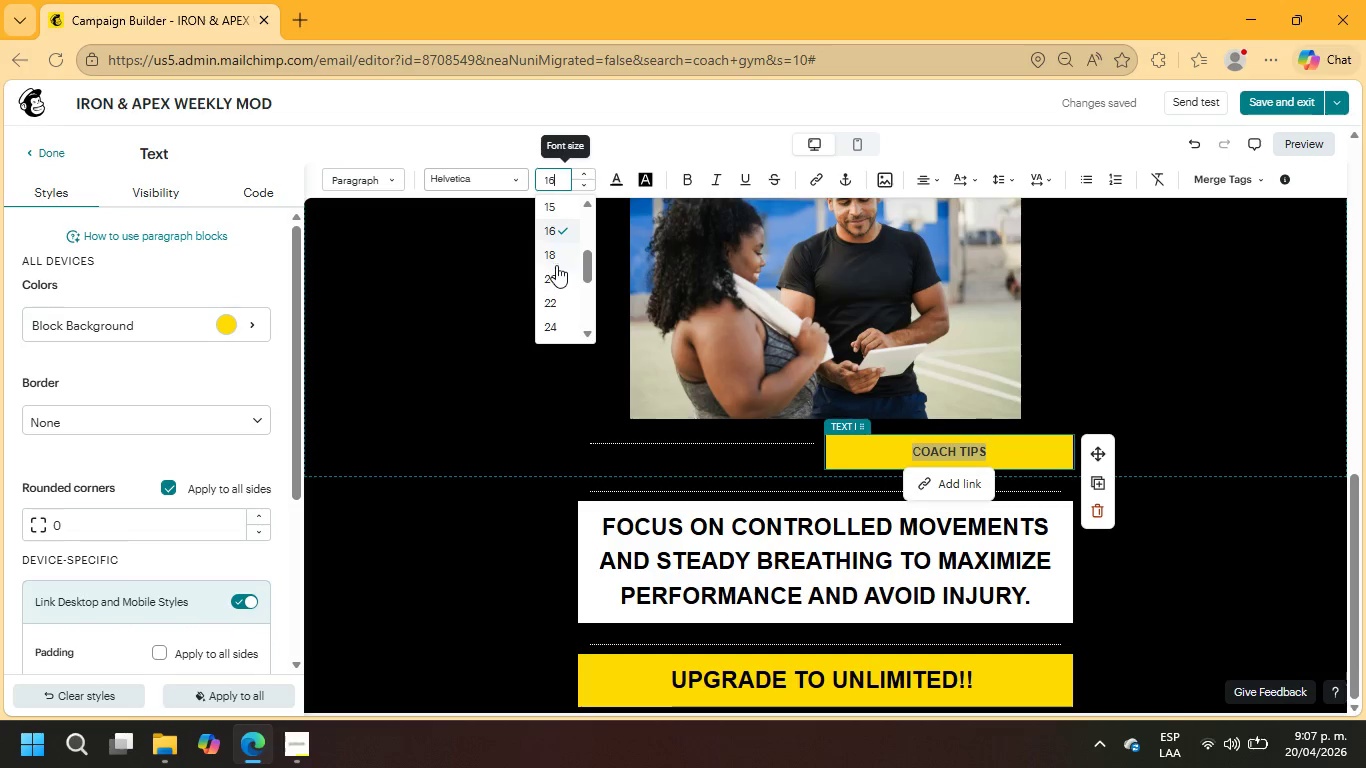 
left_click([556, 256])
 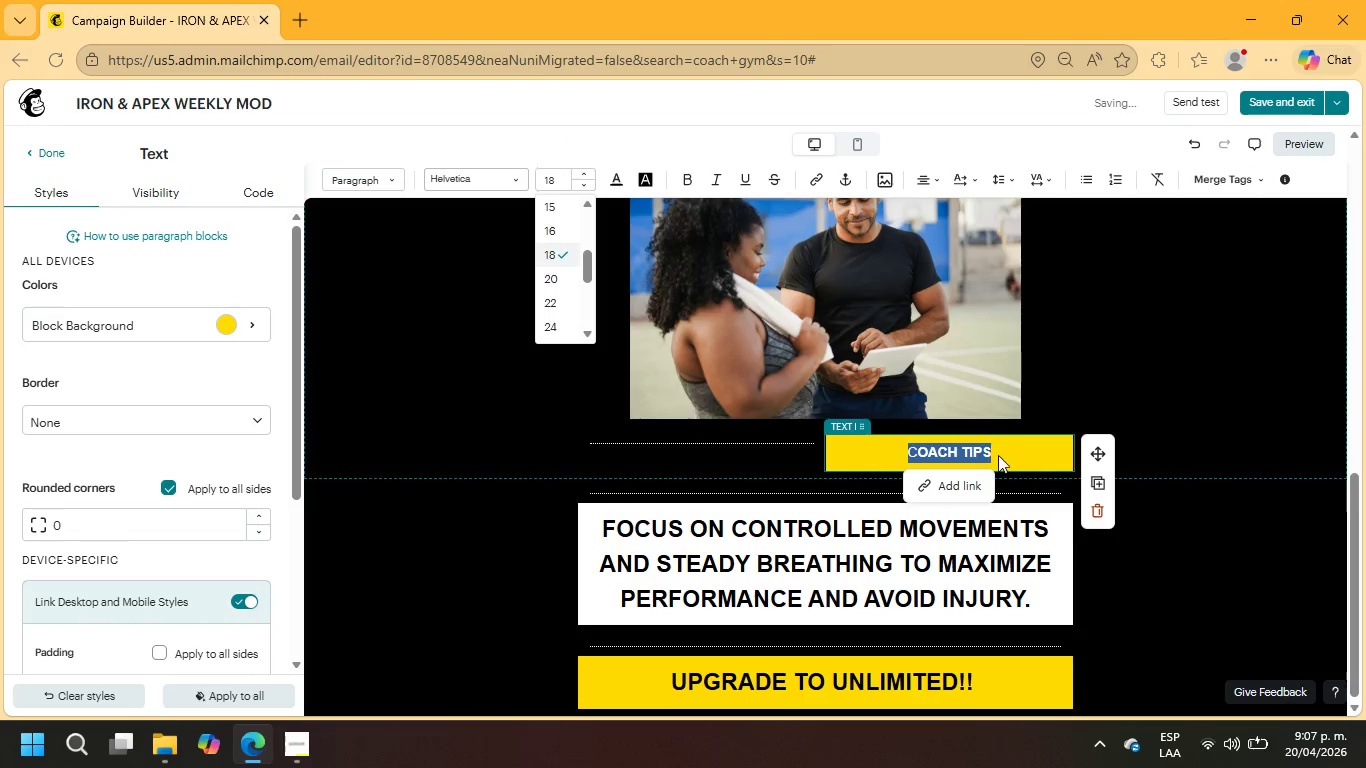 
left_click([1198, 572])
 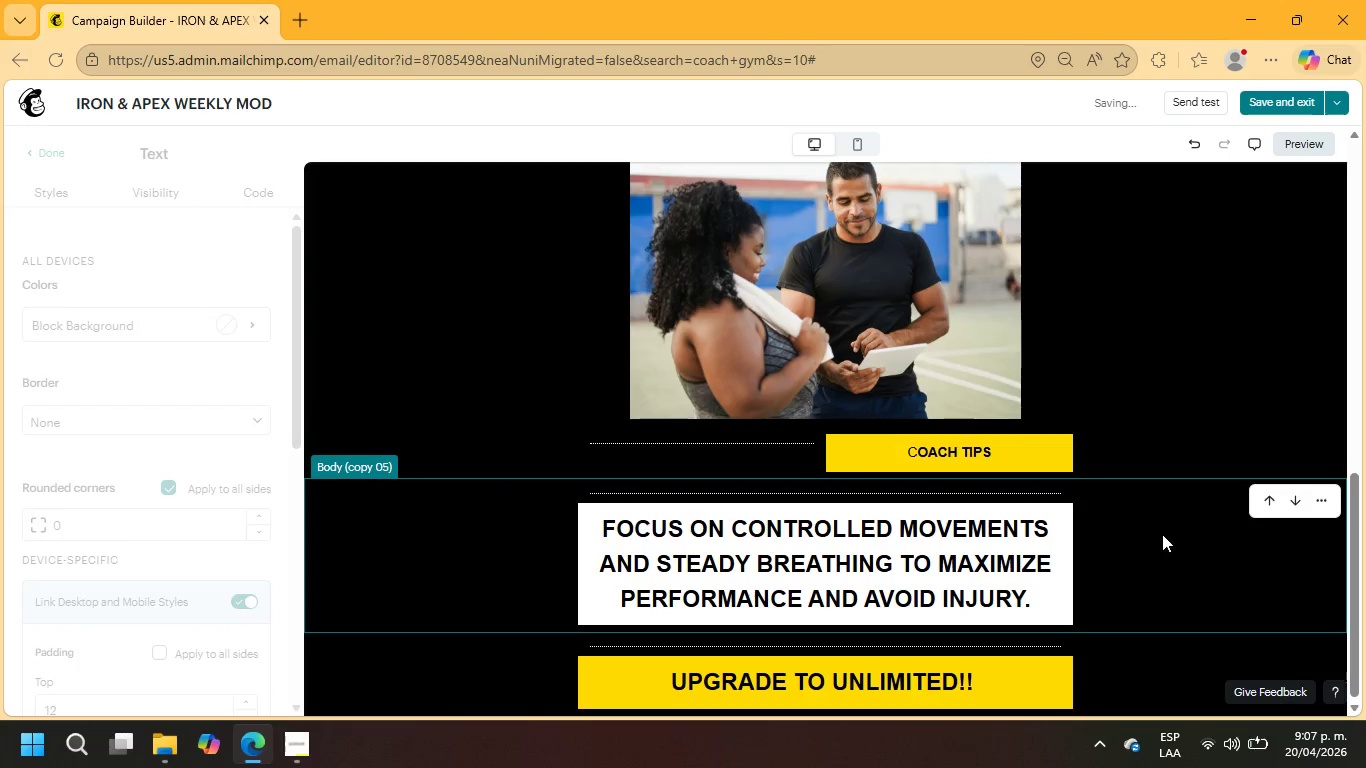 
scroll: coordinate [1139, 535], scroll_direction: down, amount: 11.0
 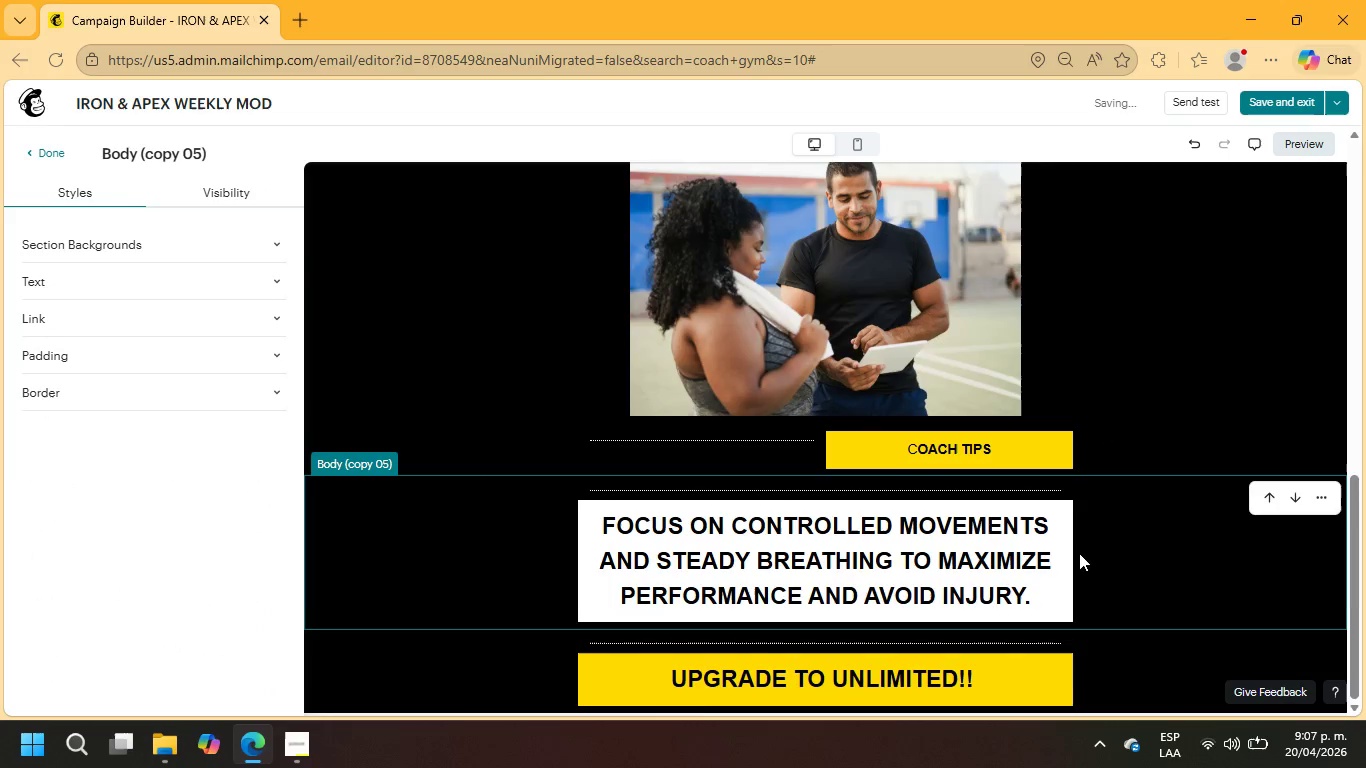 
scroll: coordinate [1079, 553], scroll_direction: up, amount: 8.0
 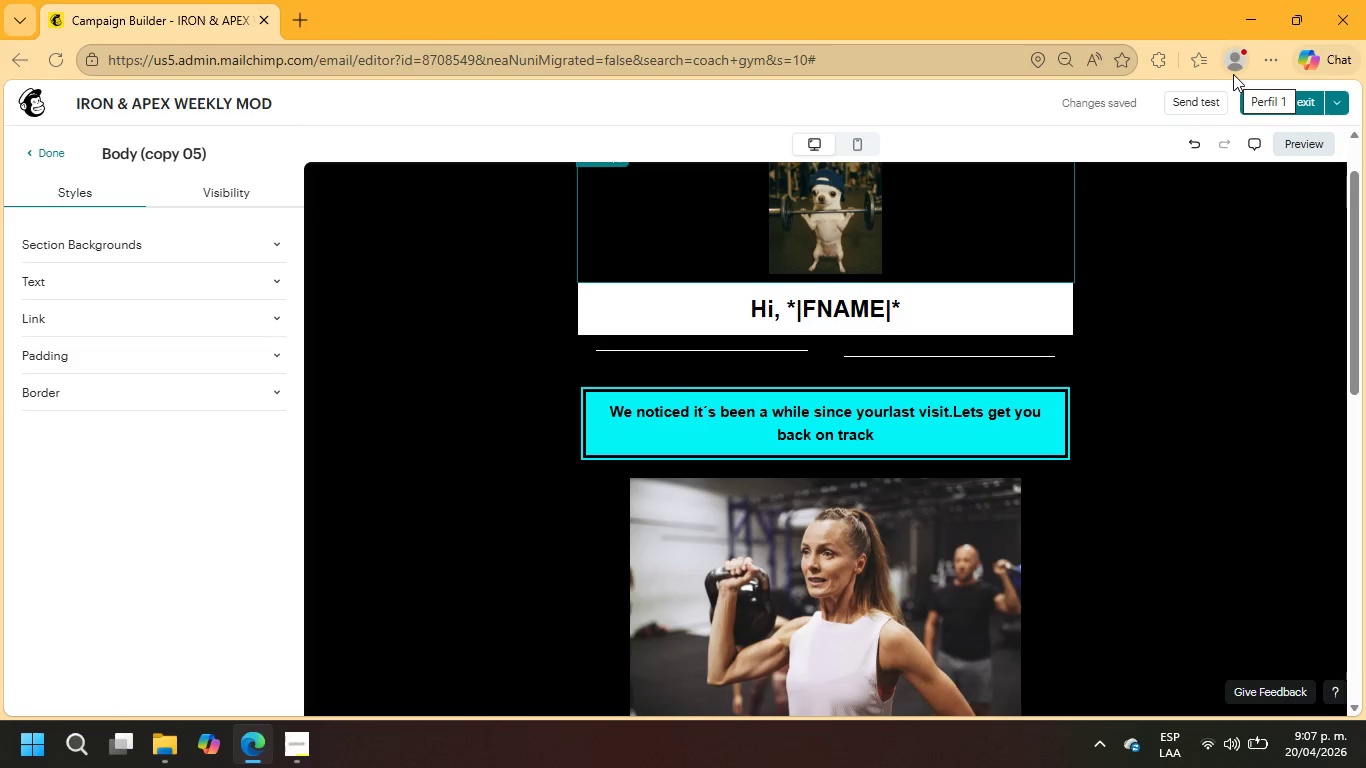 
wait(28.3)
 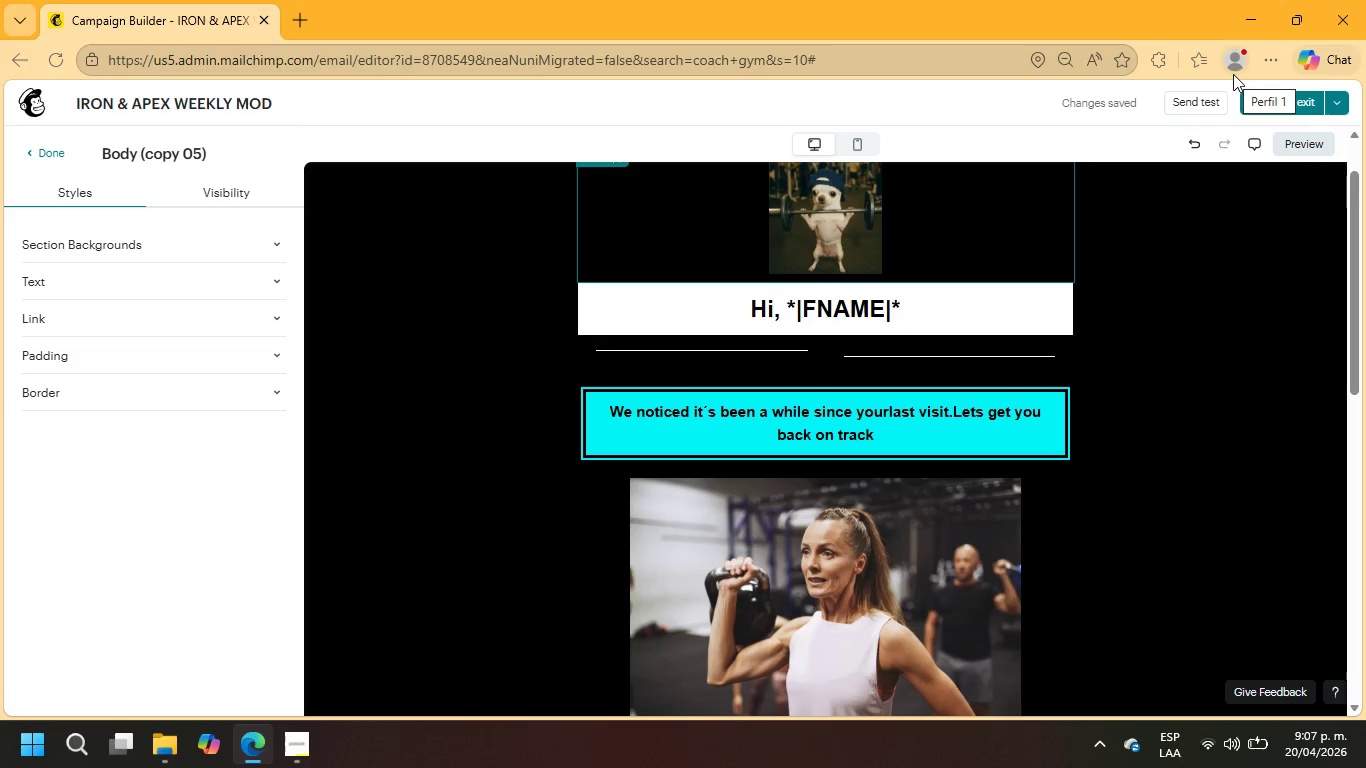 
left_click([1200, 103])
 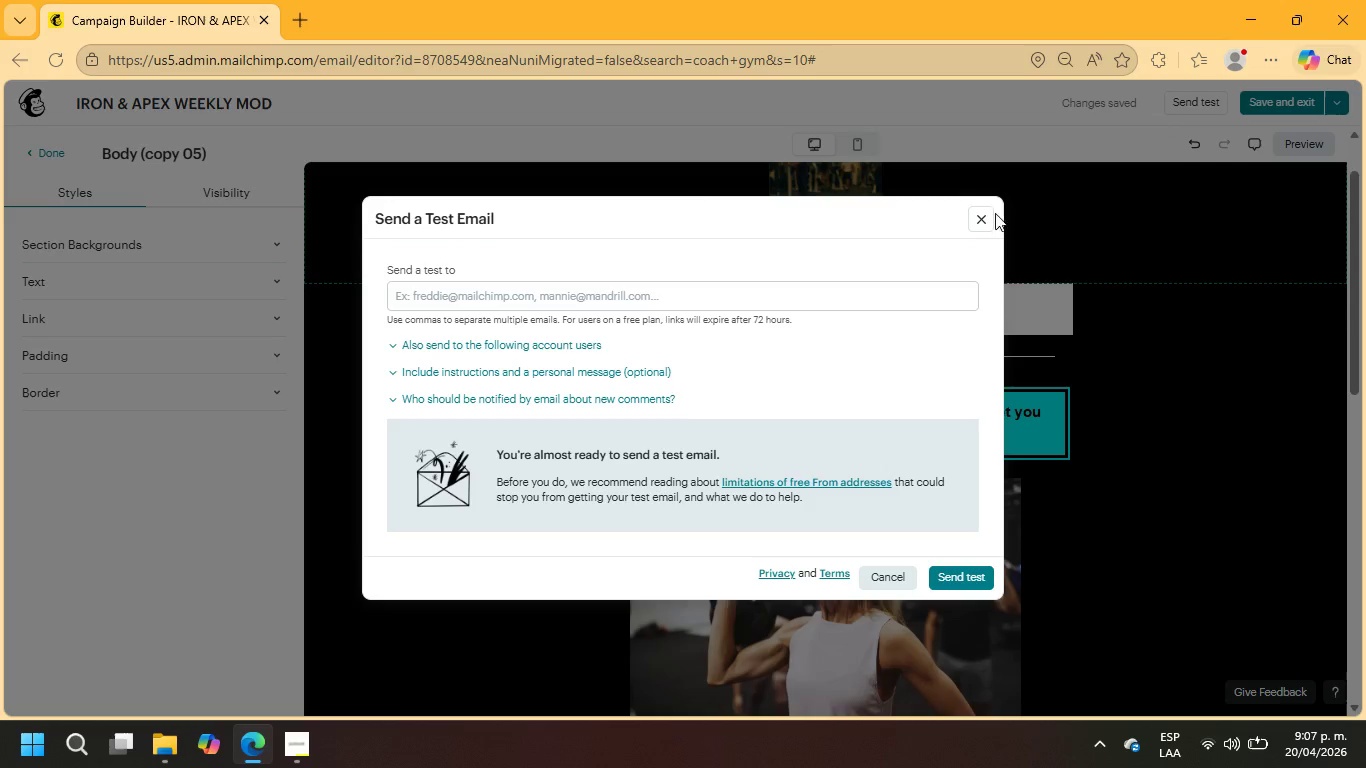 
left_click([597, 304])
 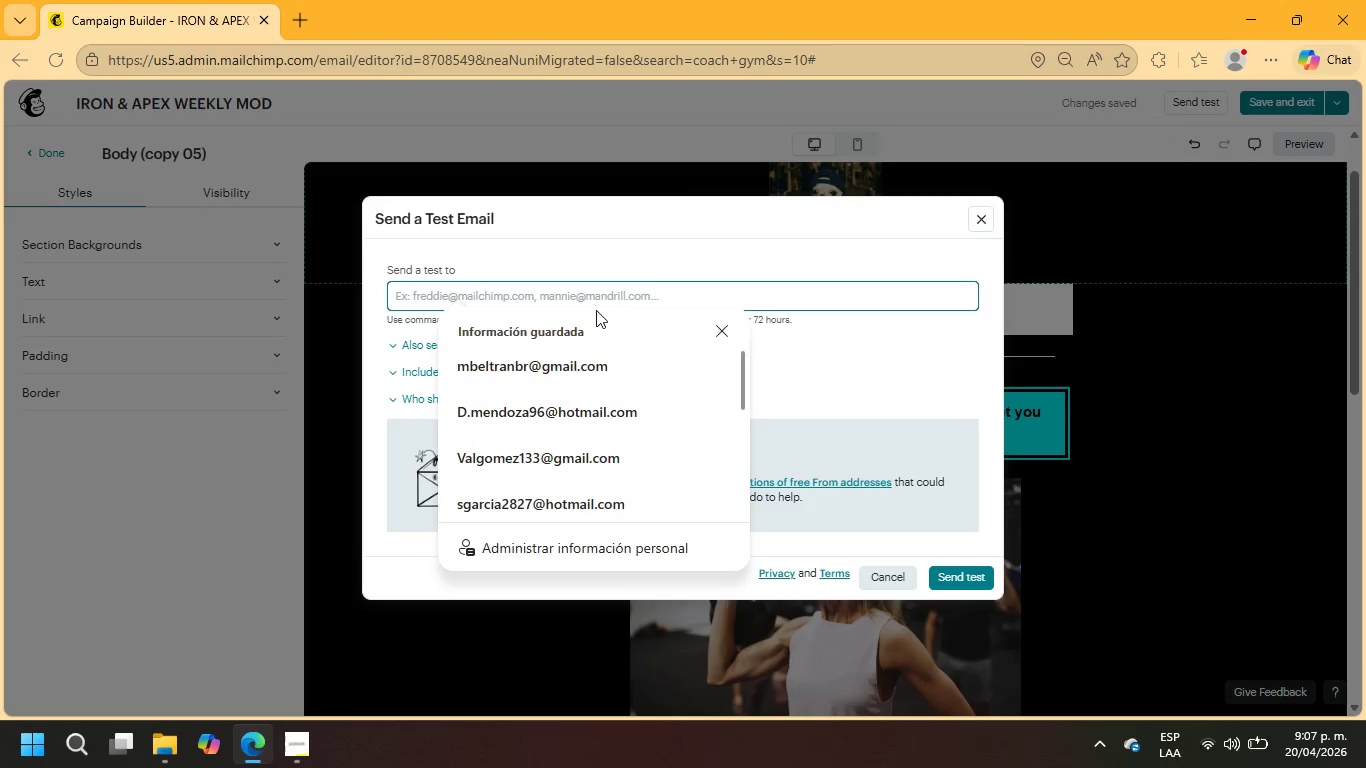 
left_click([568, 372])
 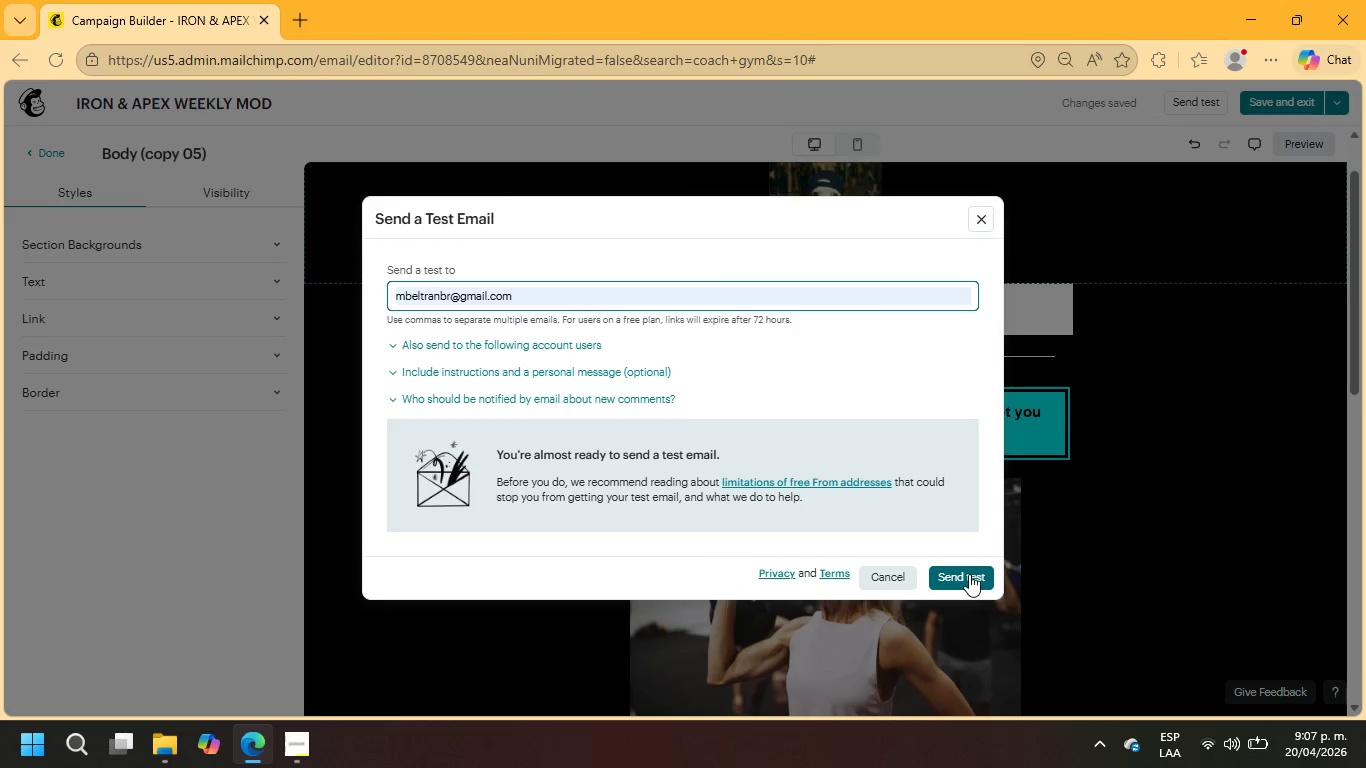 
wait(5.47)
 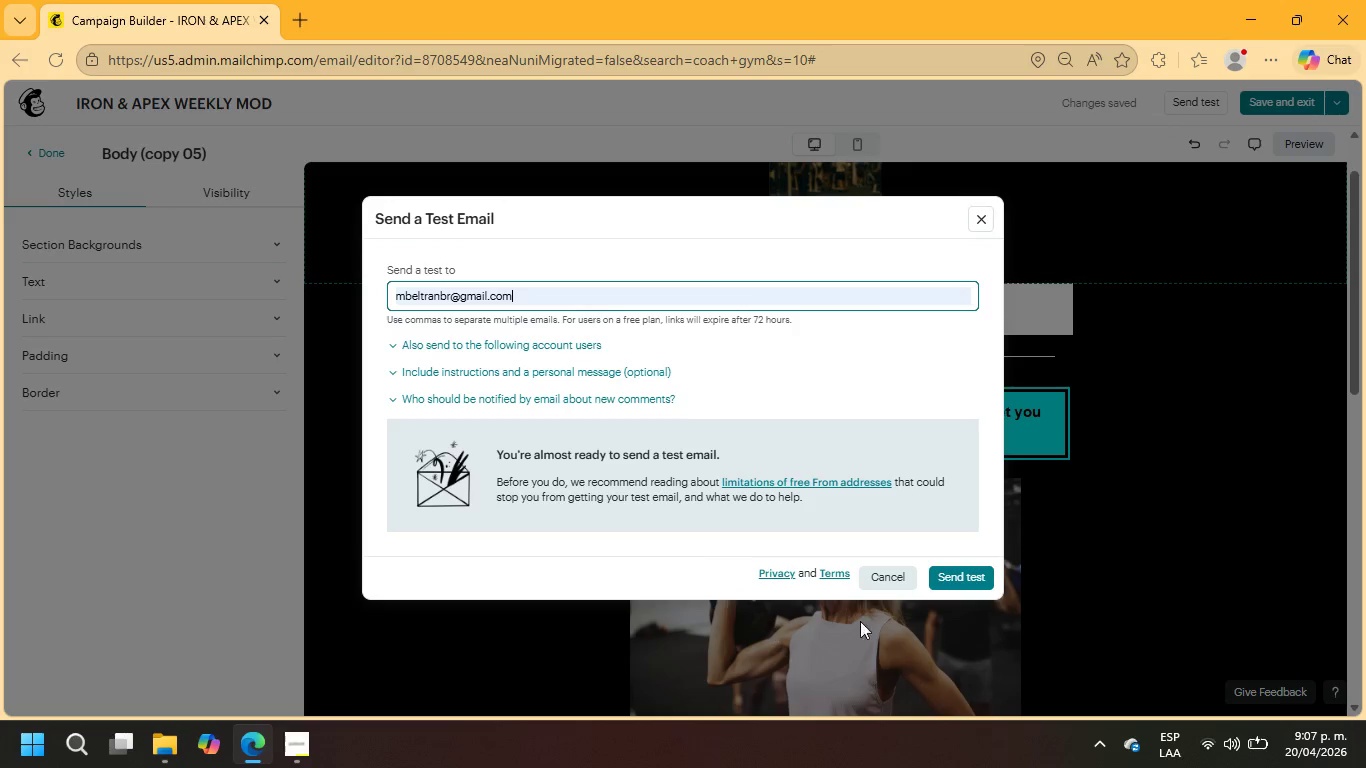 
left_click([969, 574])
 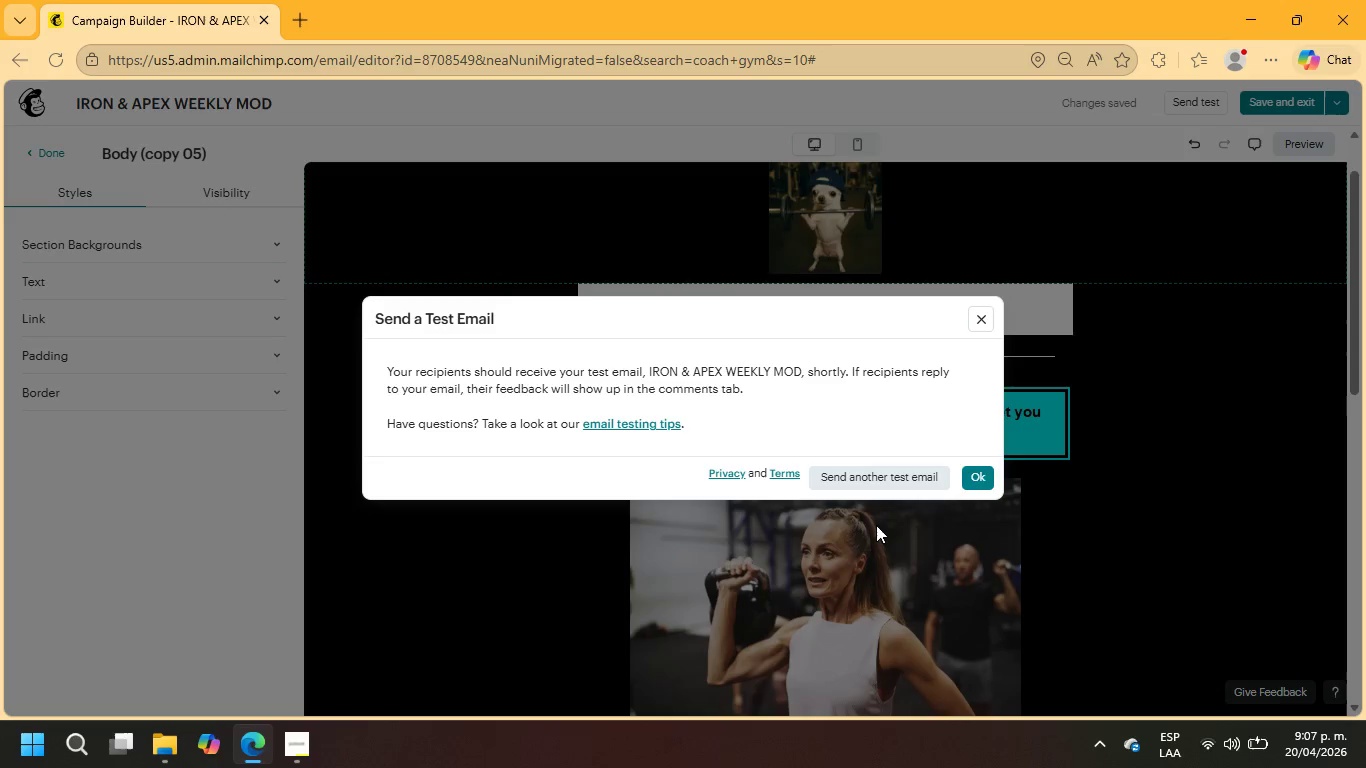 
wait(6.85)
 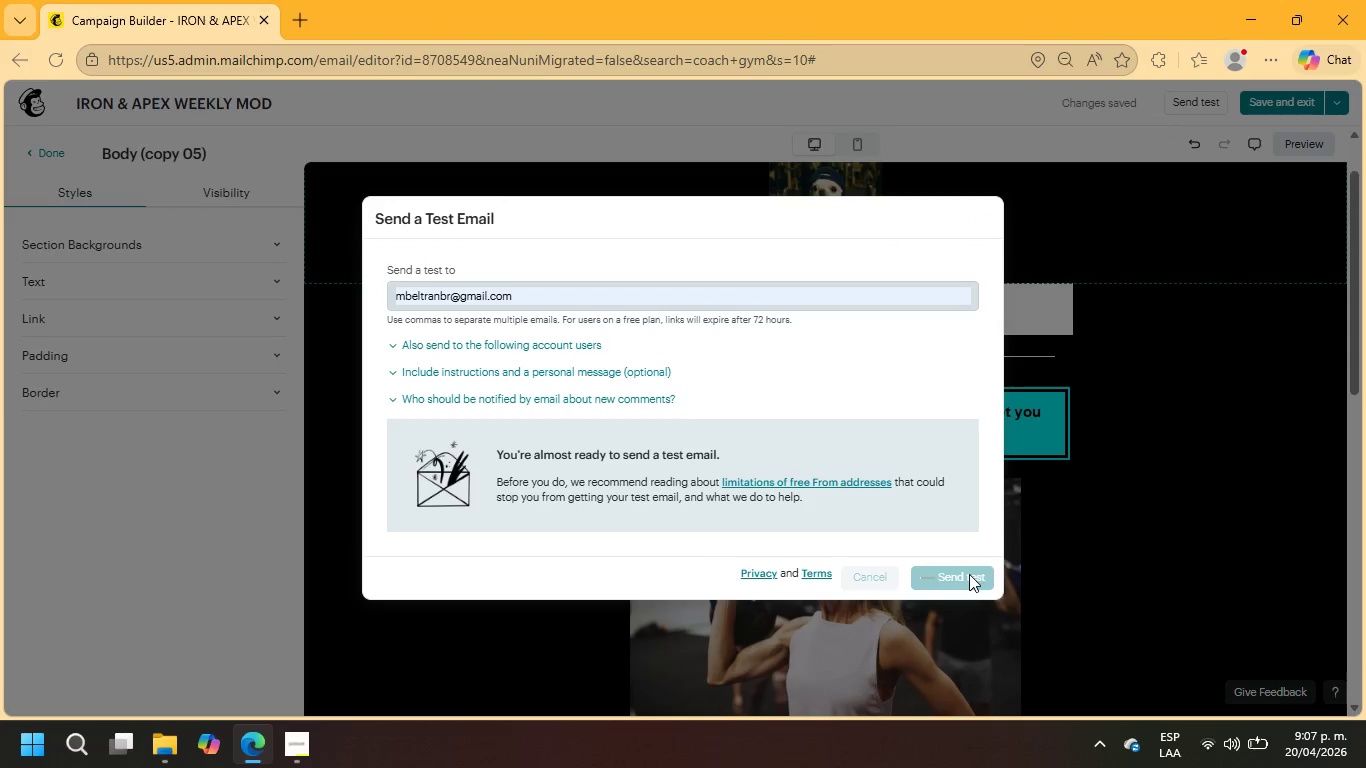 
mouse_move([821, 478])
 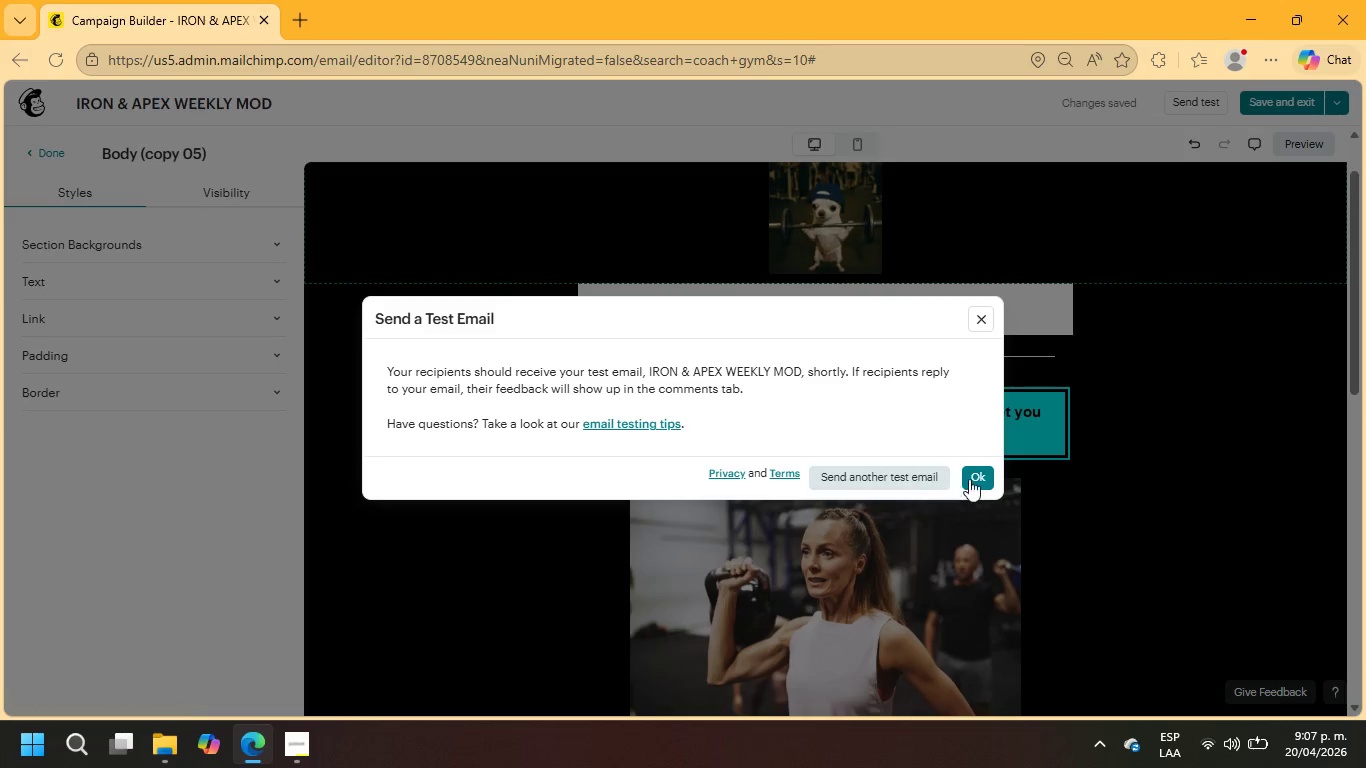 
left_click([973, 476])
 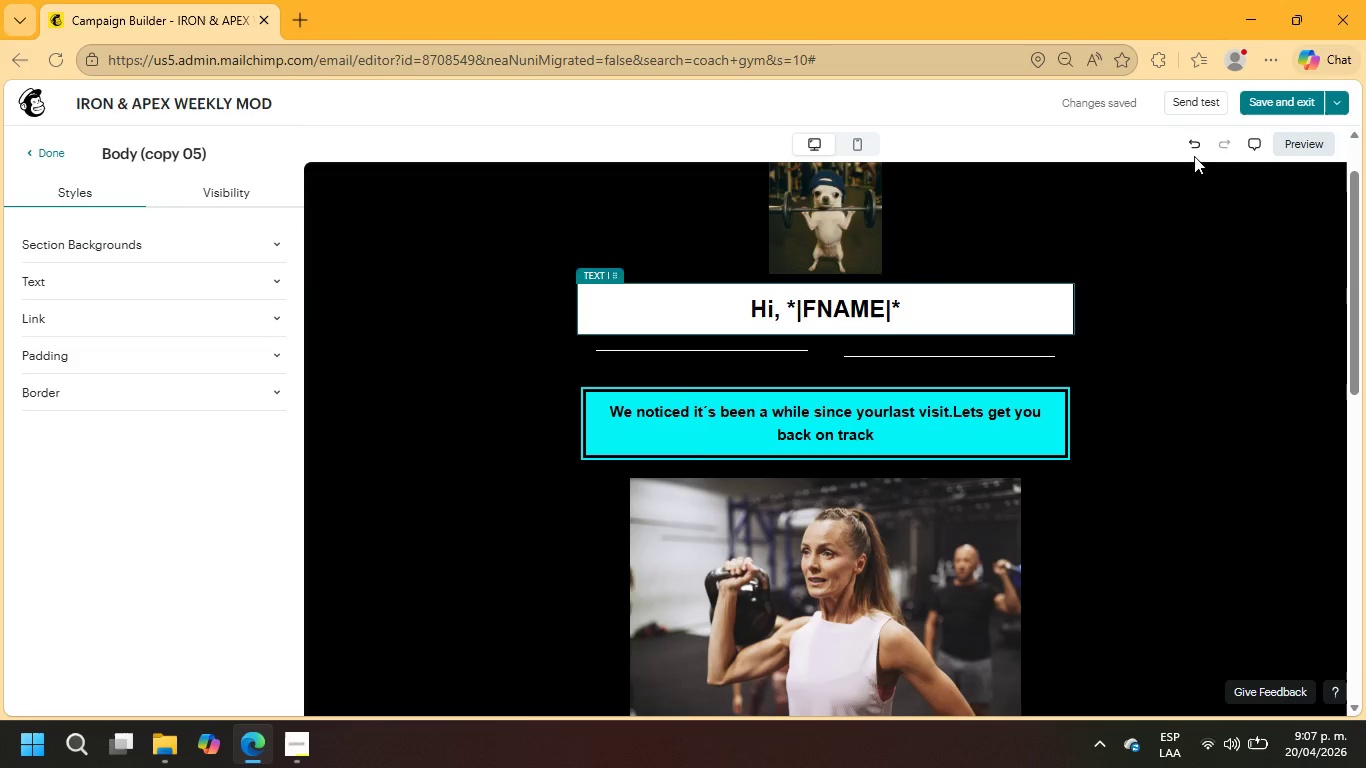 
left_click([1270, 97])
 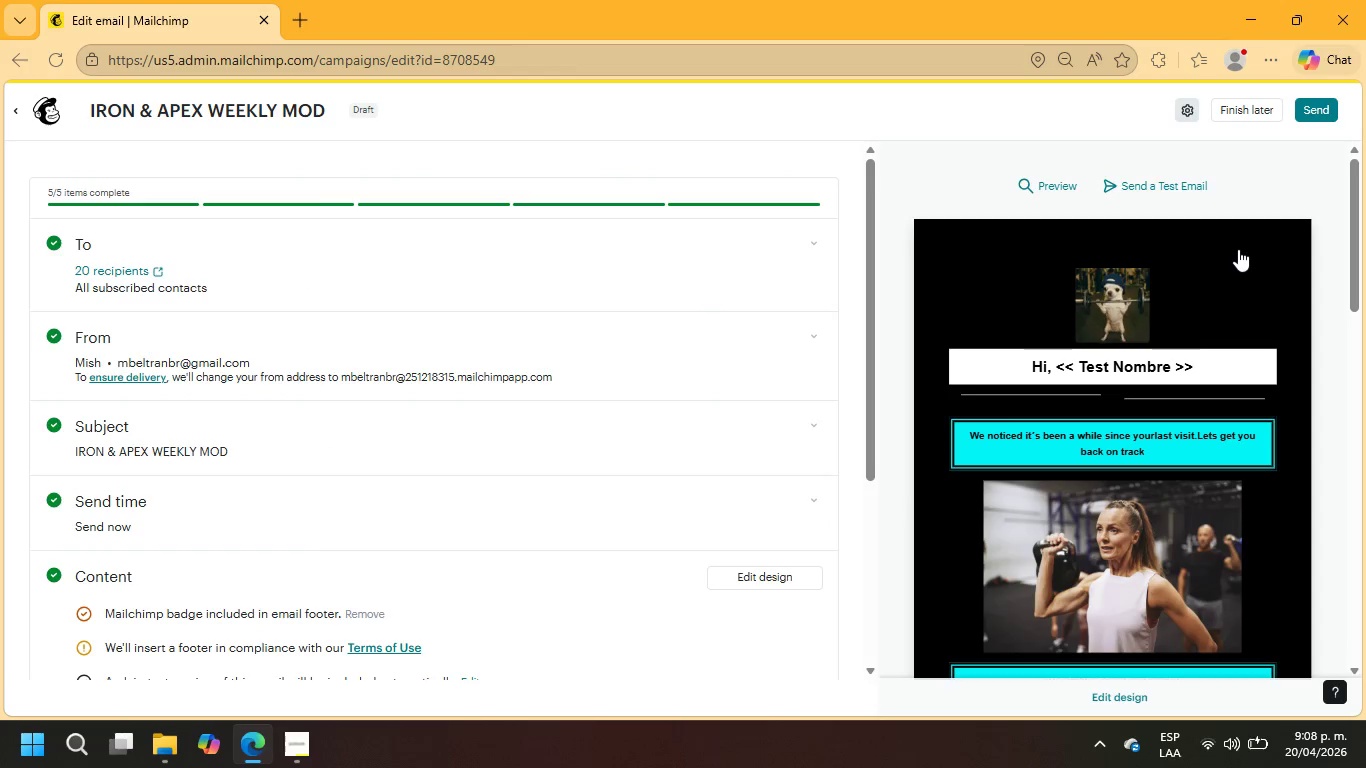 
wait(11.12)
 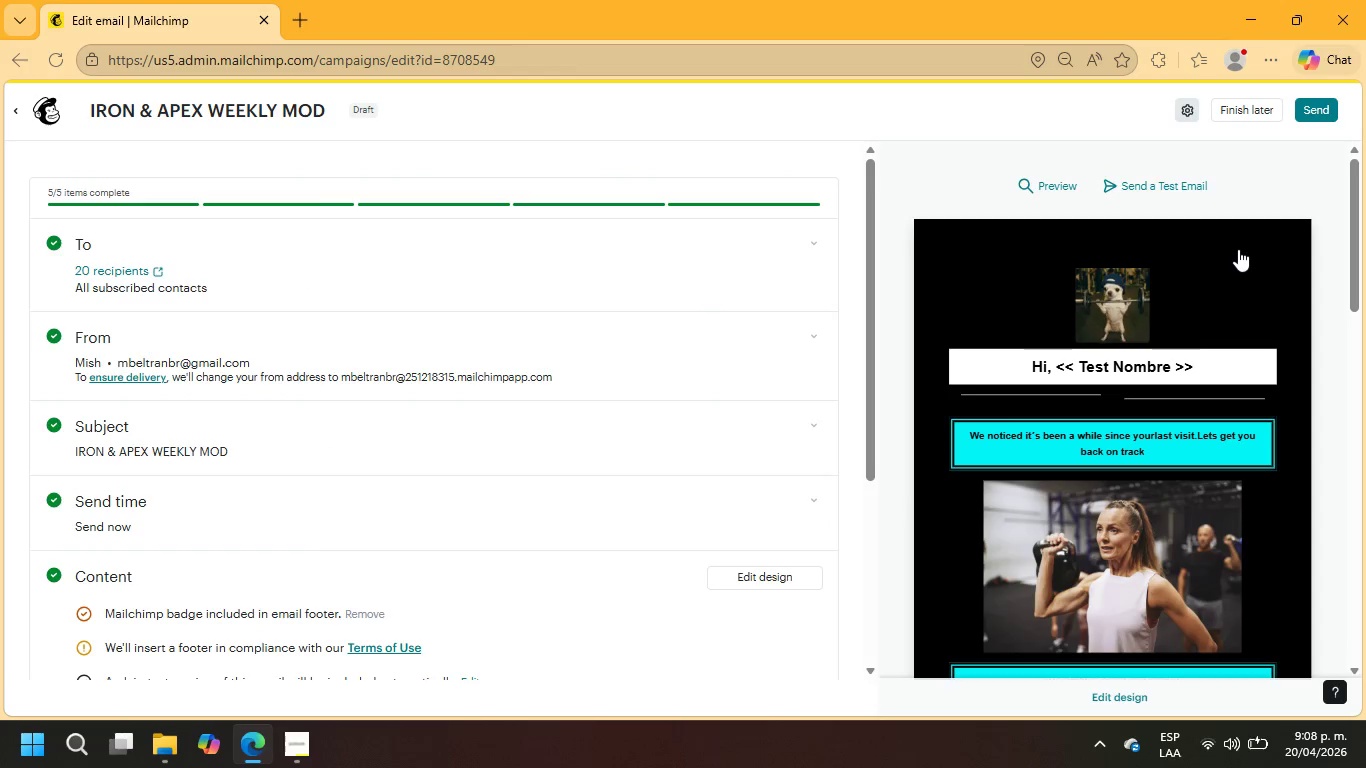 
left_click([327, 57])
 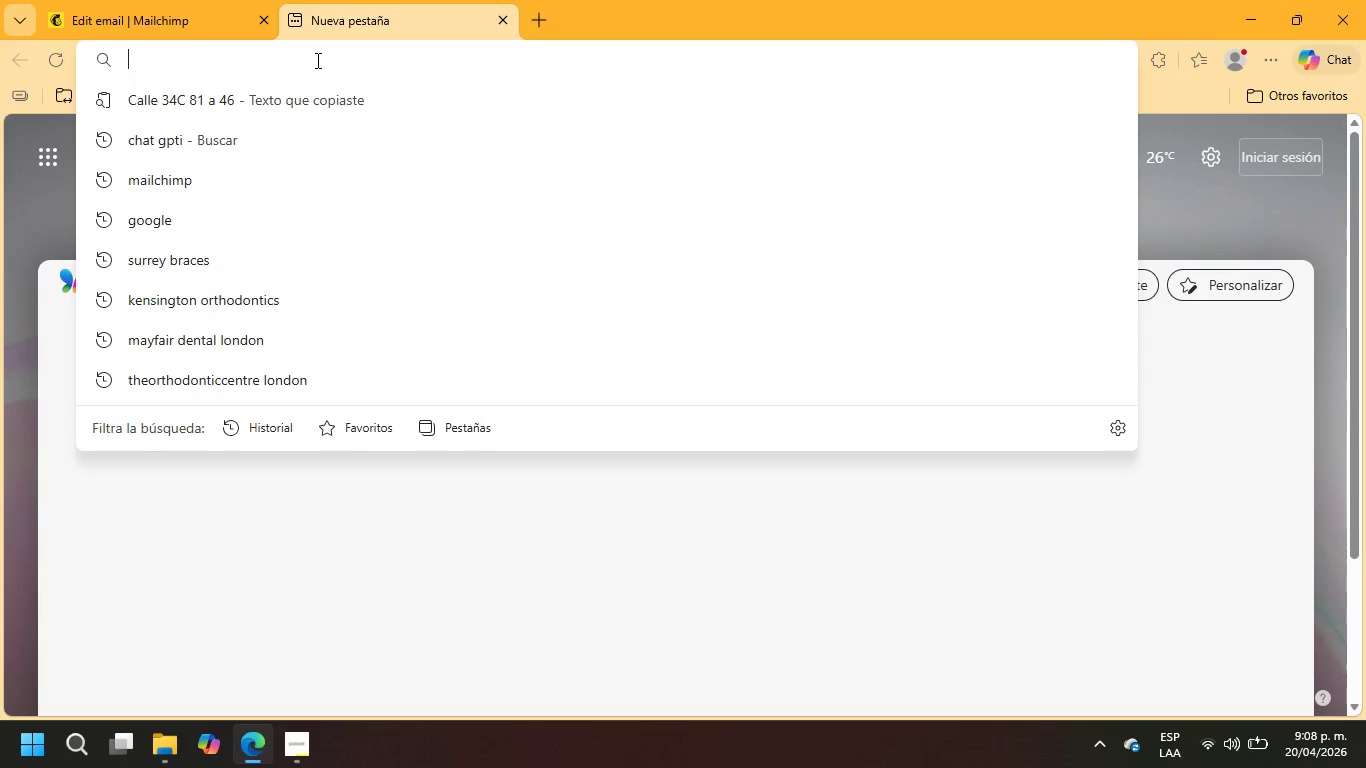 
type(GMAI)
 